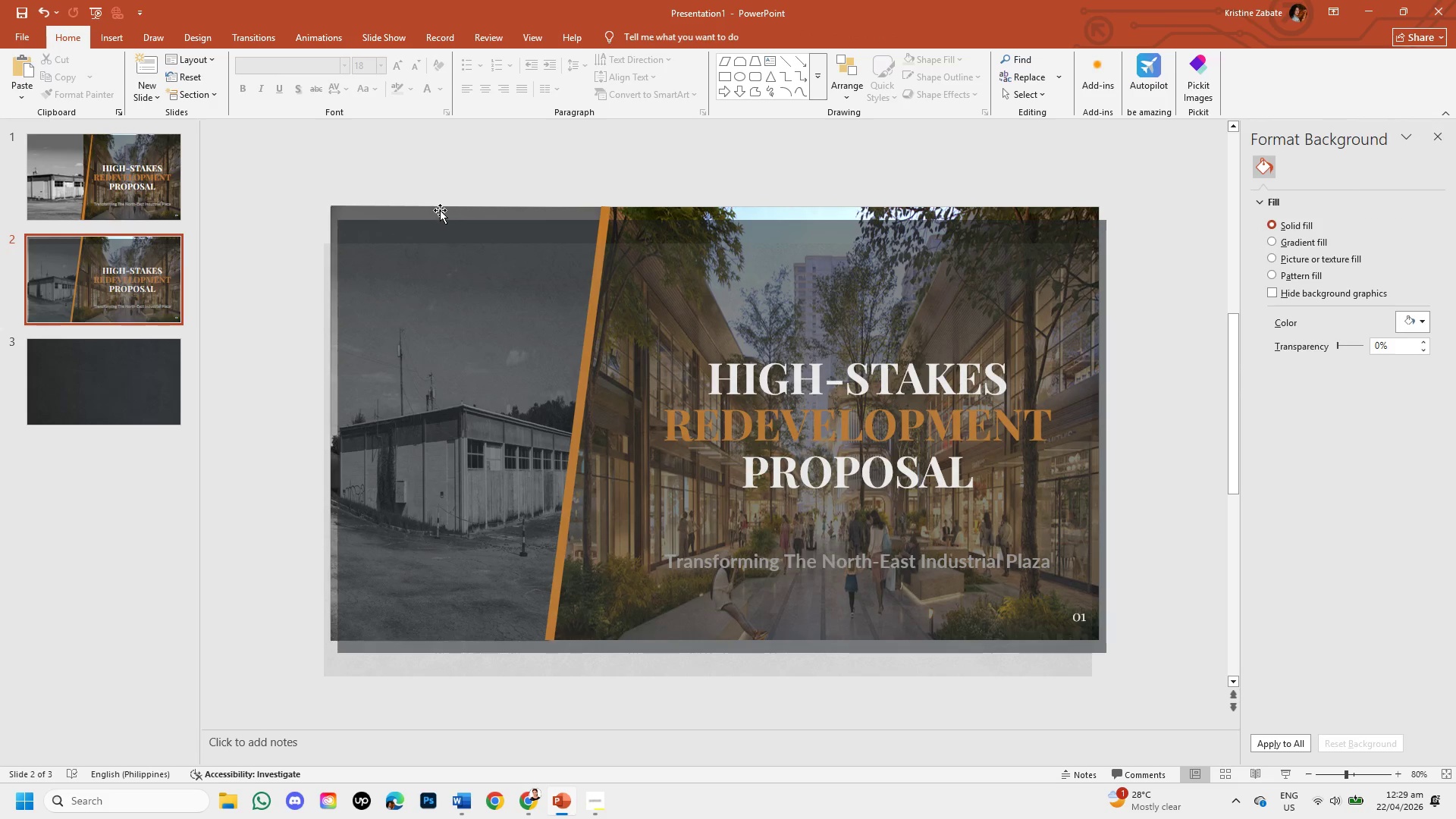 
left_click([437, 212])
 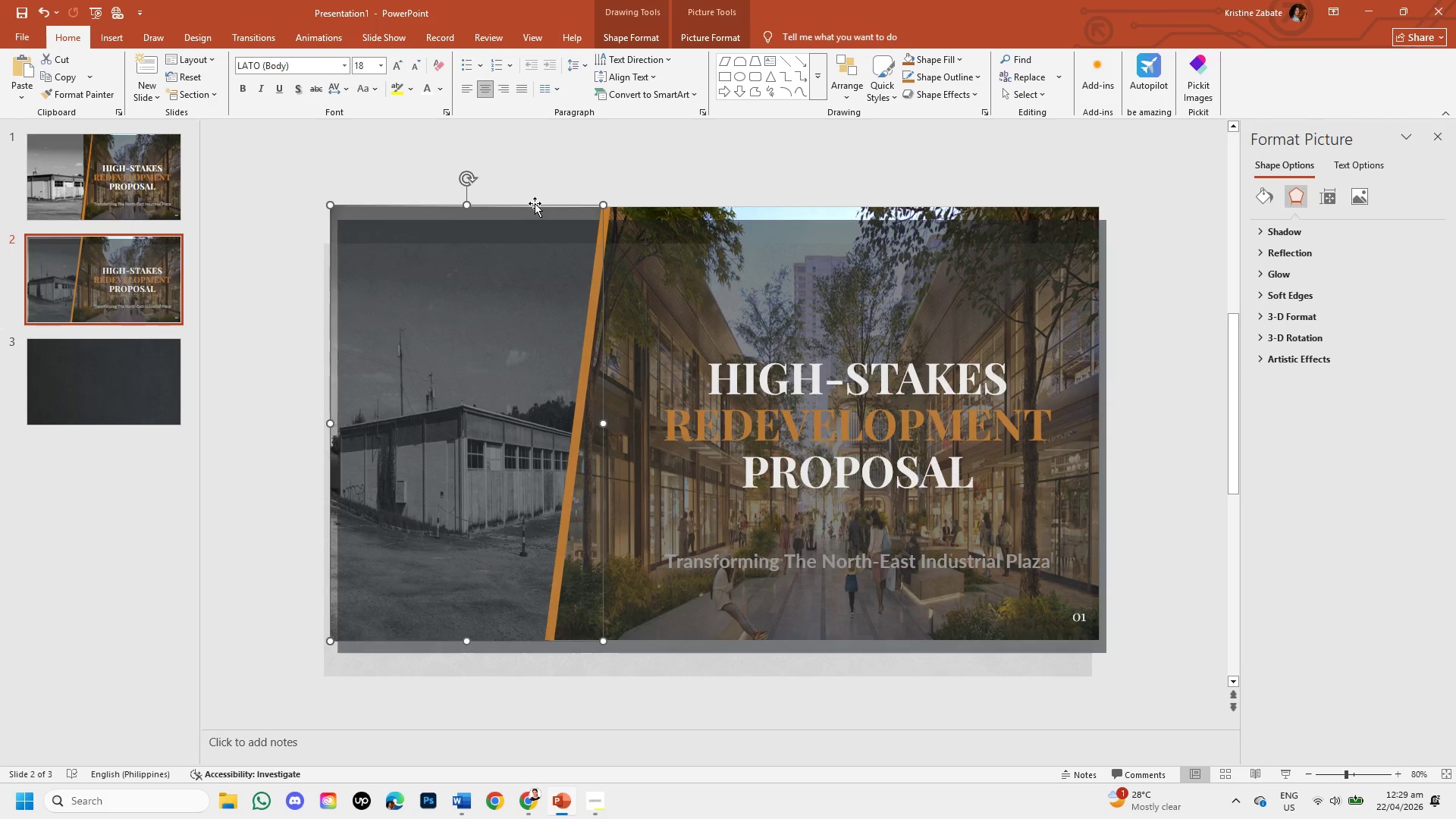 
key(ArrowLeft)
 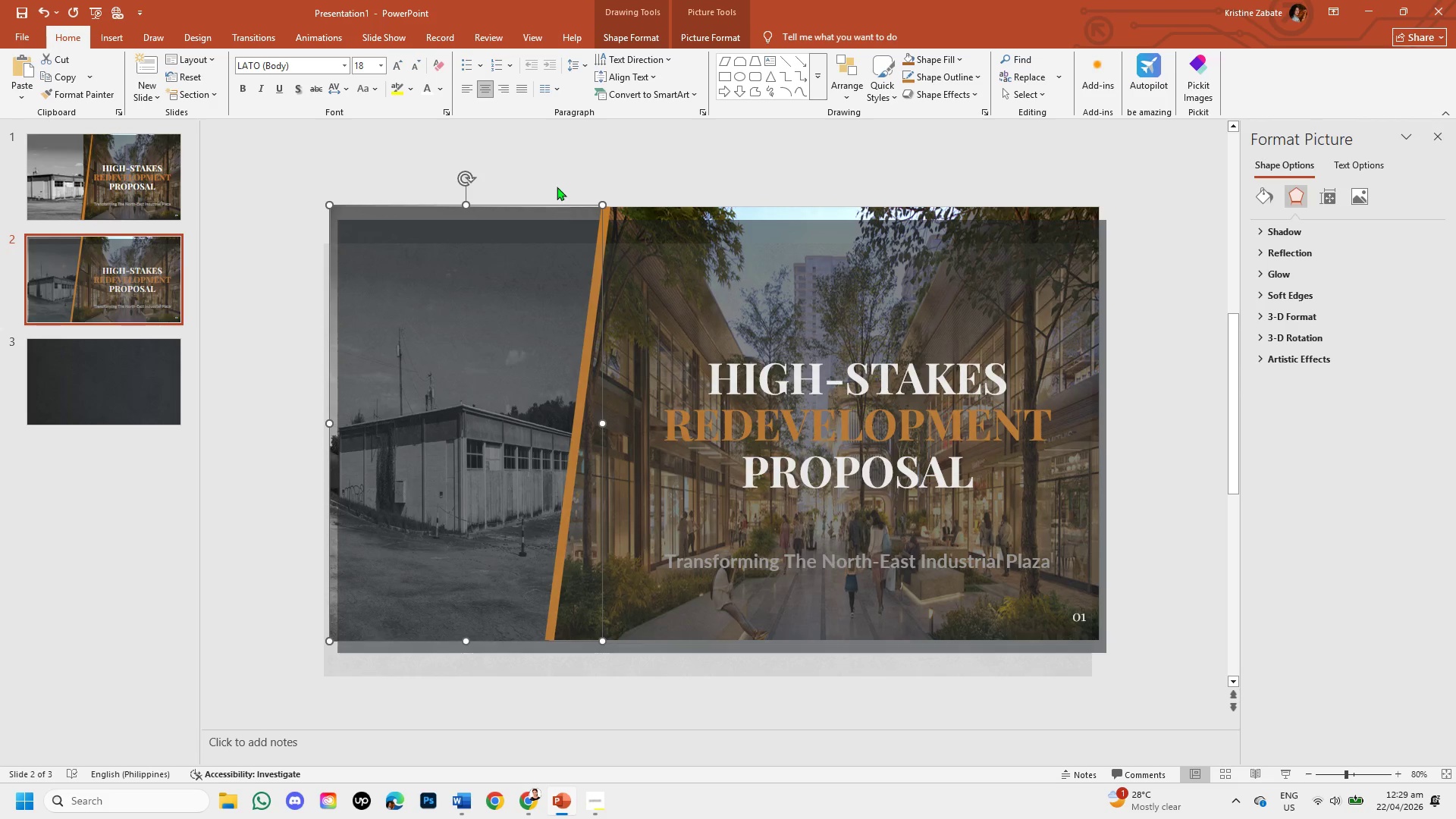 
left_click([551, 174])
 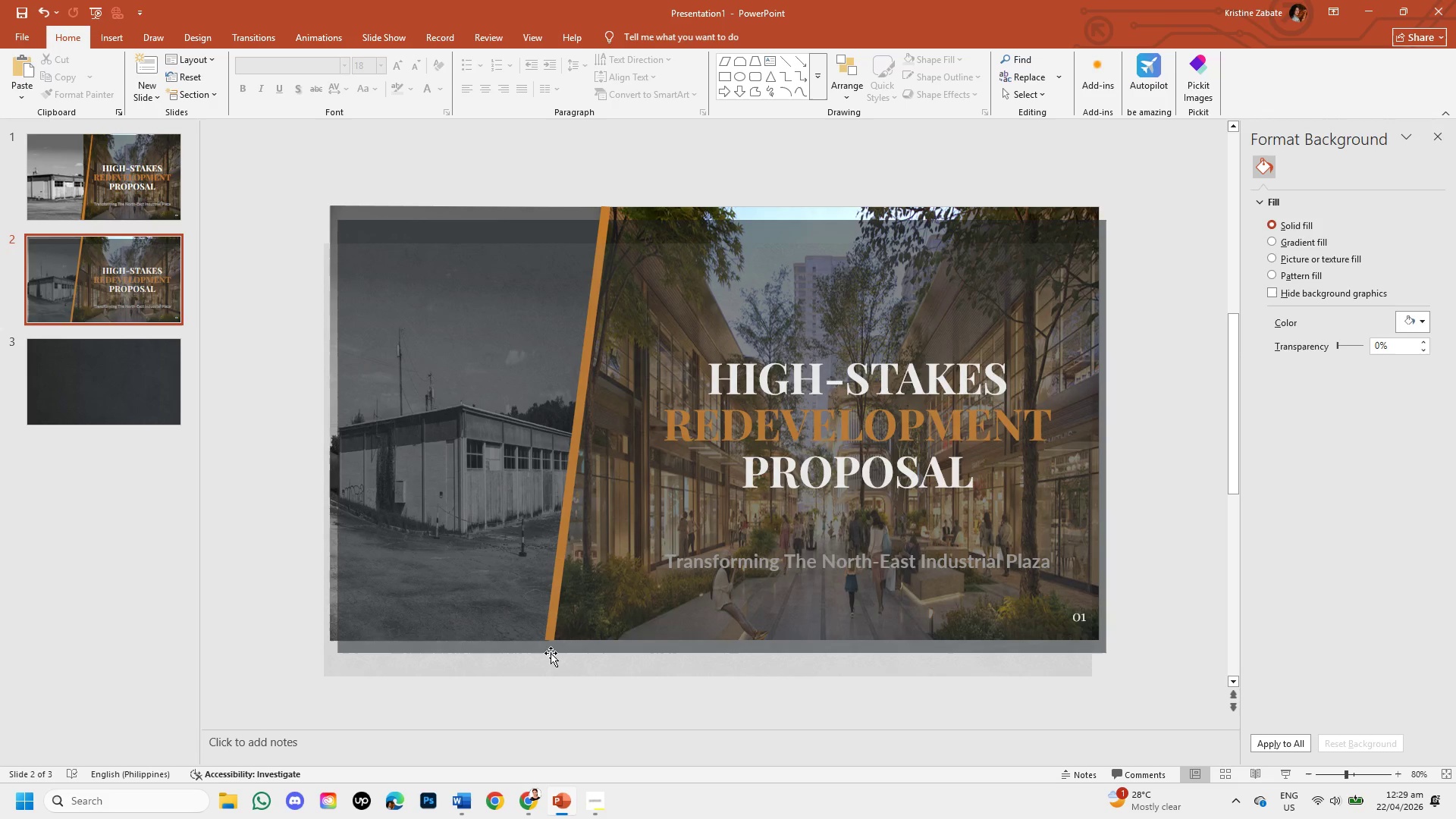 
wait(5.09)
 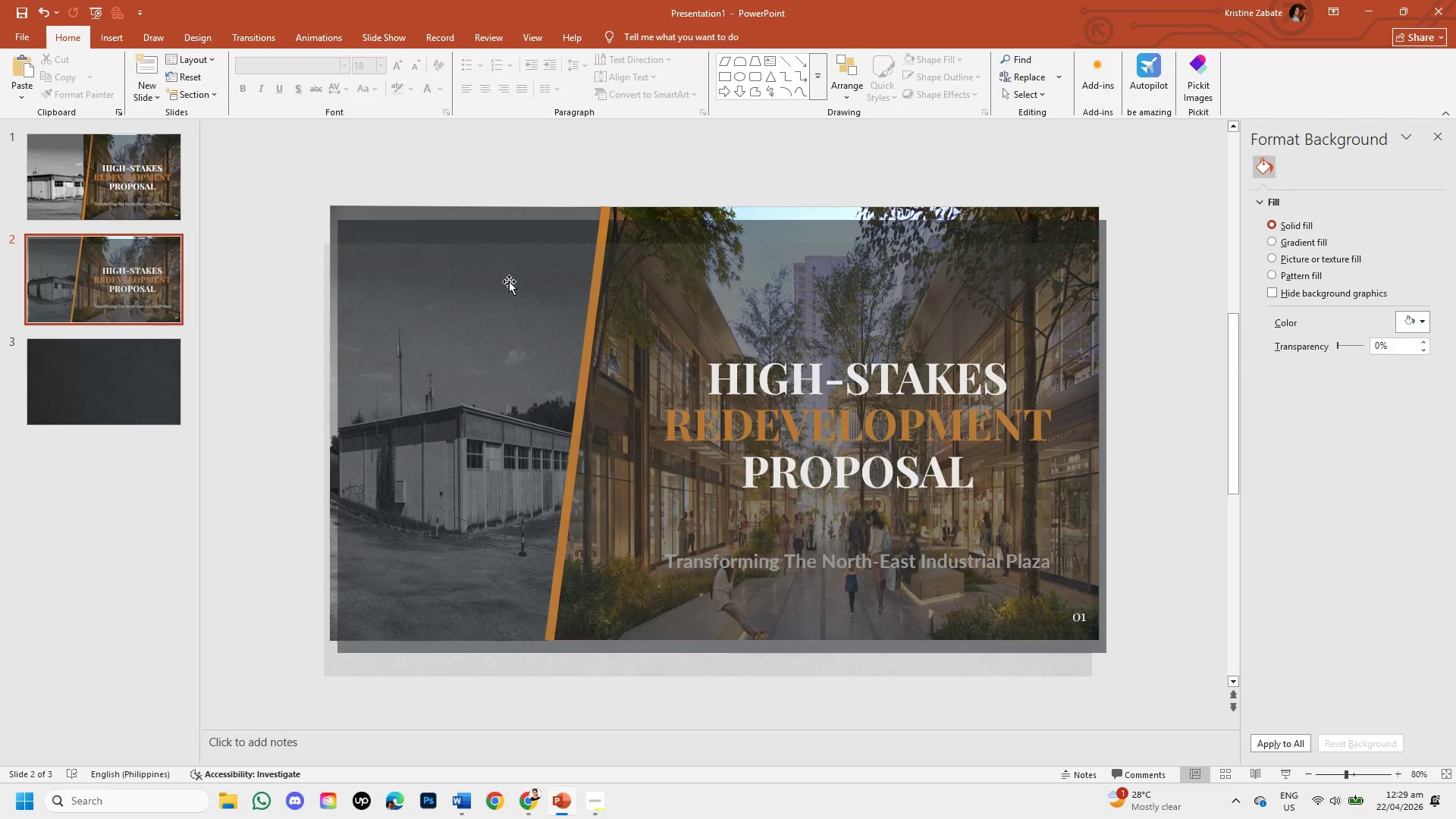 
left_click([548, 667])
 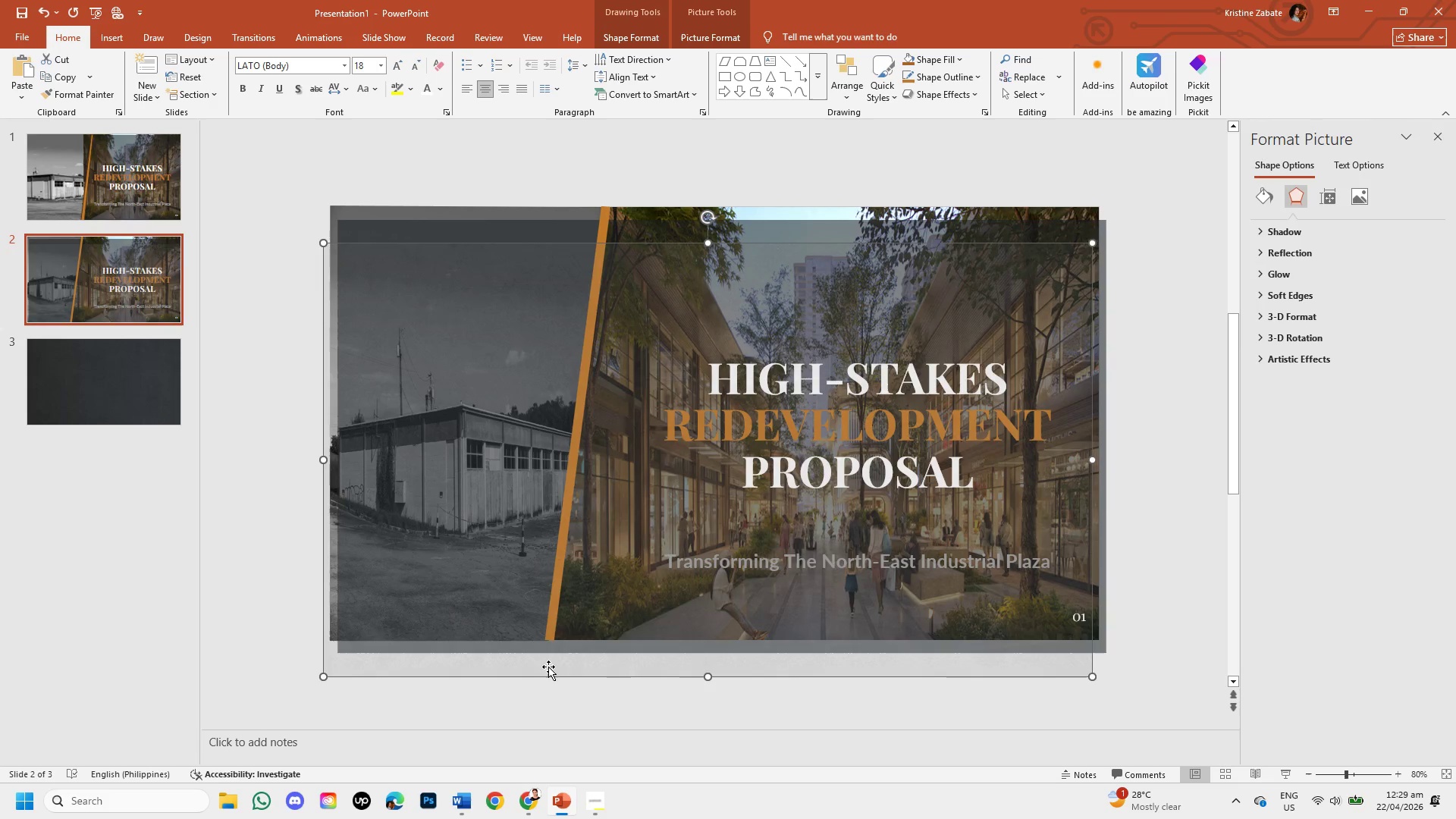 
left_click_drag(start_coordinate=[548, 667], to_coordinate=[557, 631])
 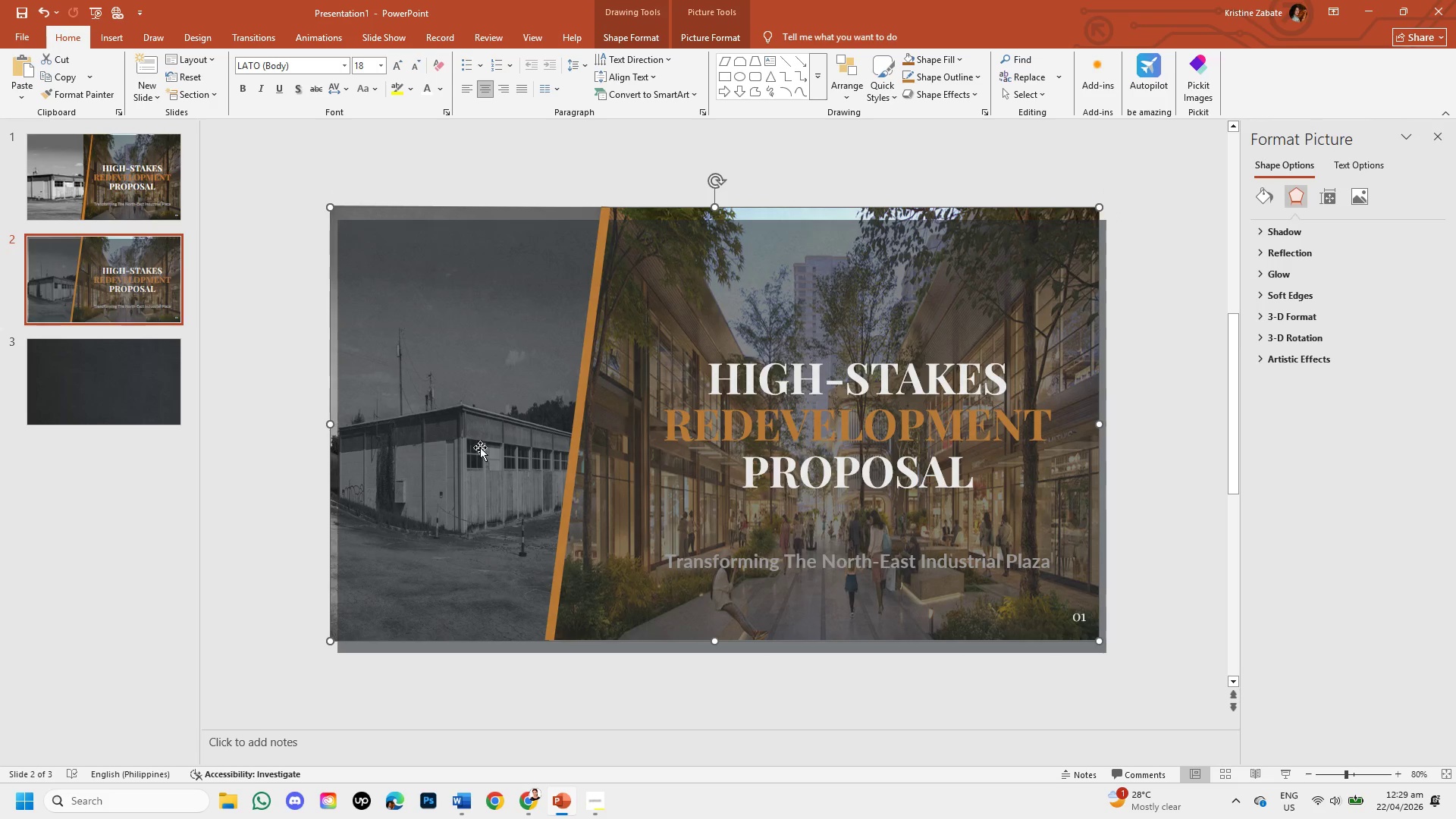 
left_click([367, 290])
 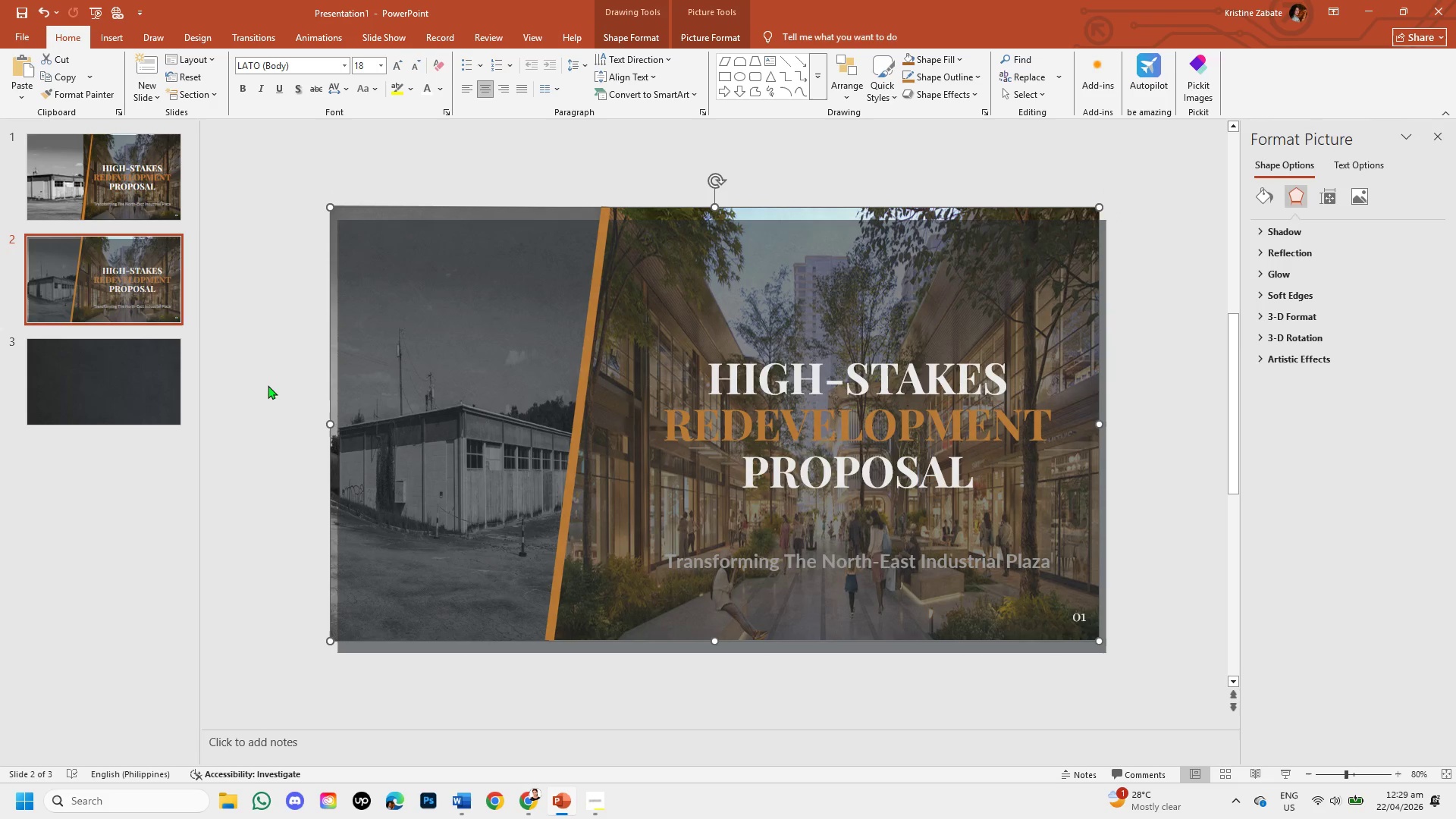 
left_click([268, 381])
 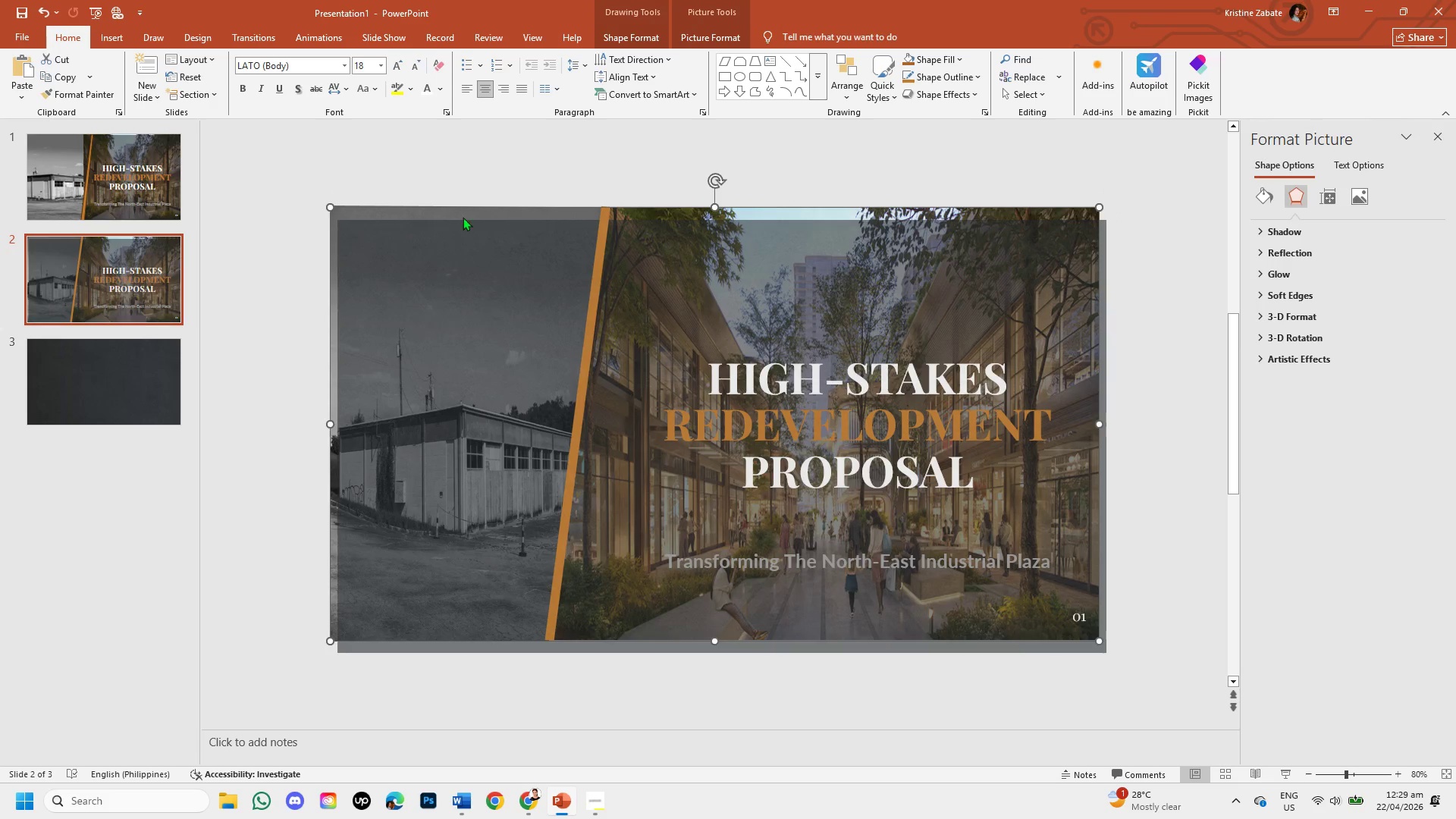 
left_click_drag(start_coordinate=[495, 111], to_coordinate=[447, 268])
 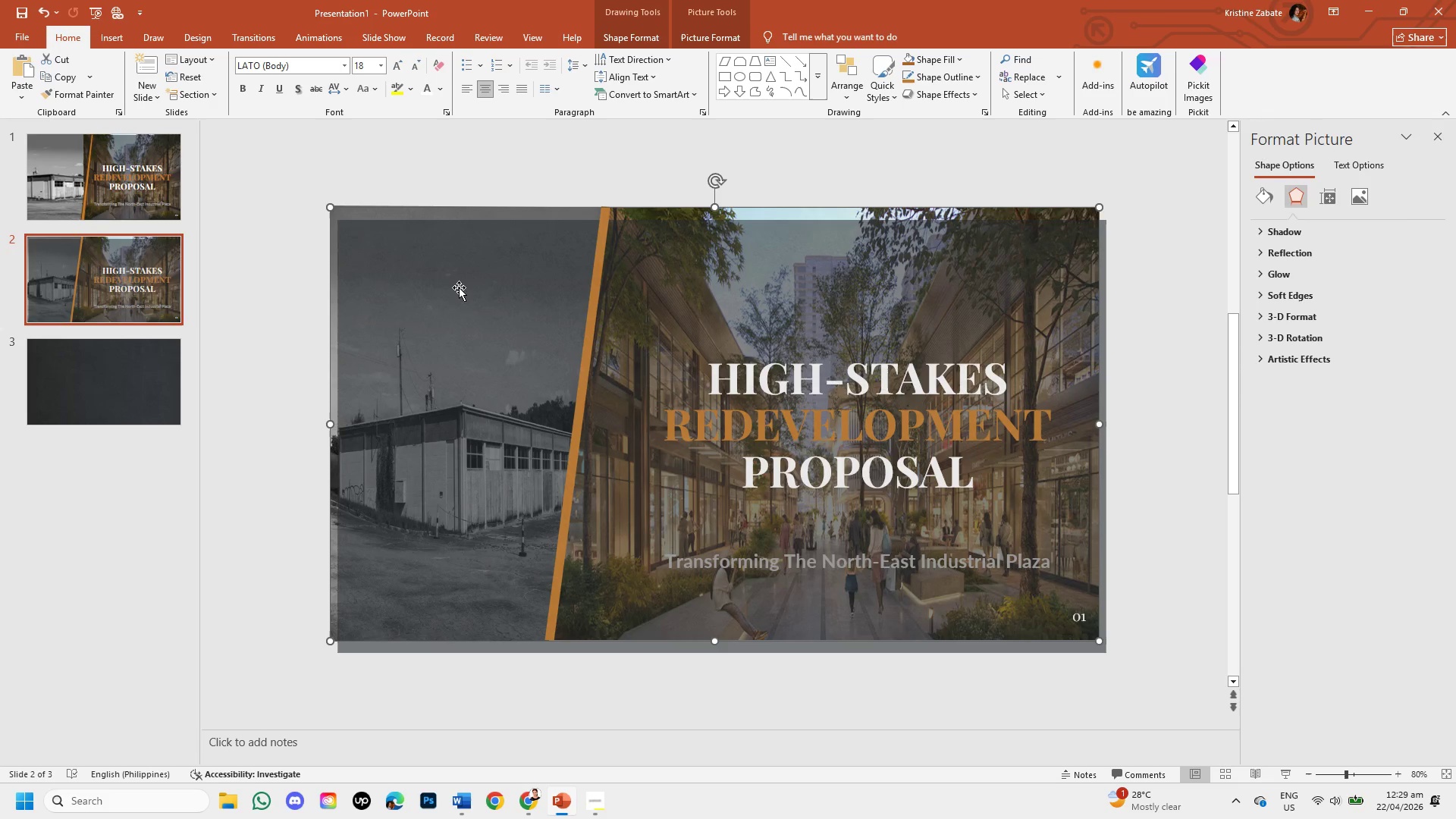 
left_click([447, 268])
 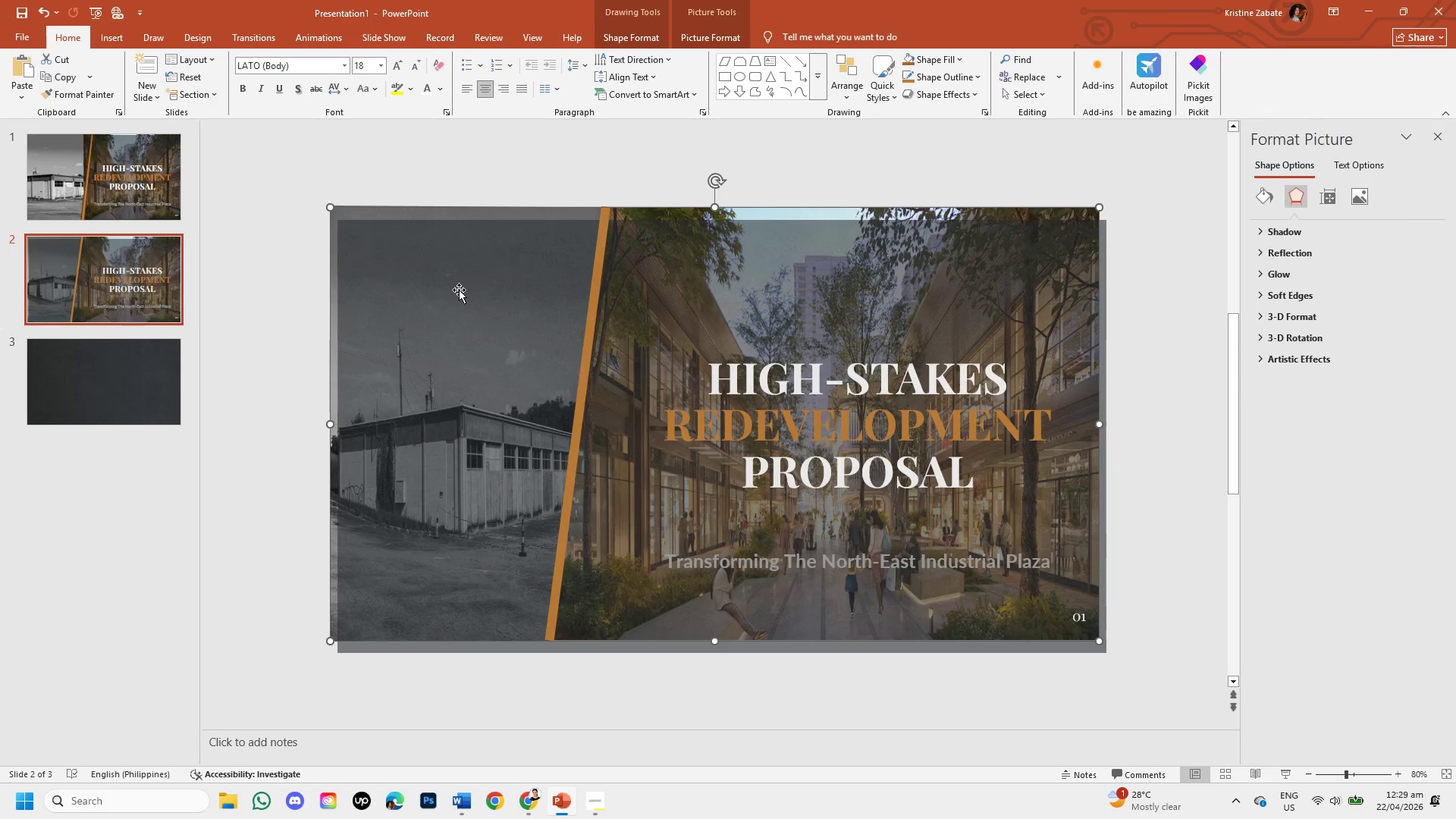 
left_click([469, 297])
 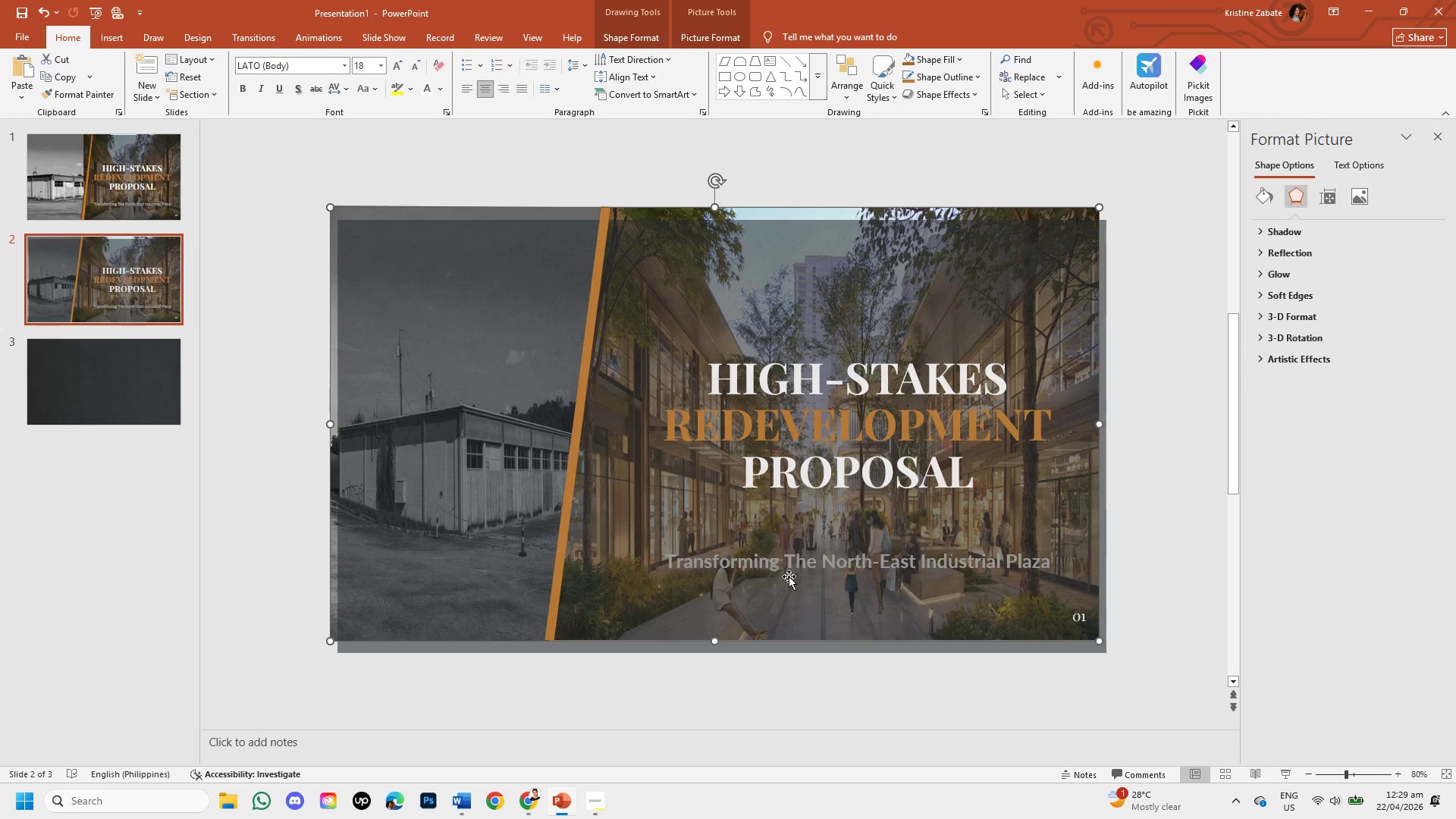 
left_click([797, 582])
 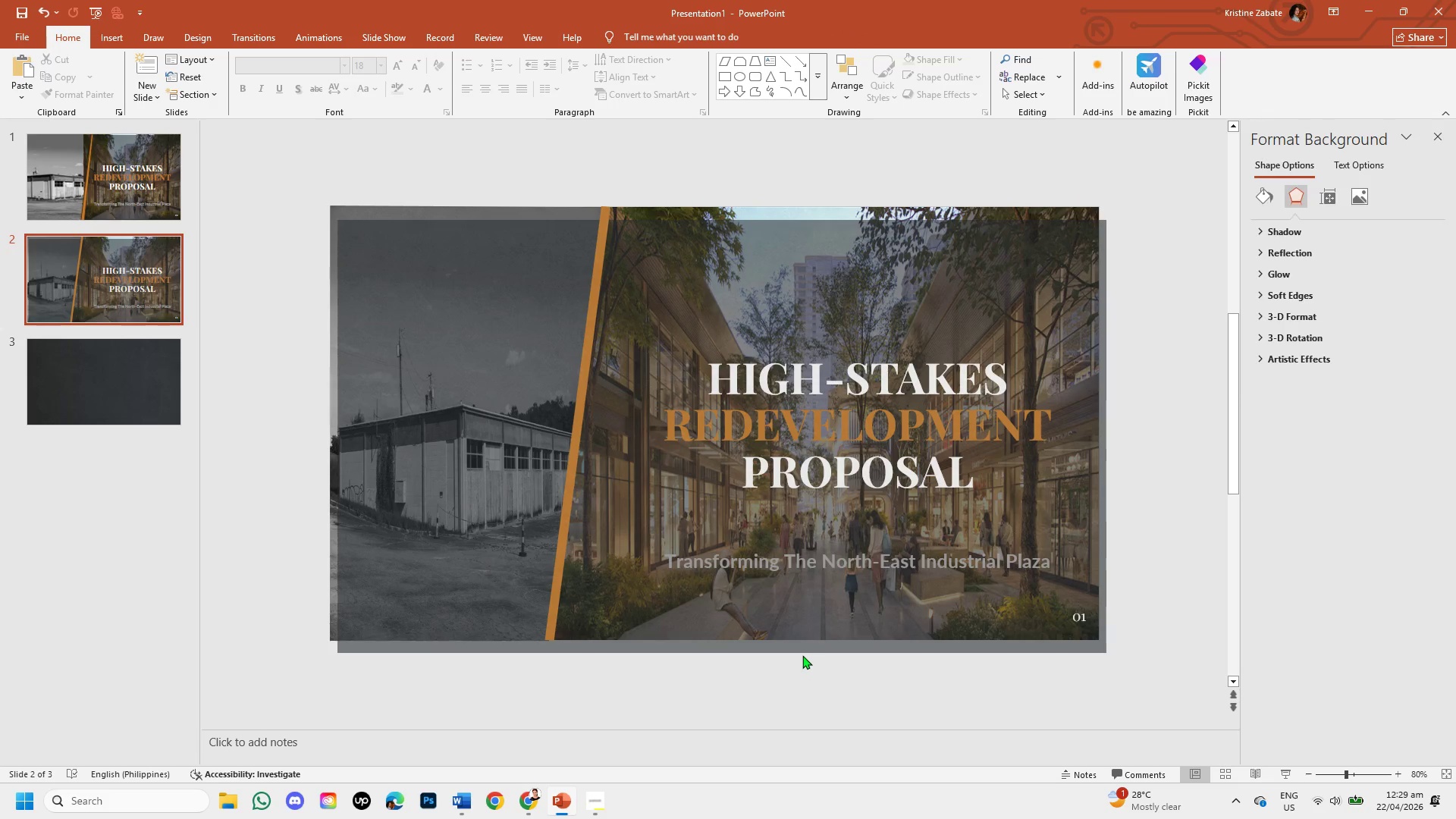 
left_click([802, 651])
 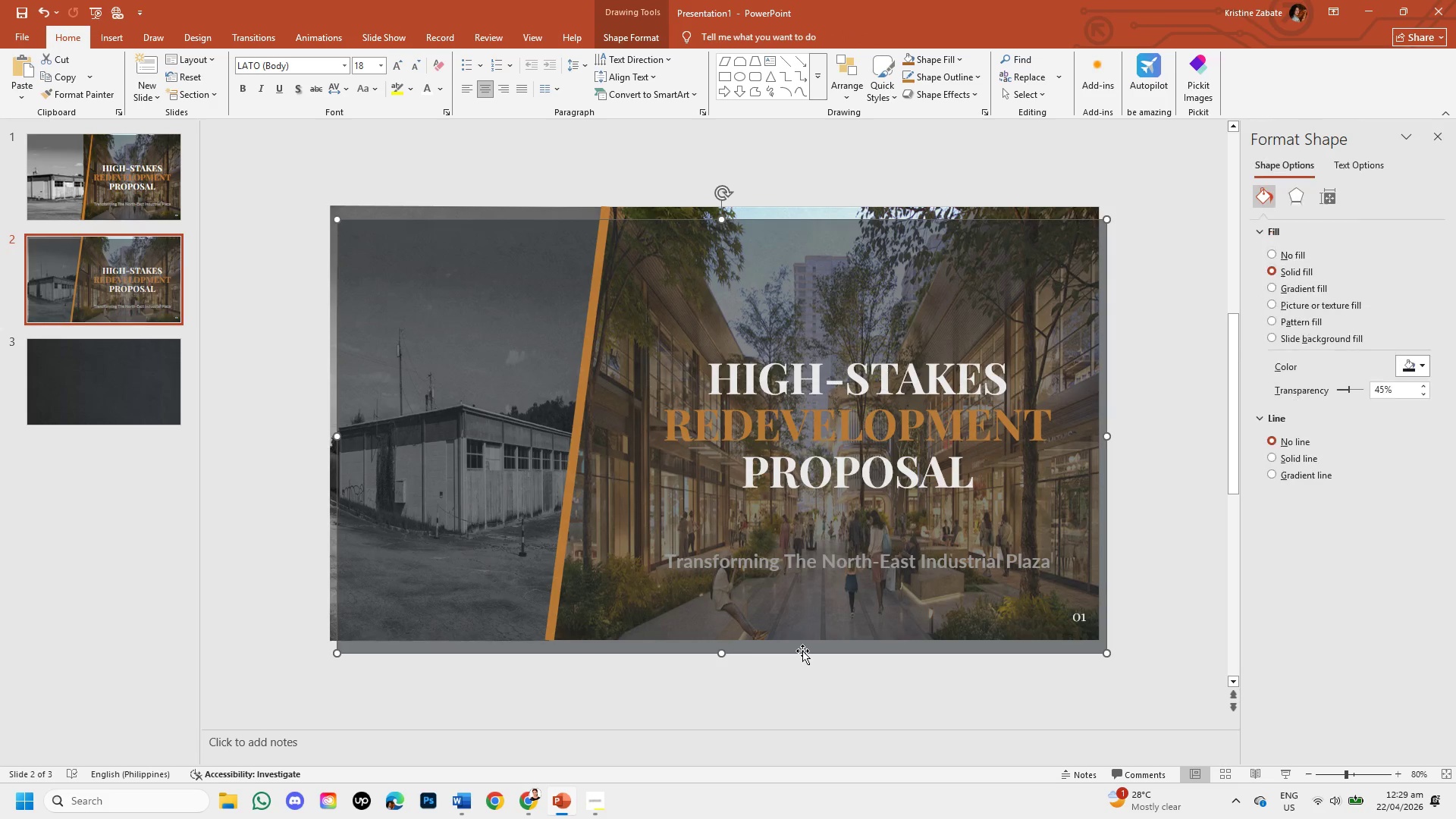 
left_click_drag(start_coordinate=[802, 651], to_coordinate=[793, 638])
 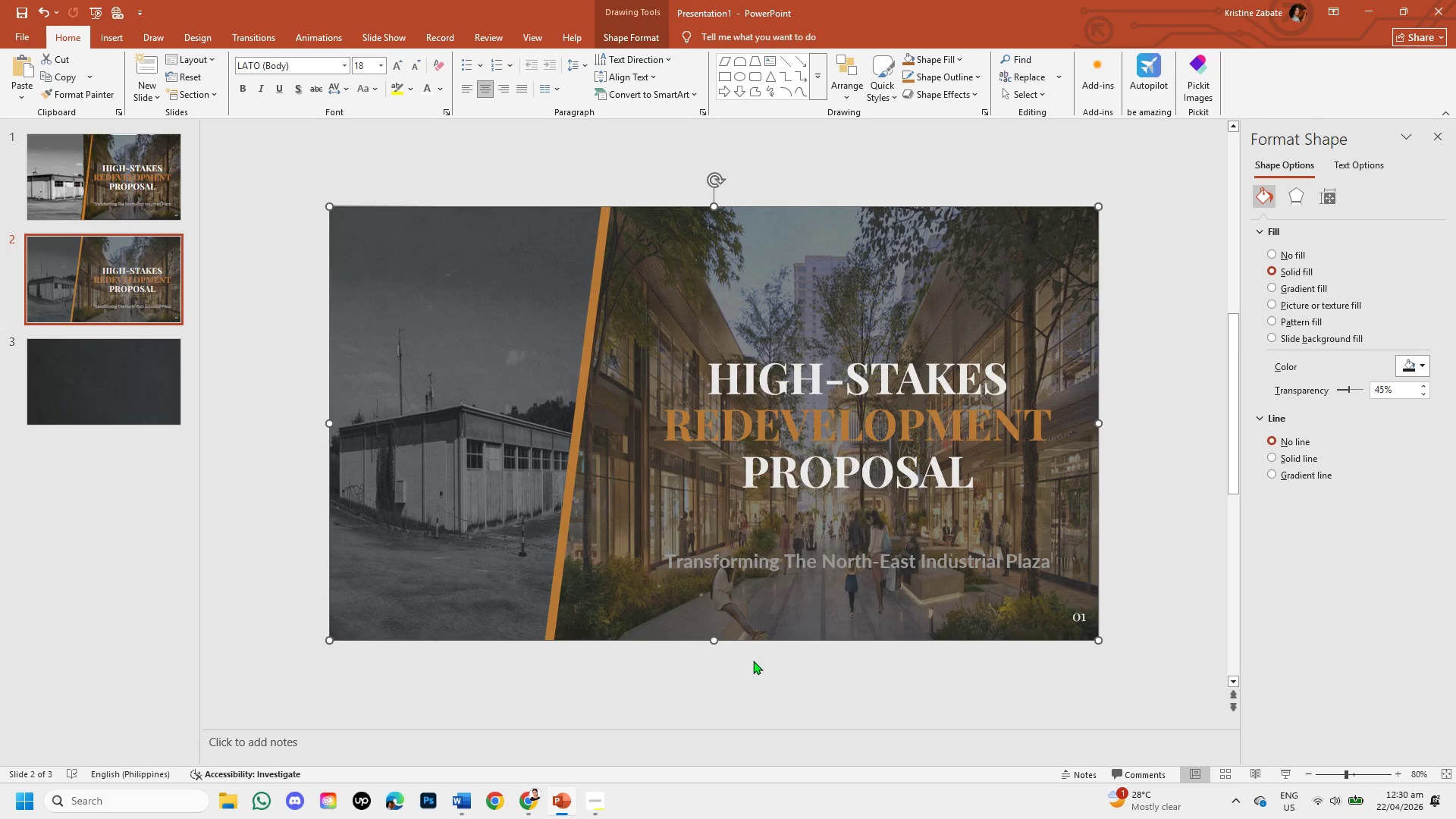 
left_click([753, 661])
 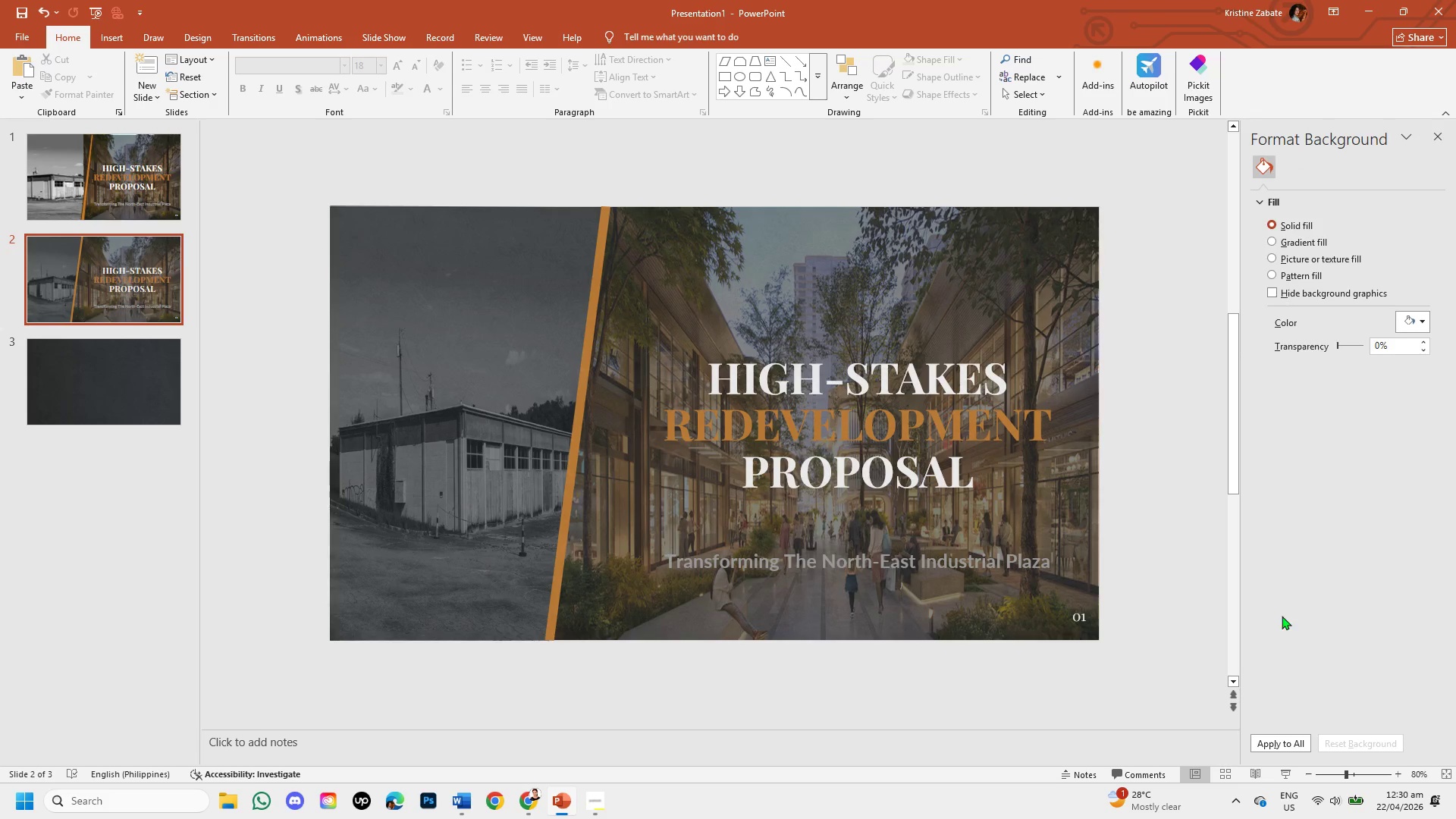 
wait(7.73)
 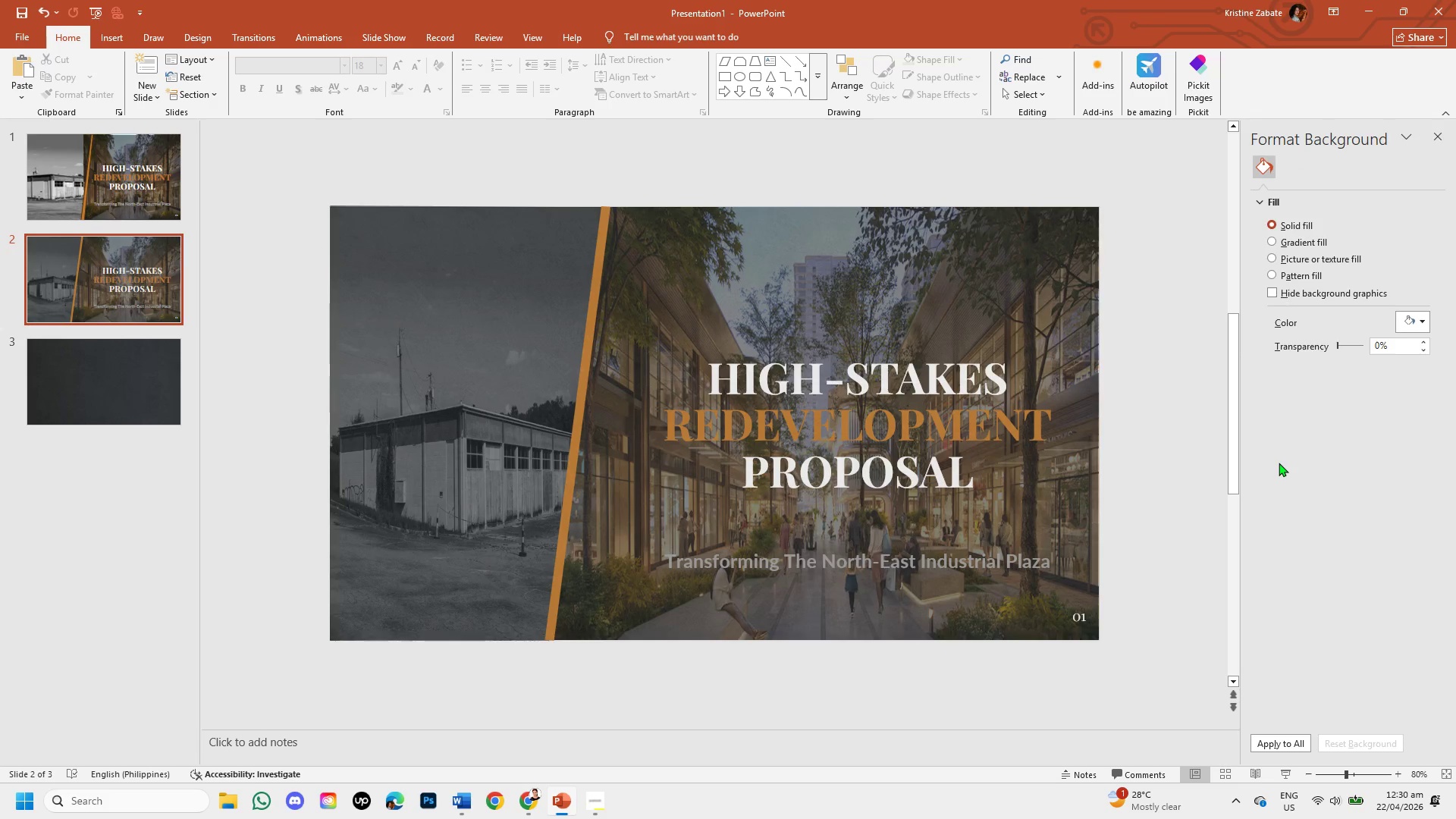 
left_click([1022, 573])
 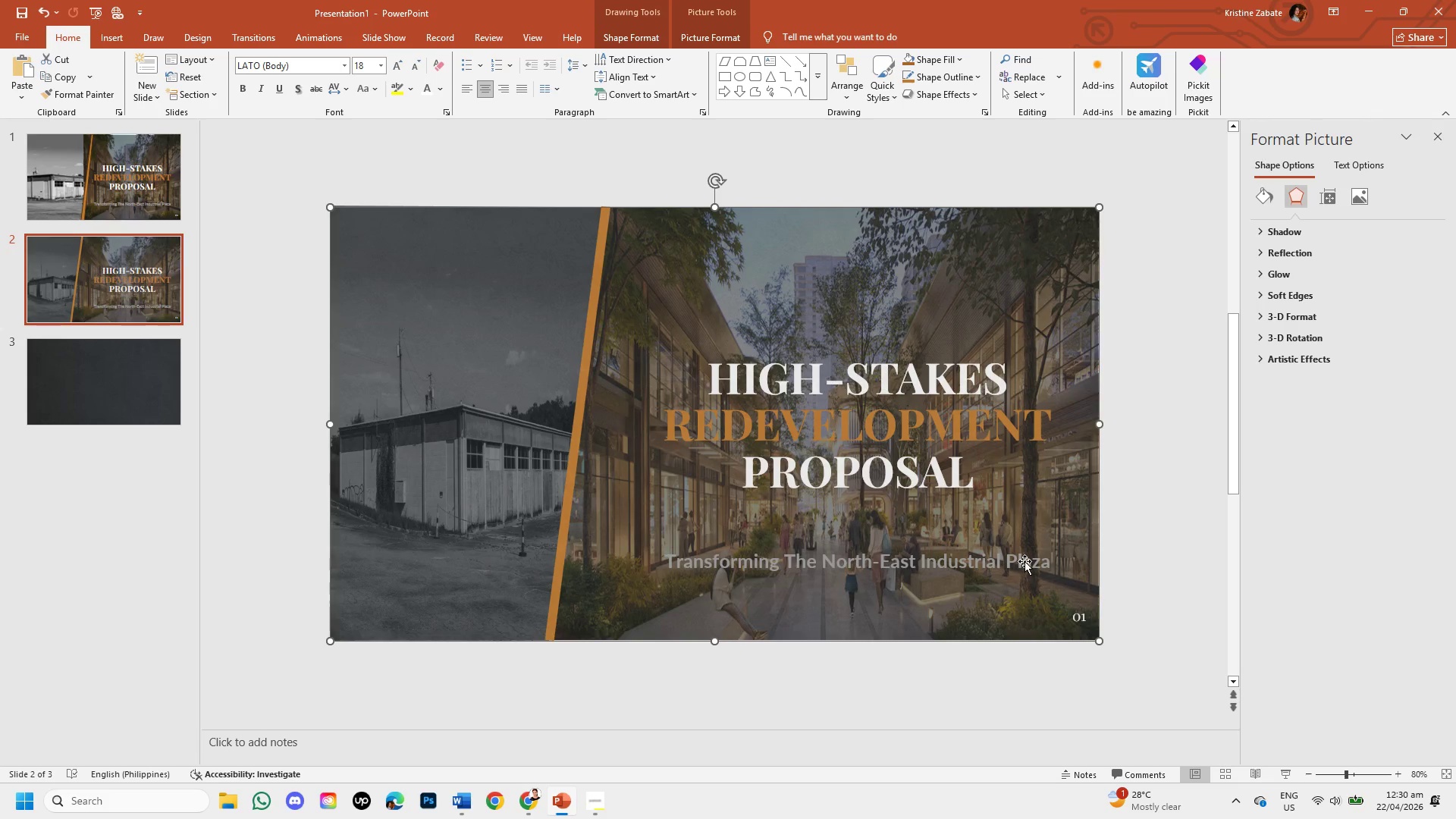 
double_click([1025, 561])
 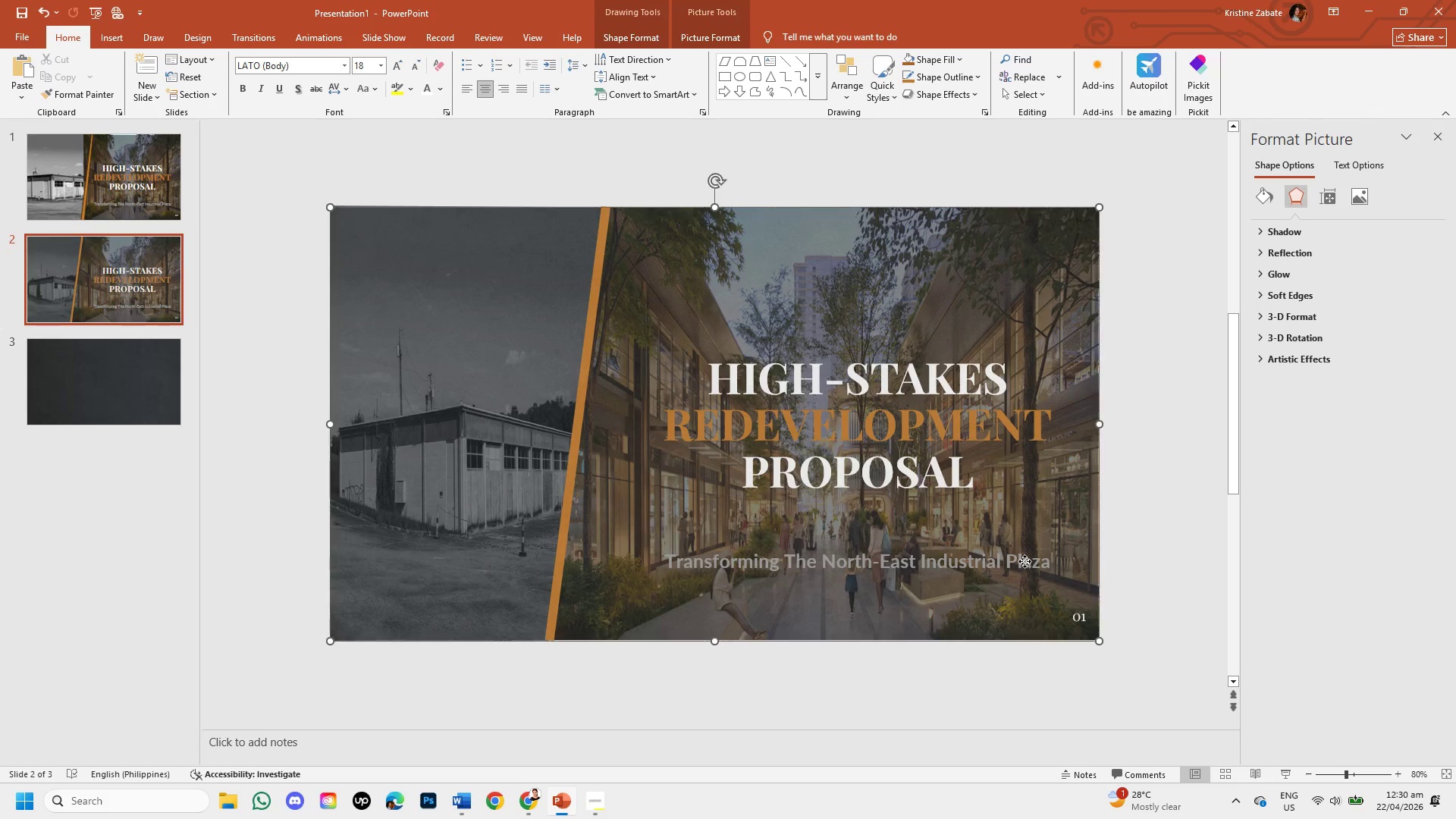 
triple_click([1025, 561])
 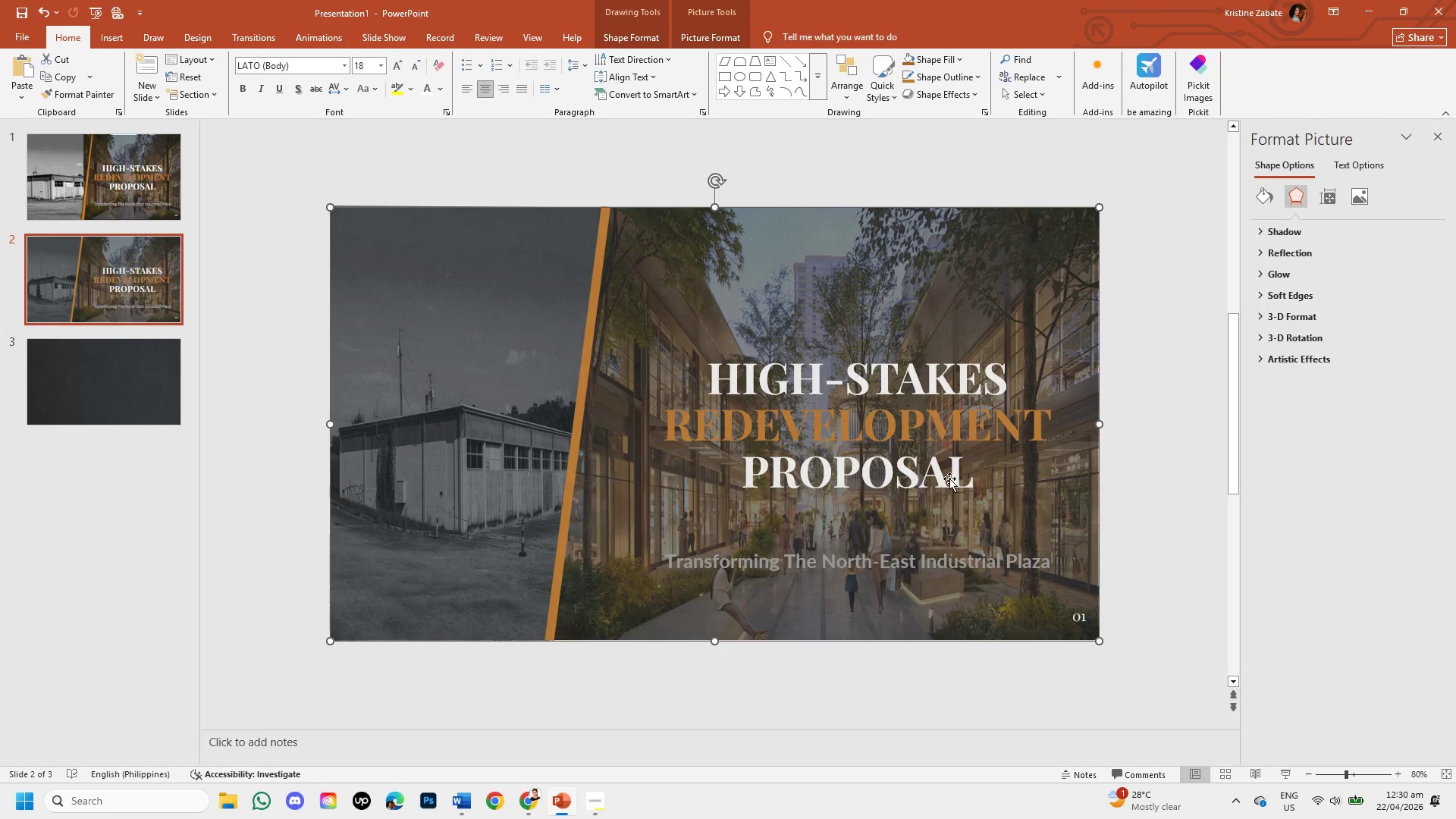 
double_click([960, 445])
 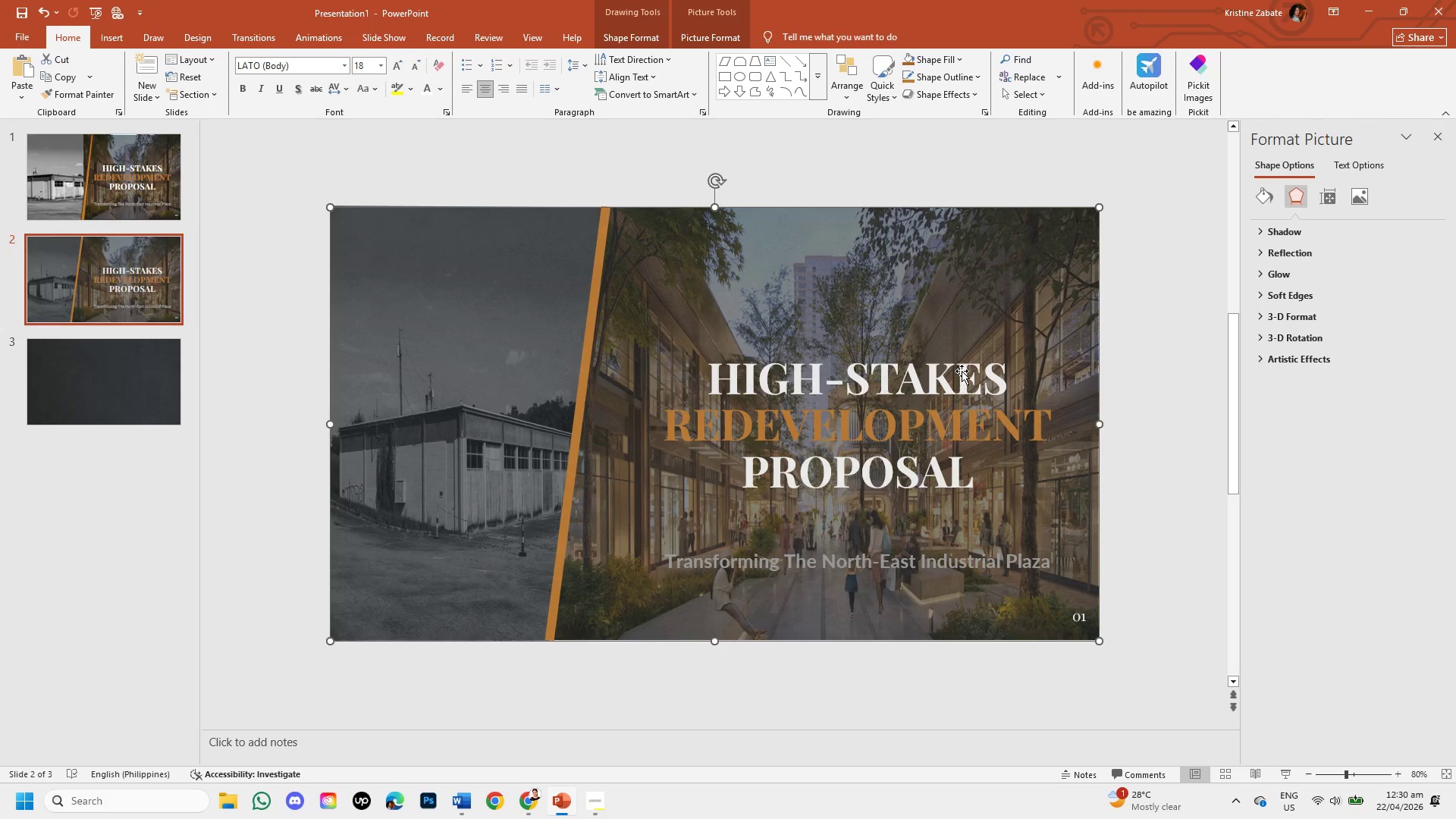 
triple_click([962, 371])
 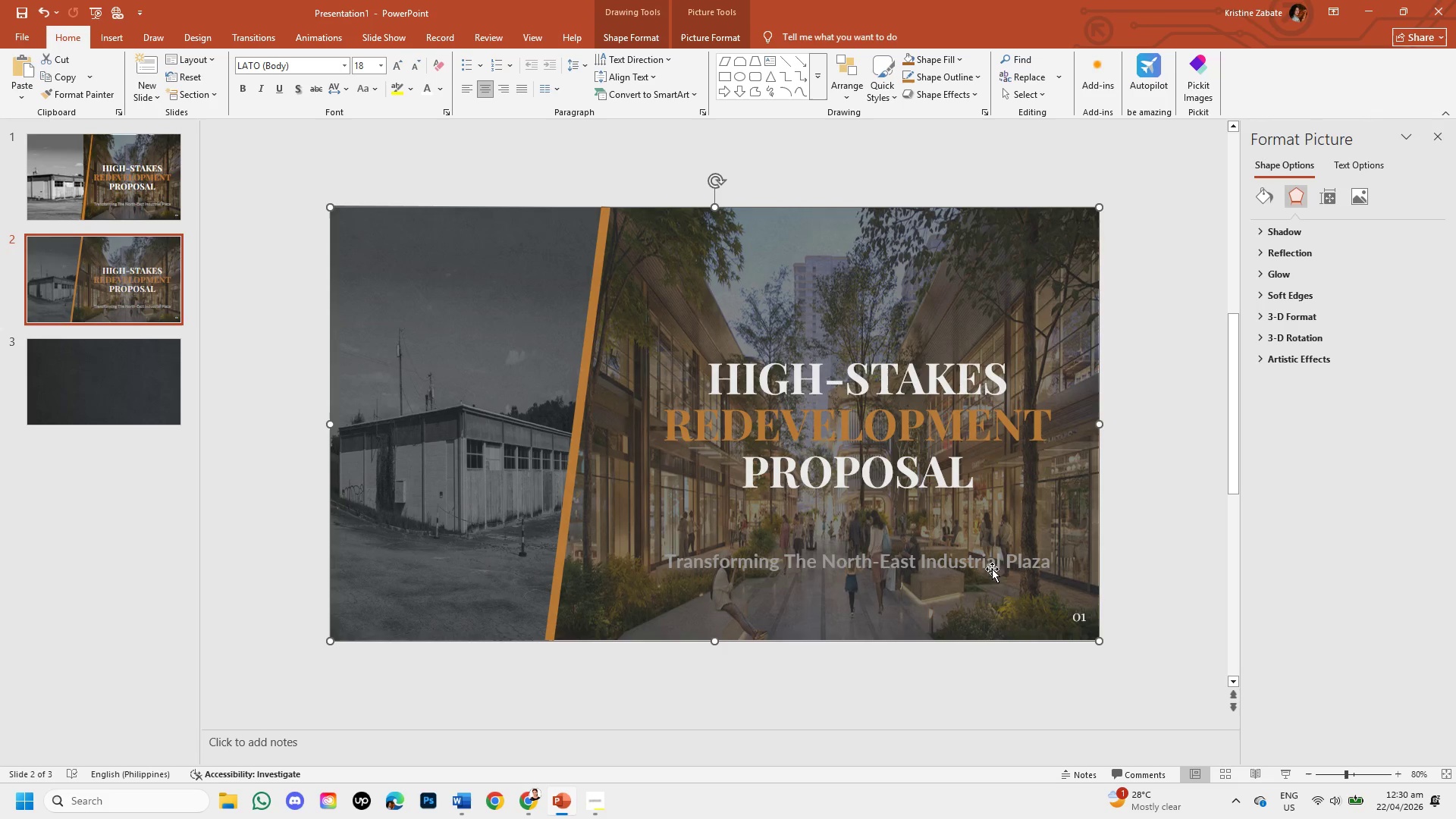 
left_click([998, 557])
 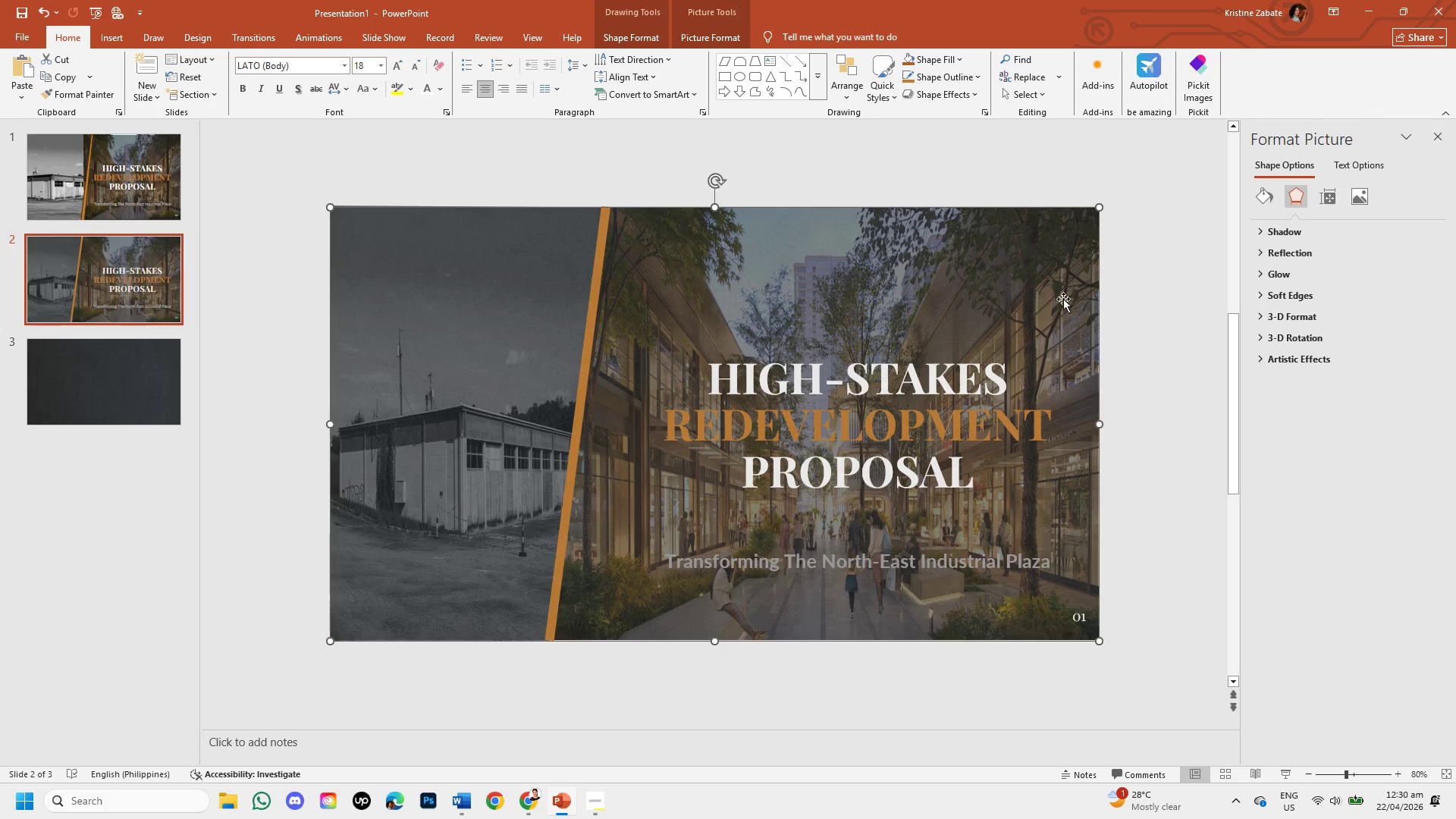 
right_click([1056, 294])
 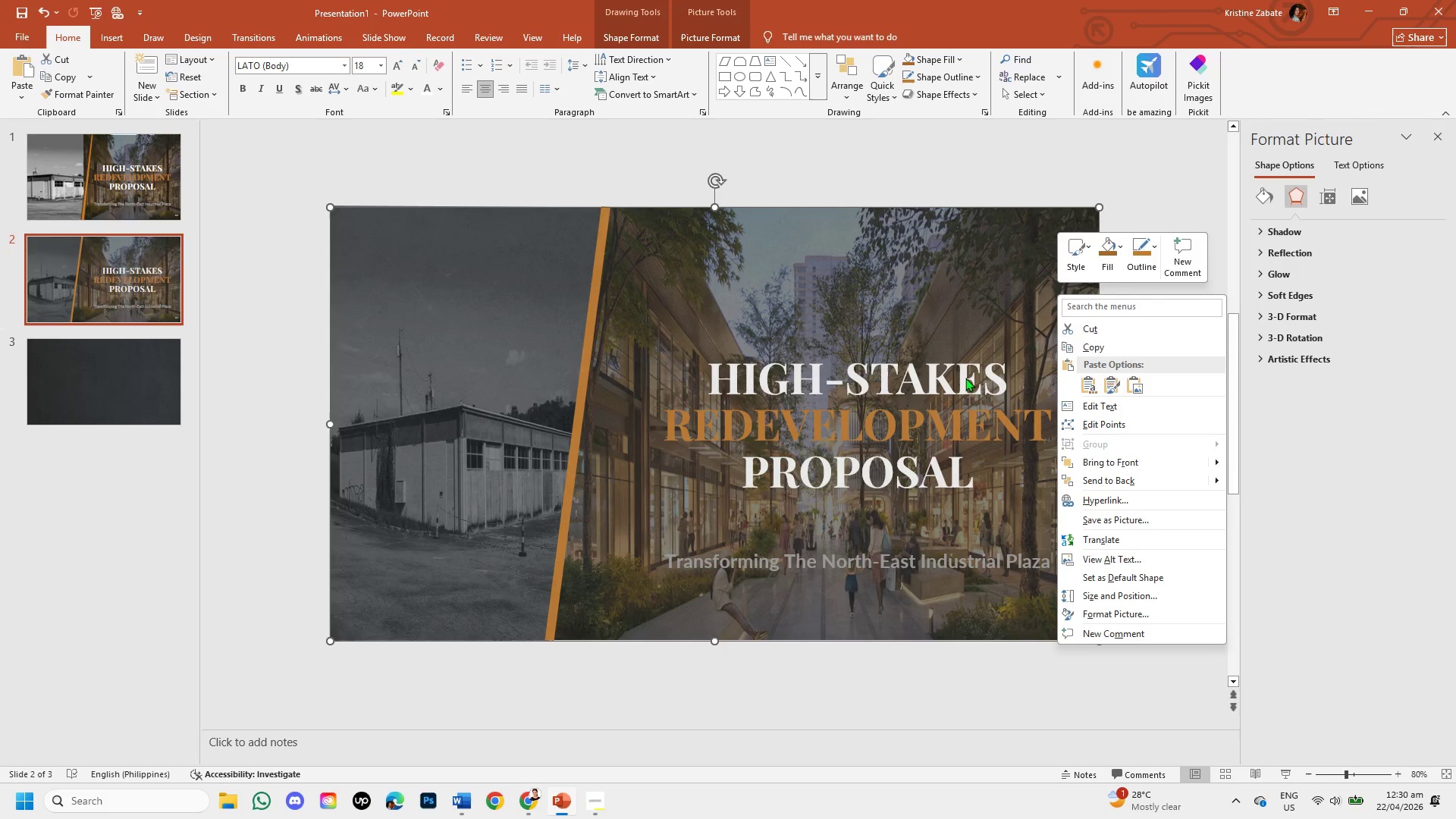 
left_click([965, 252])
 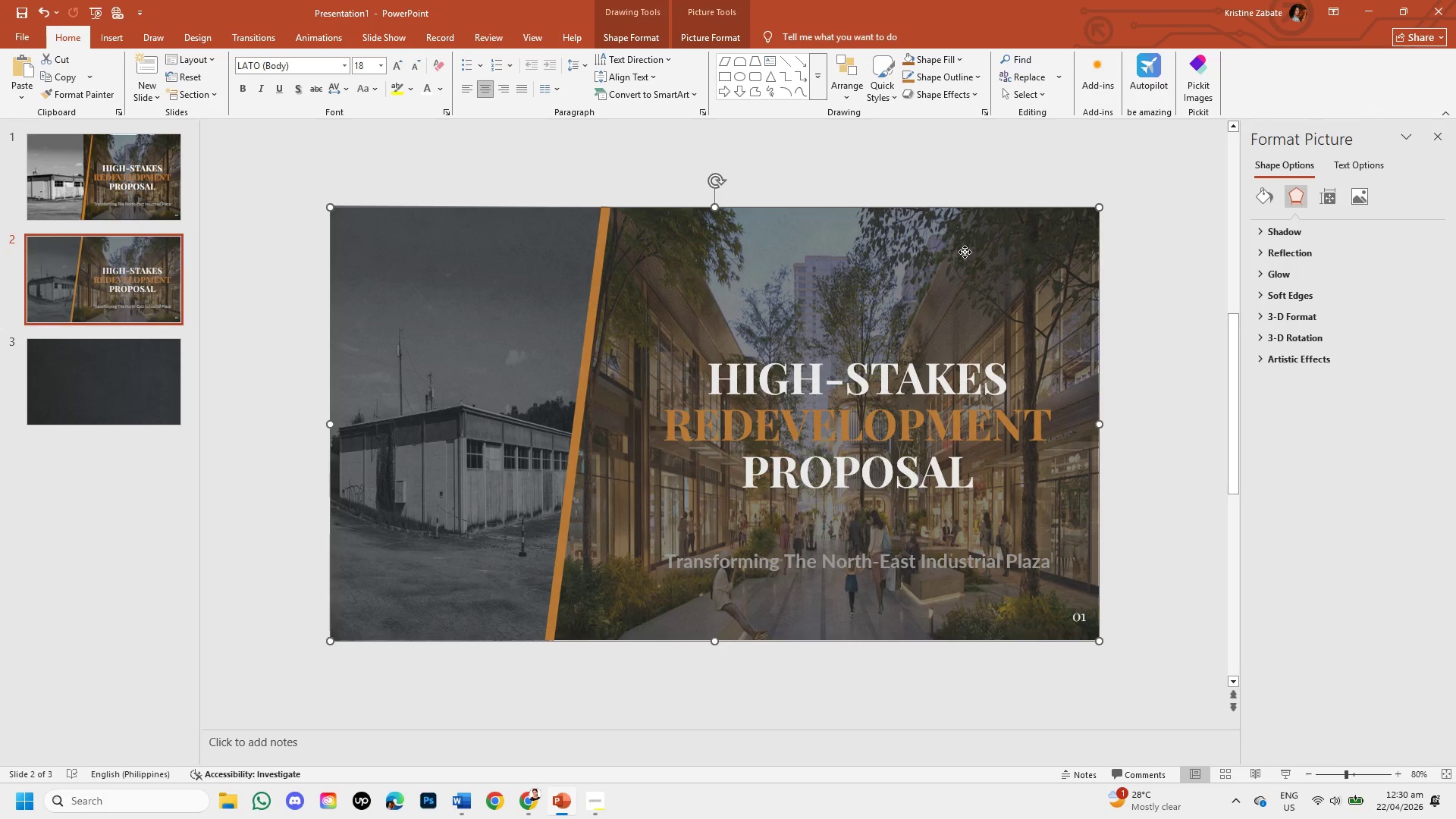 
left_click_drag(start_coordinate=[965, 252], to_coordinate=[970, 450])
 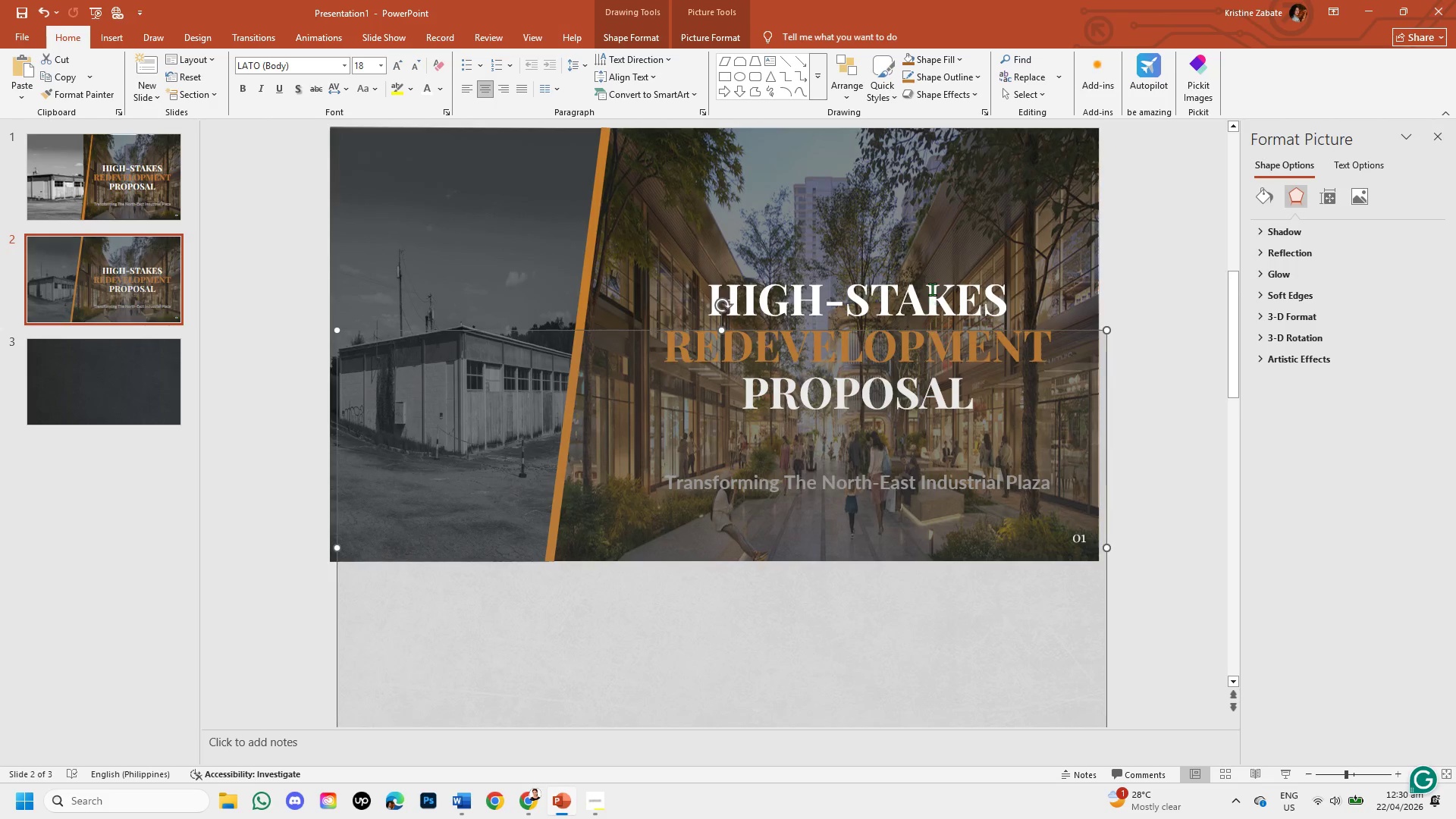 
left_click([932, 289])
 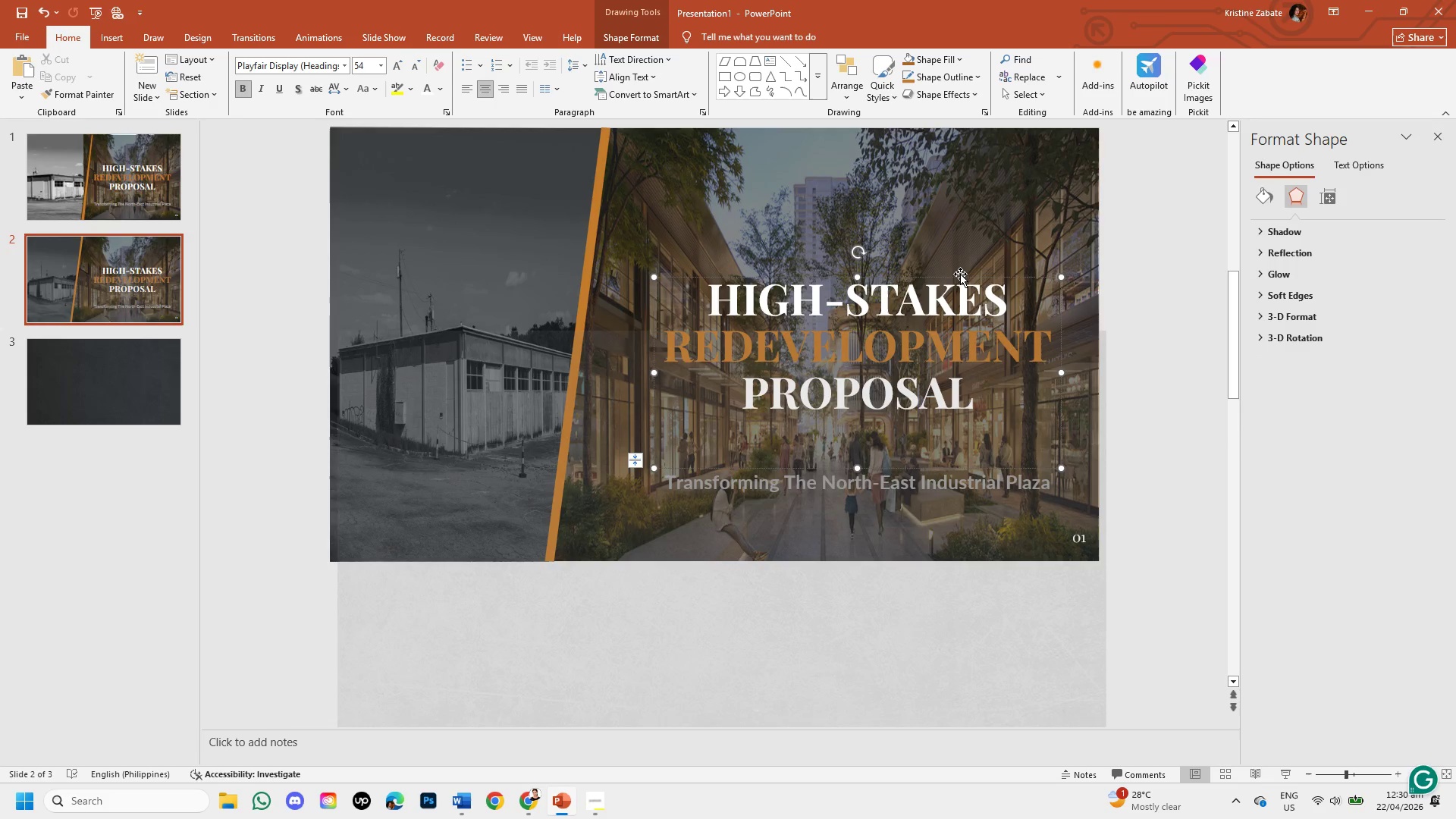 
left_click([959, 278])
 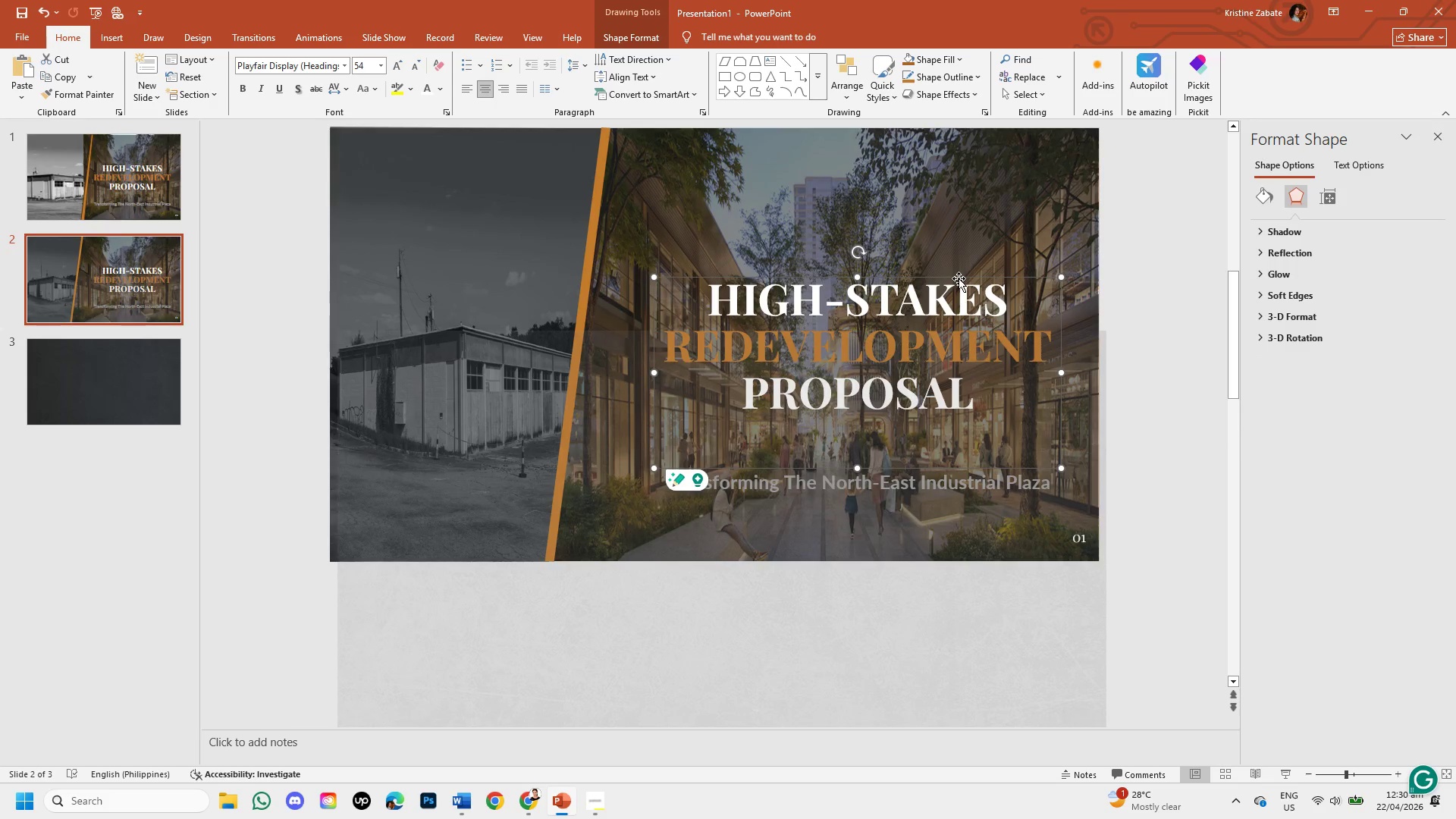 
right_click([959, 278])
 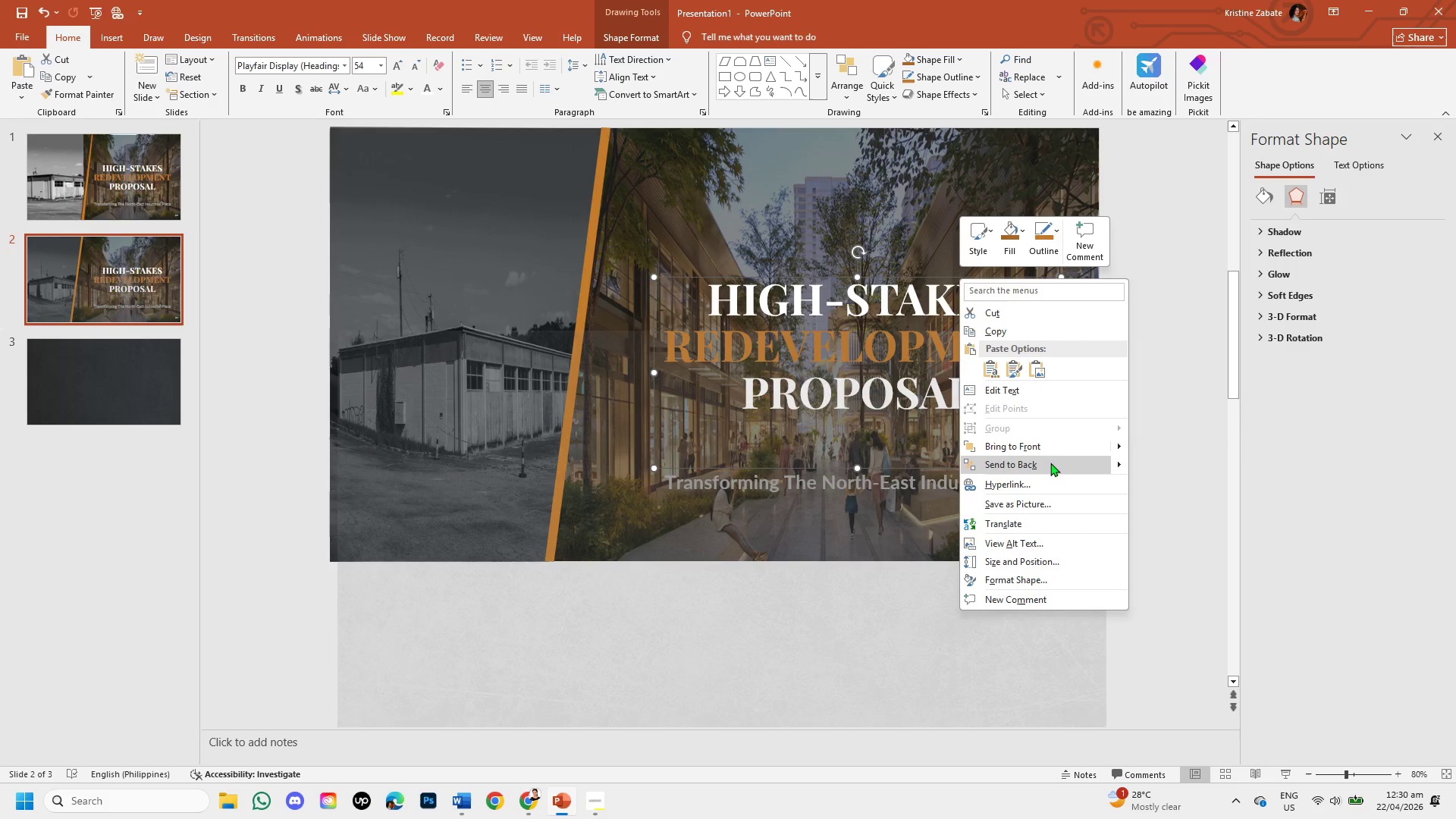 
left_click([1046, 450])
 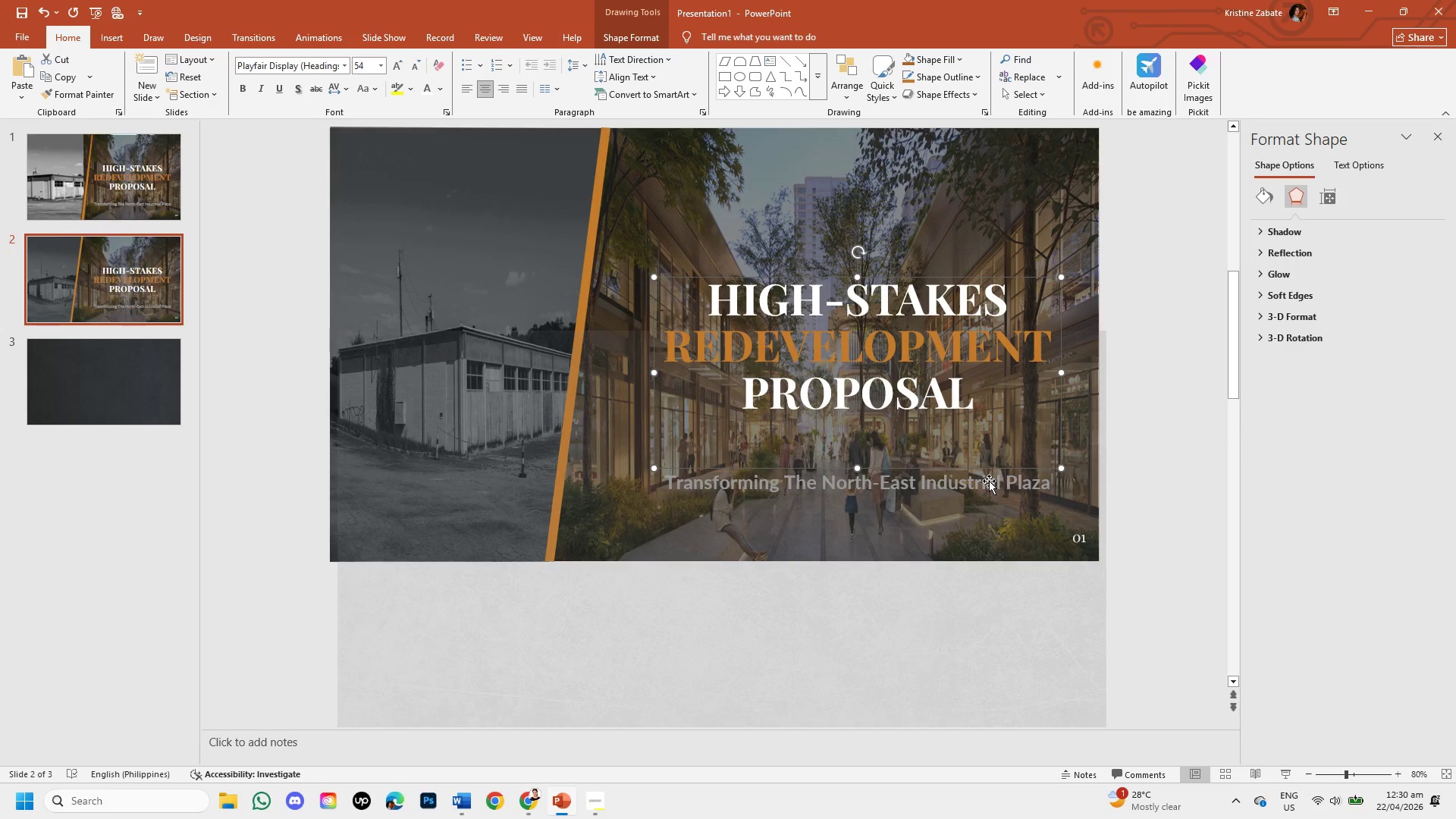 
left_click([989, 481])
 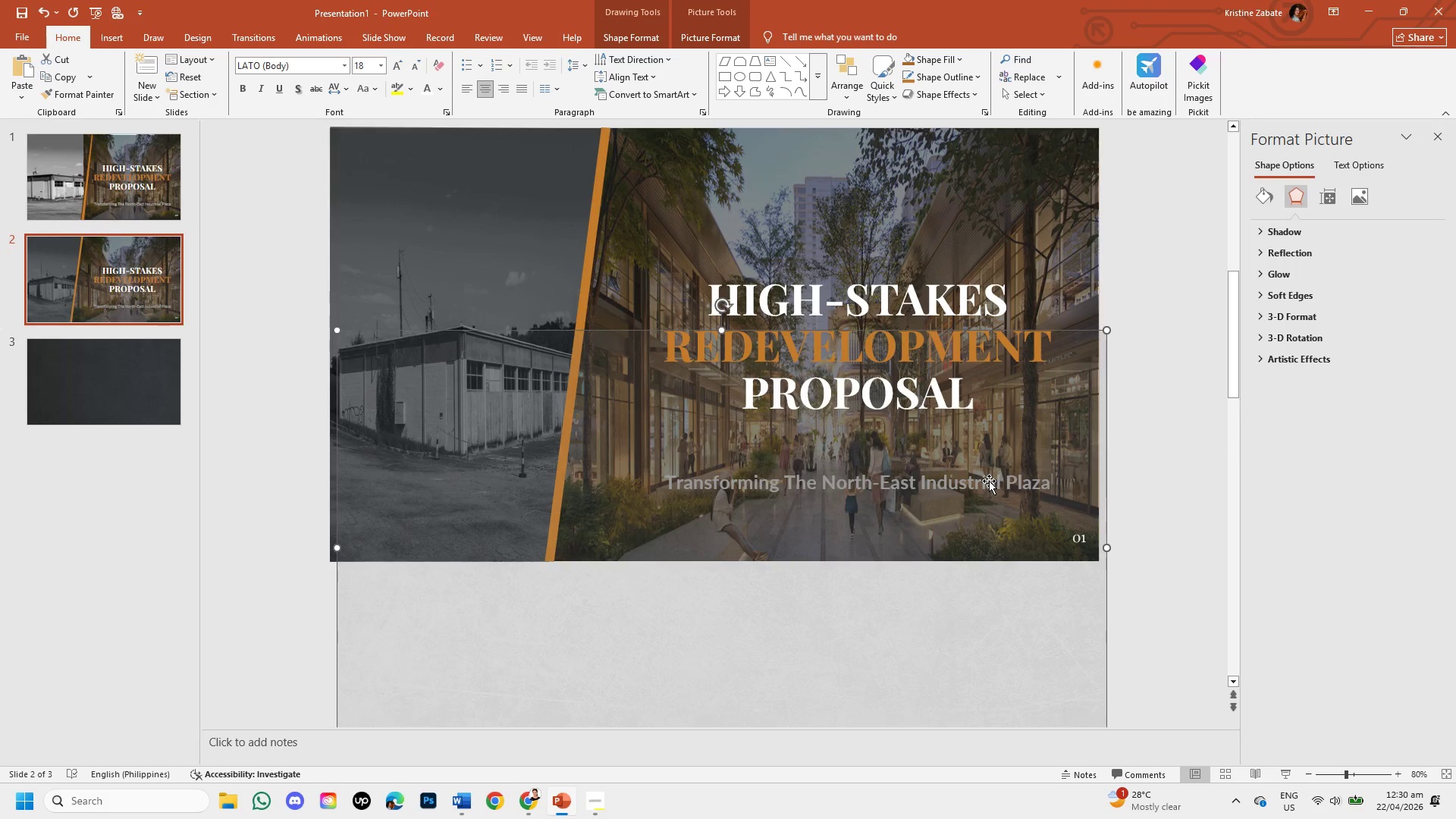 
left_click([989, 481])
 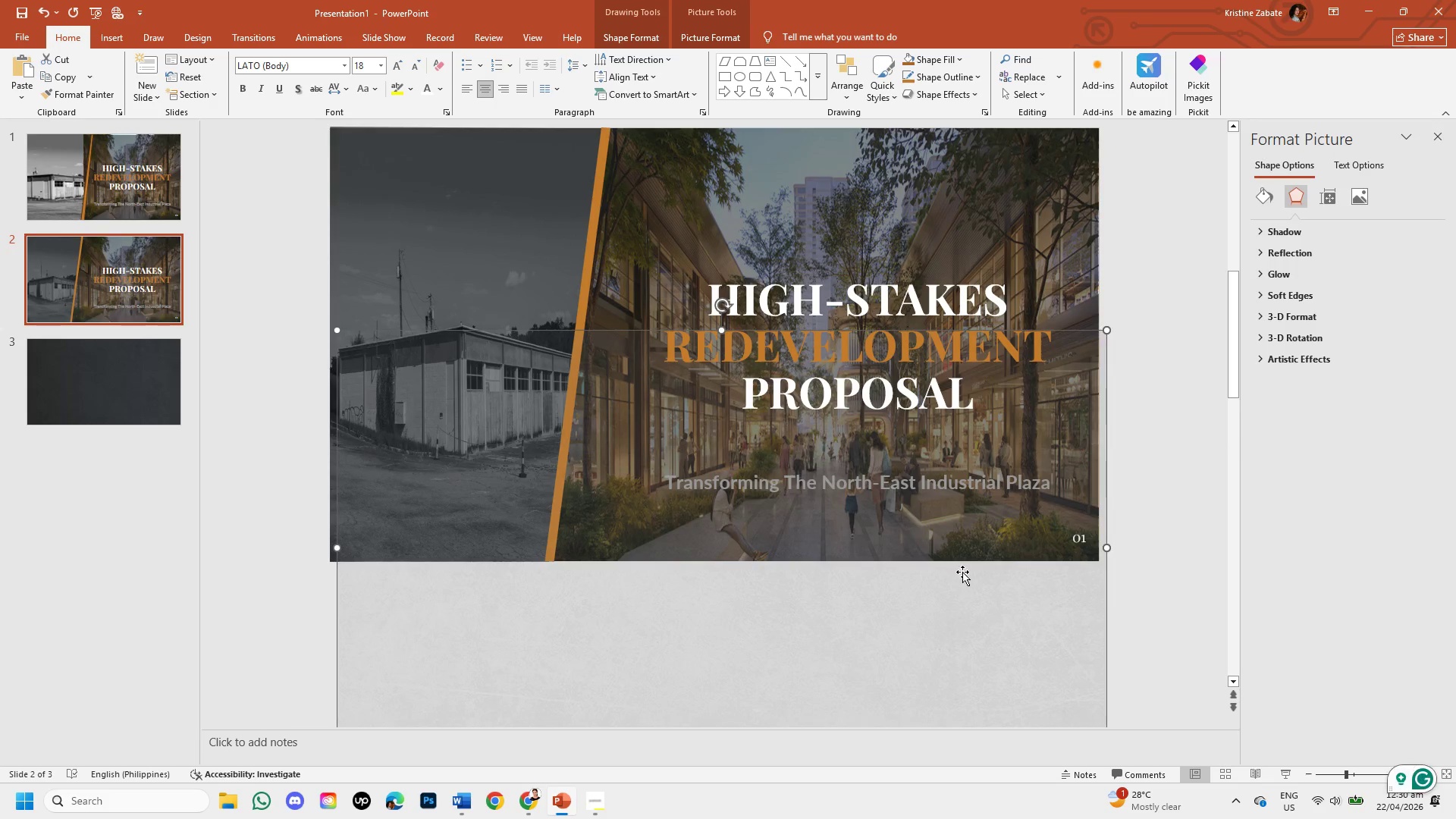 
left_click_drag(start_coordinate=[963, 572], to_coordinate=[973, 733])
 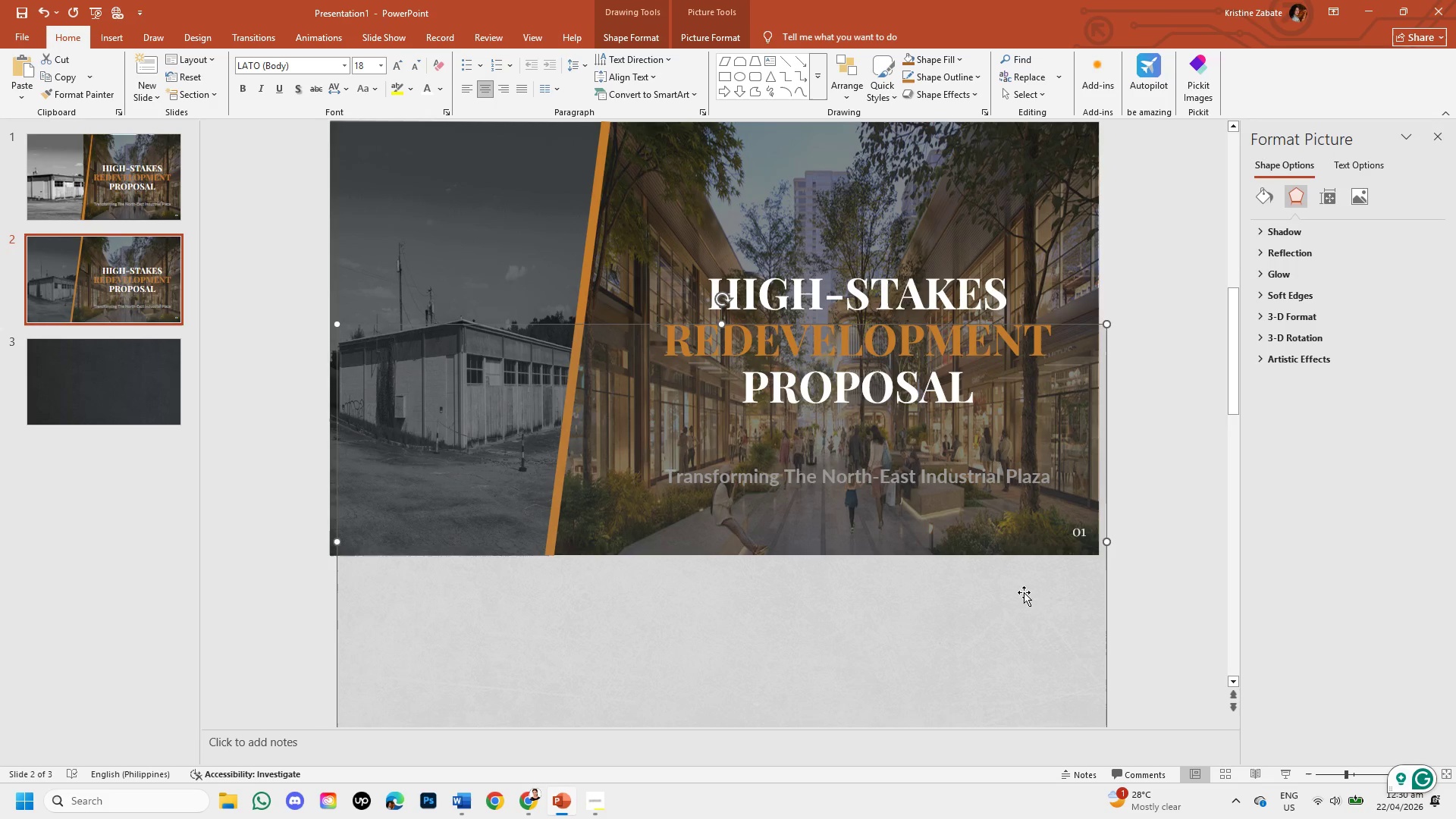 
left_click_drag(start_coordinate=[1024, 592], to_coordinate=[1116, 714])
 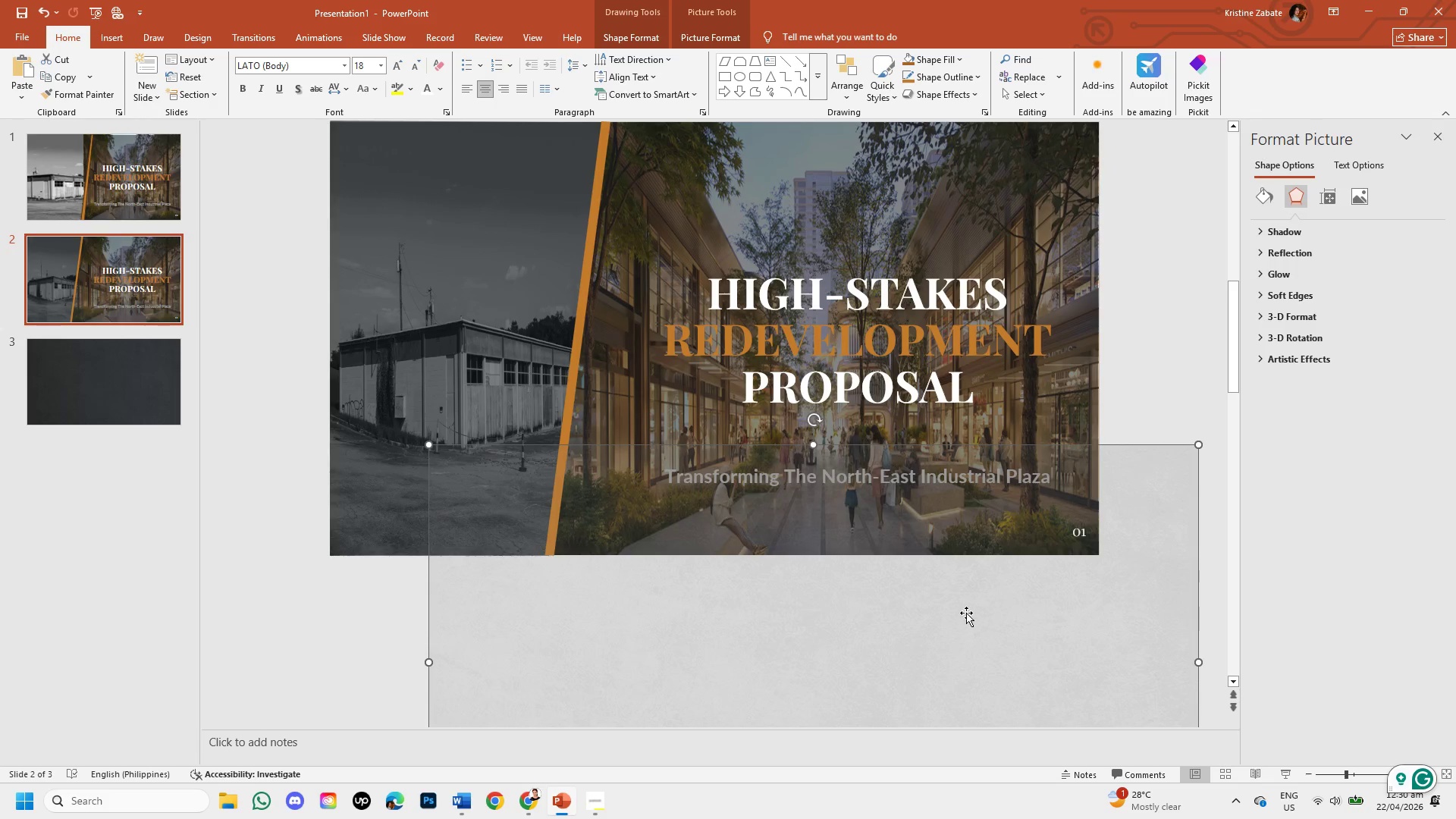 
left_click_drag(start_coordinate=[966, 613], to_coordinate=[971, 668])
 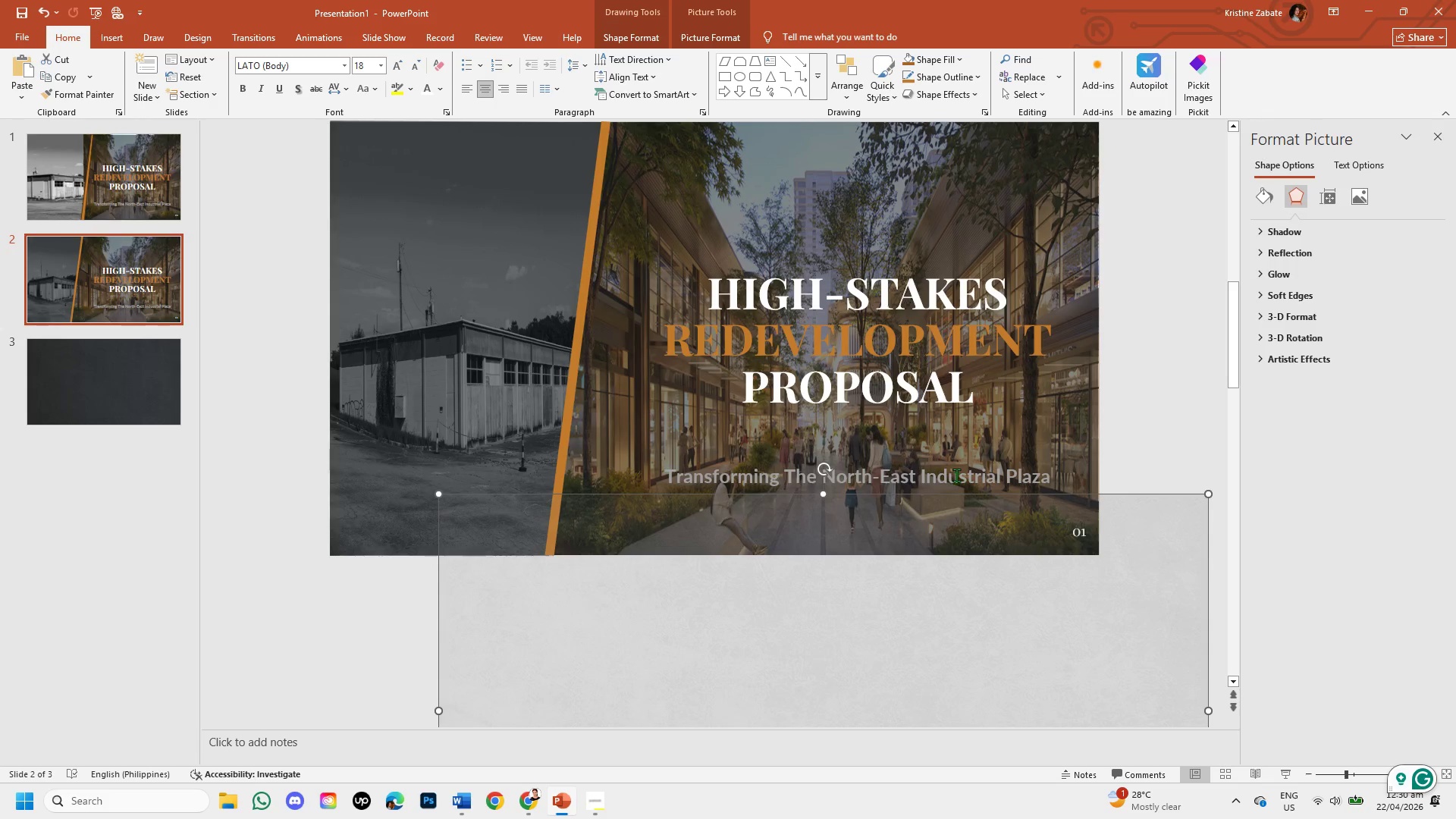 
left_click([956, 475])
 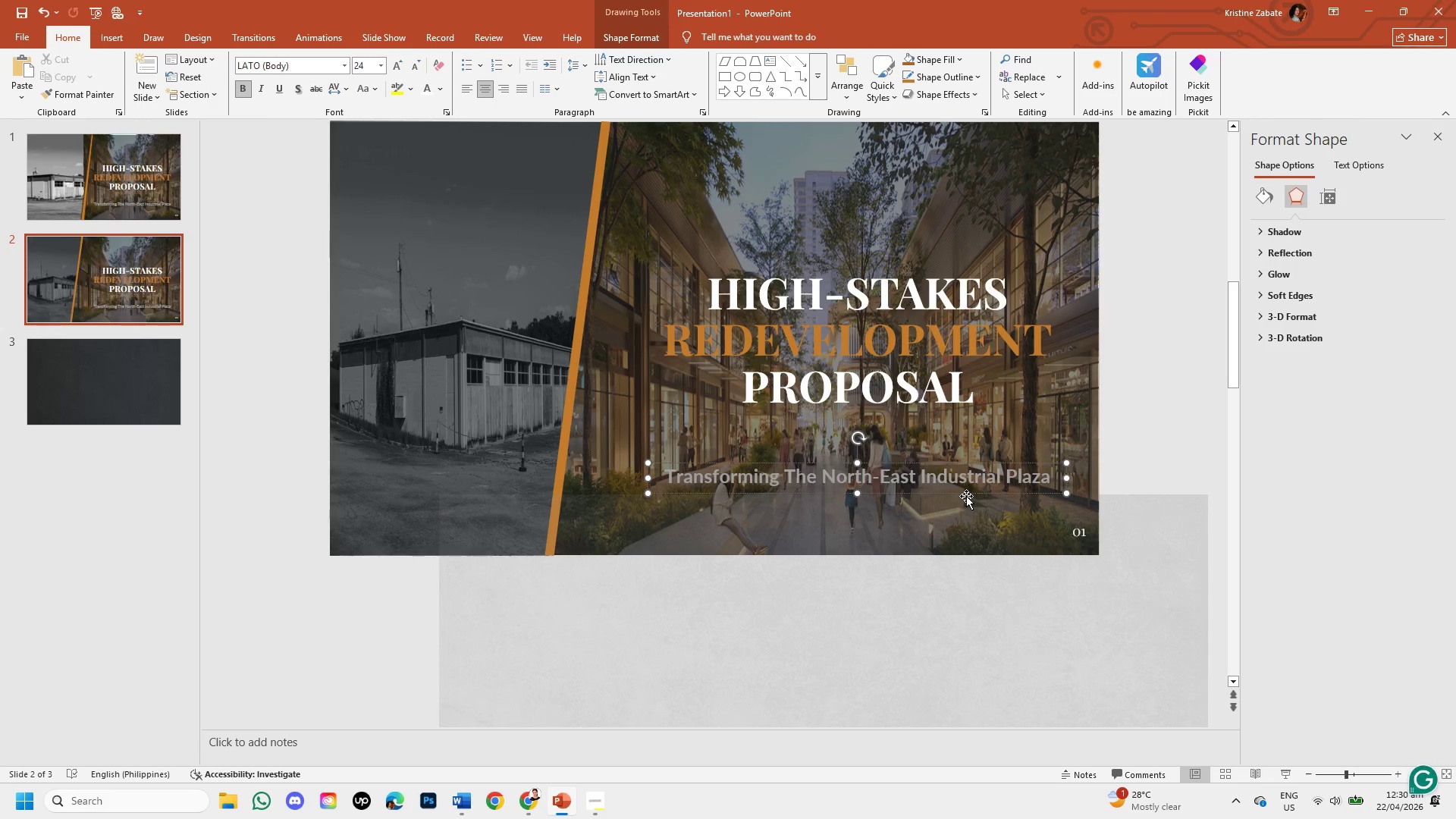 
left_click([966, 493])
 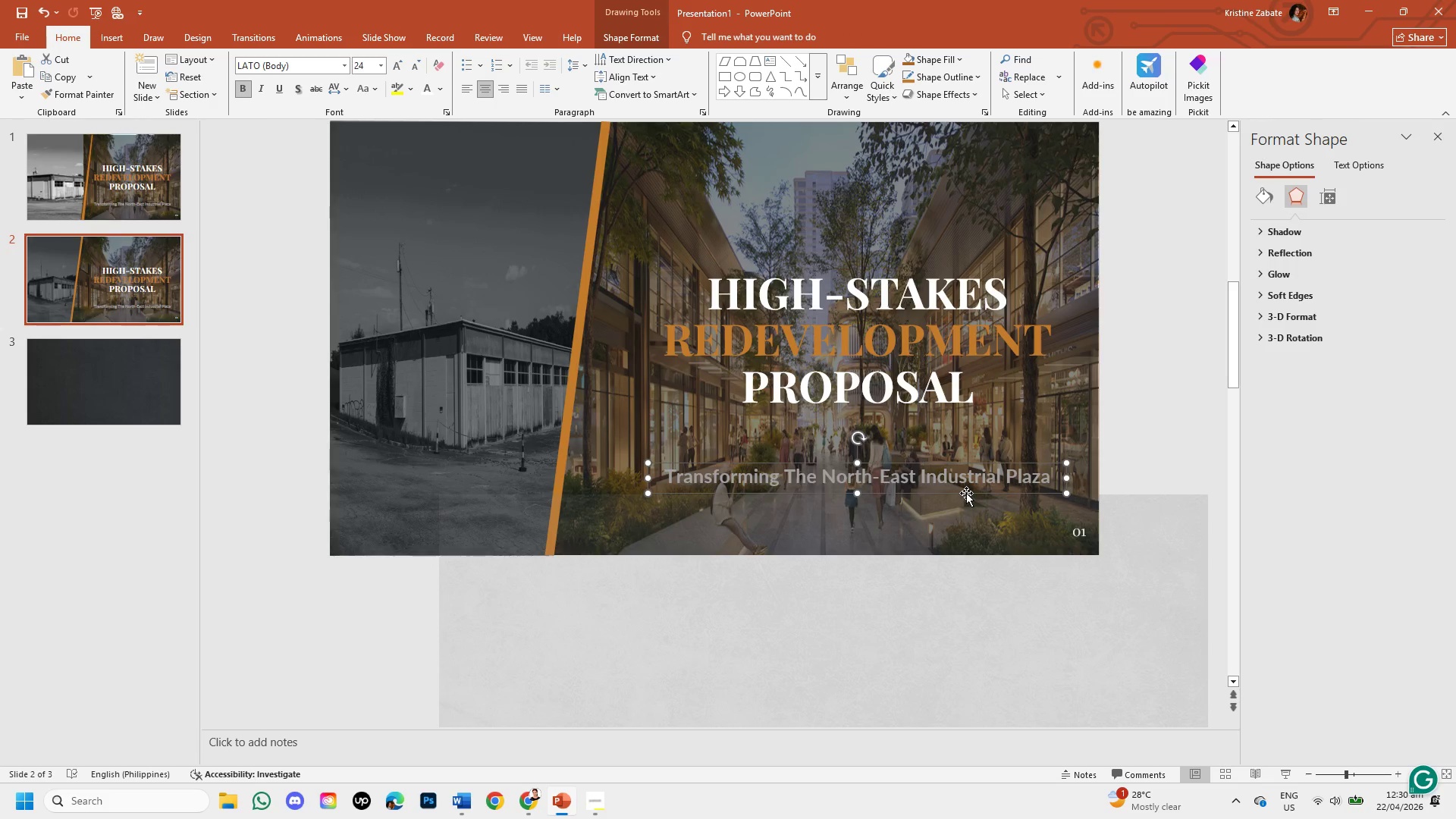 
right_click([966, 493])
 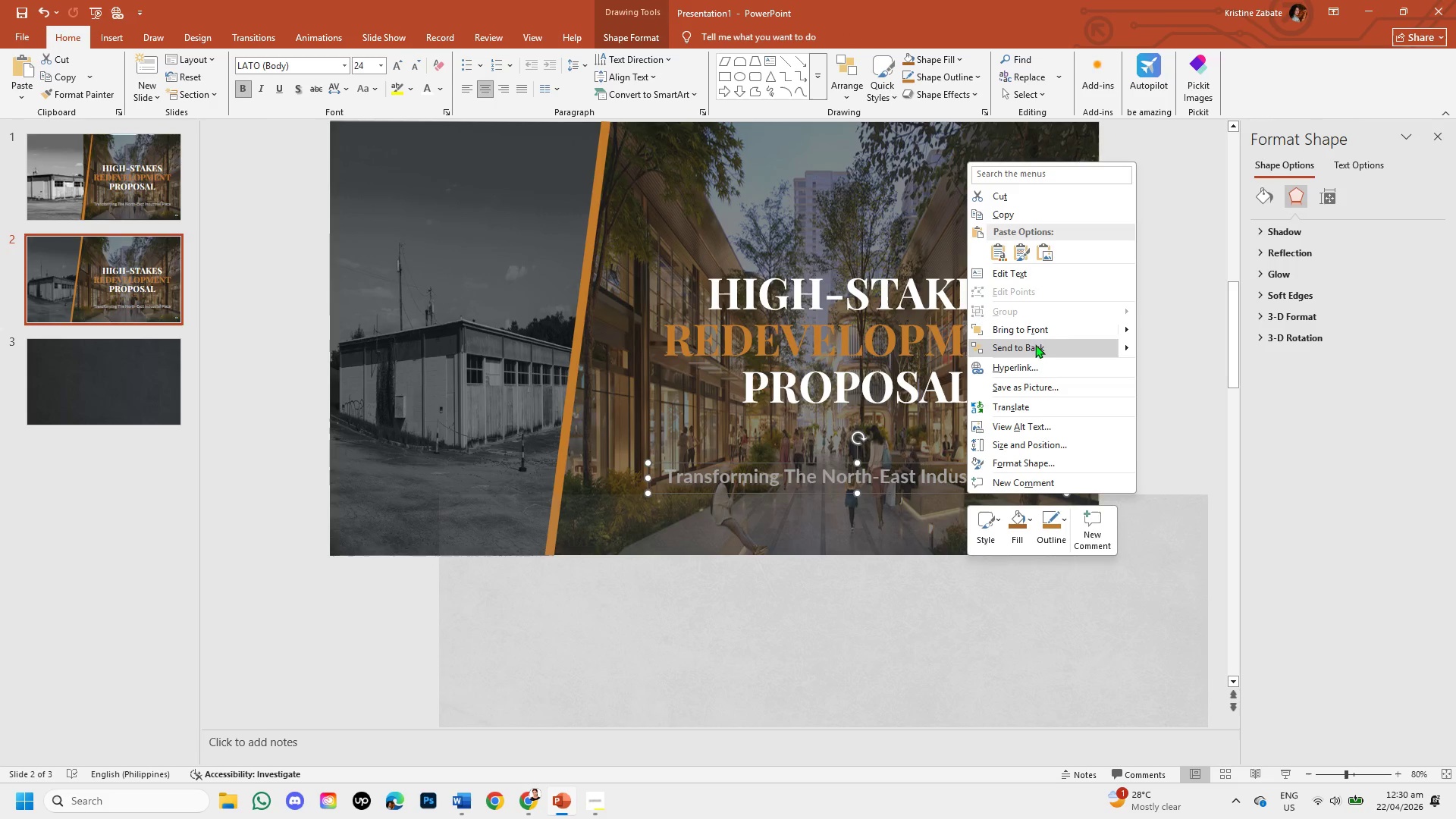 
left_click([1035, 326])
 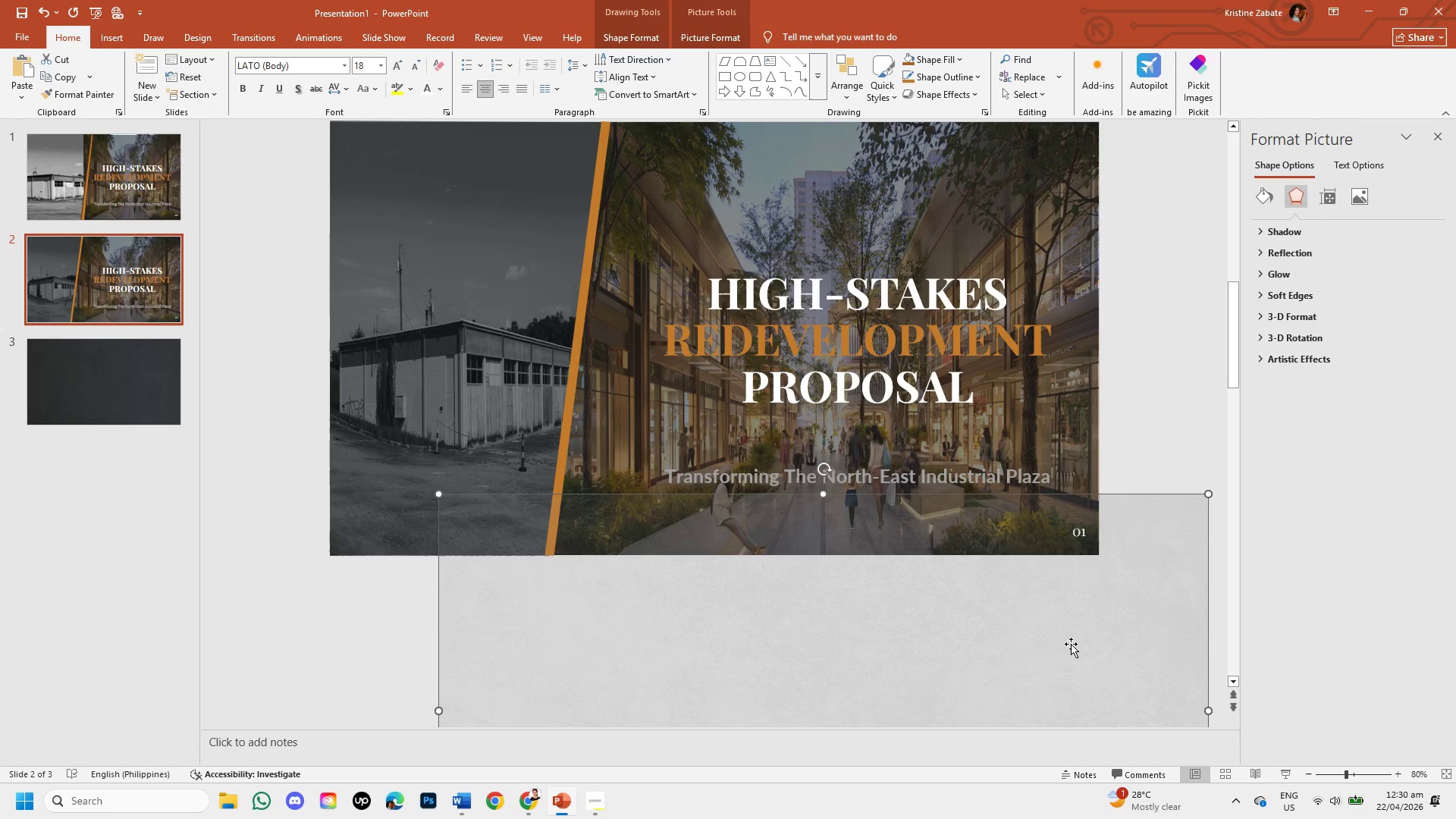 
left_click_drag(start_coordinate=[1070, 644], to_coordinate=[962, 275])
 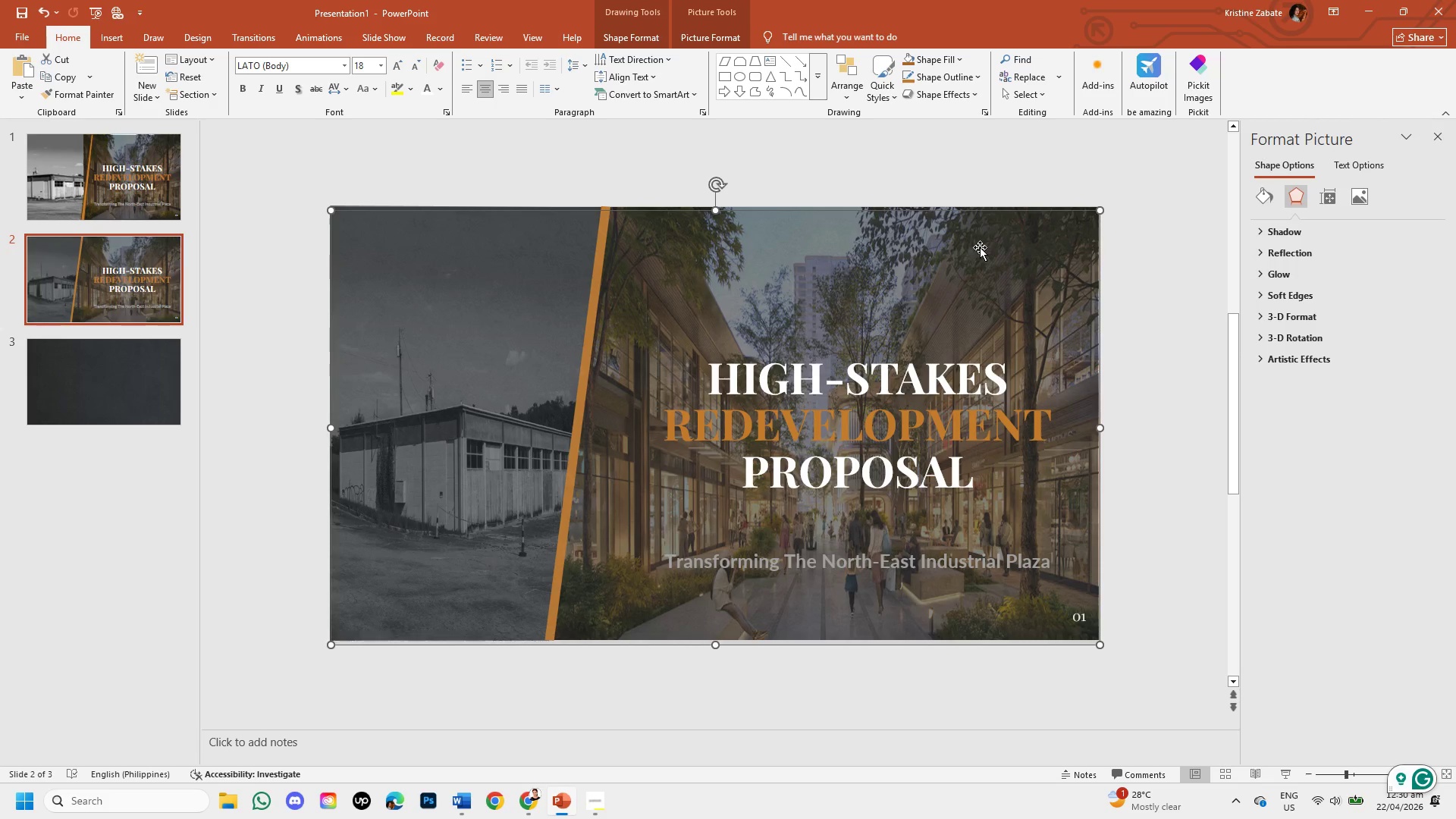 
left_click_drag(start_coordinate=[980, 247], to_coordinate=[983, 392])
 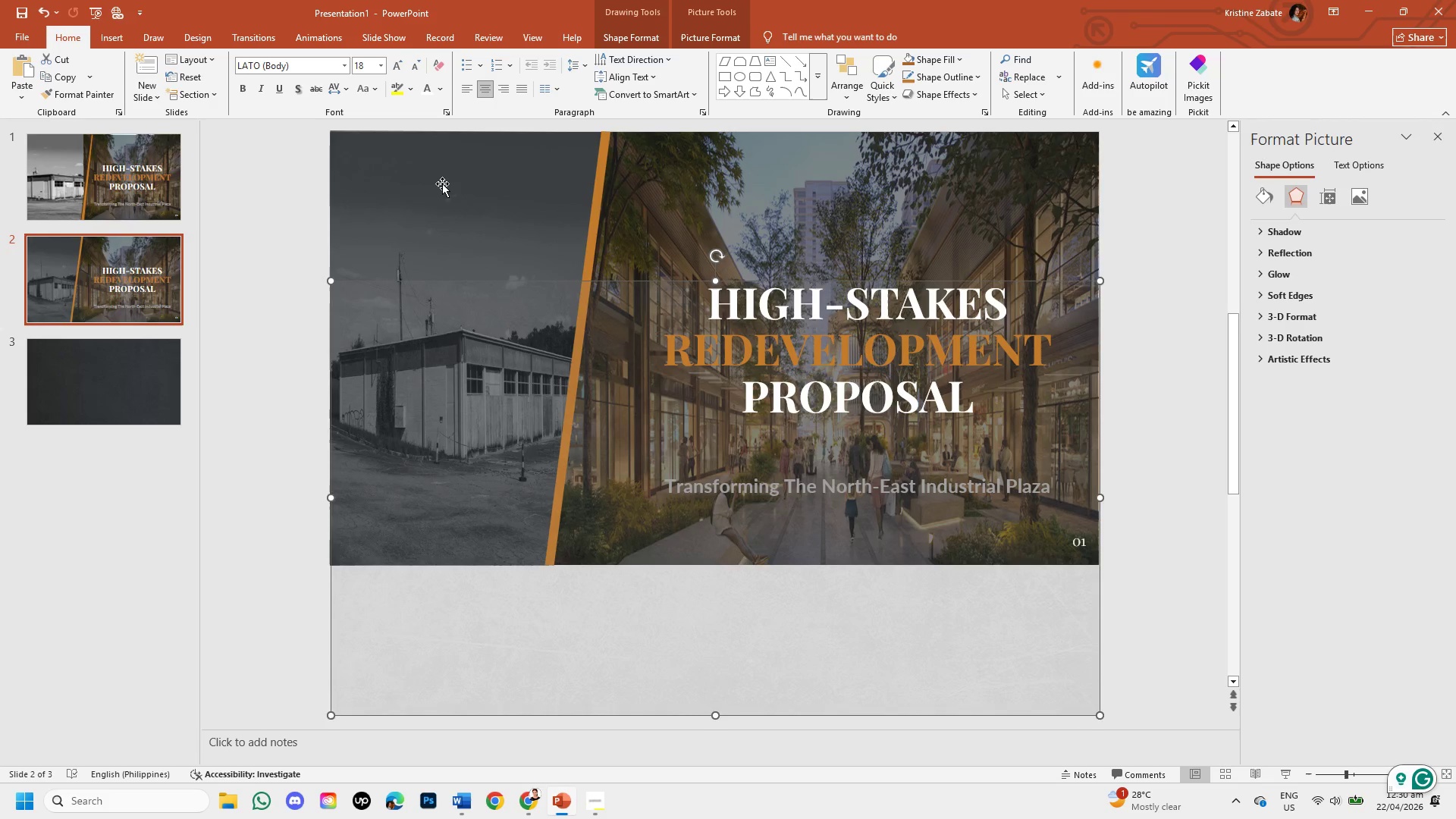 
left_click_drag(start_coordinate=[438, 184], to_coordinate=[508, 532])
 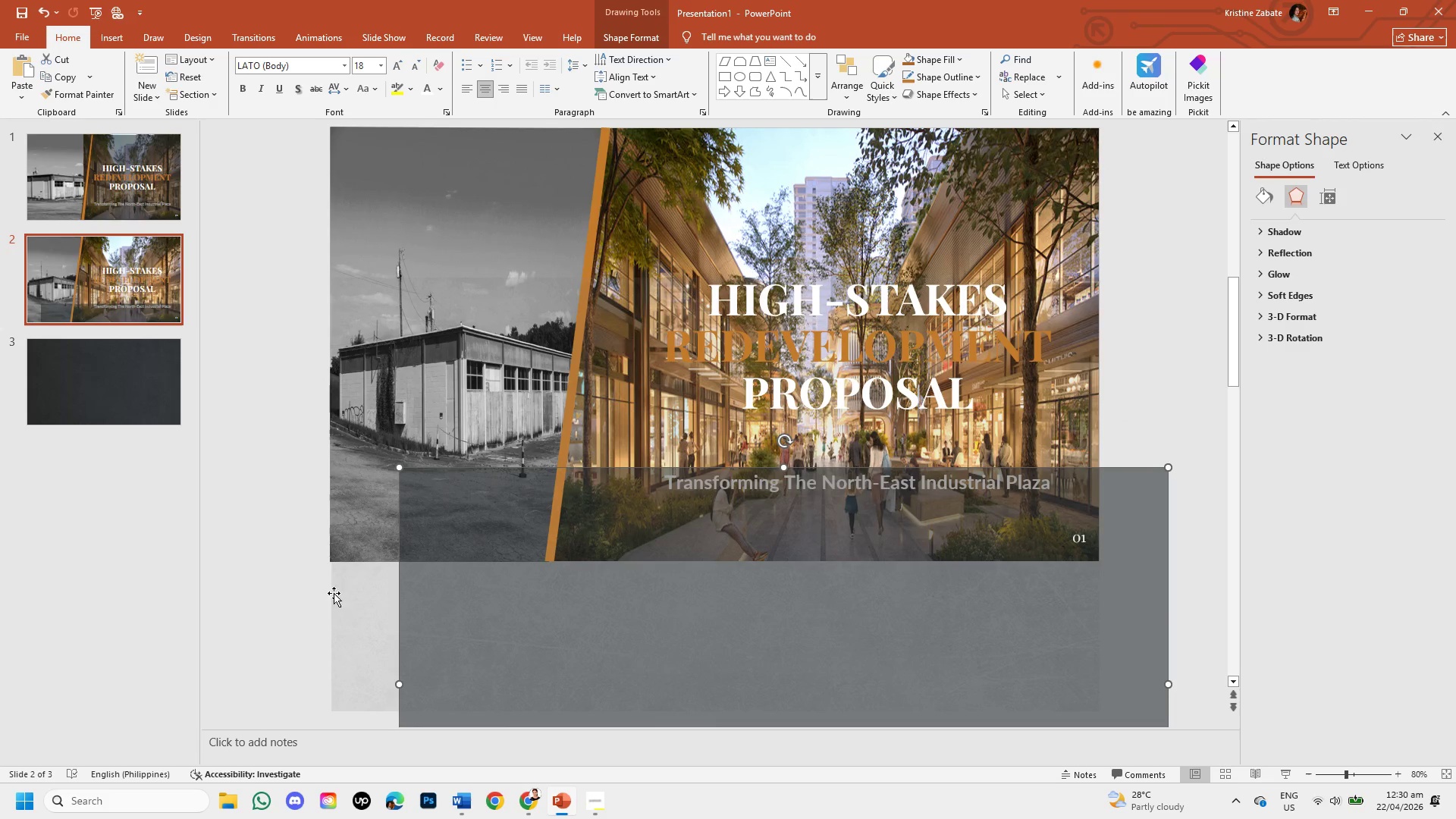 
left_click([342, 600])
 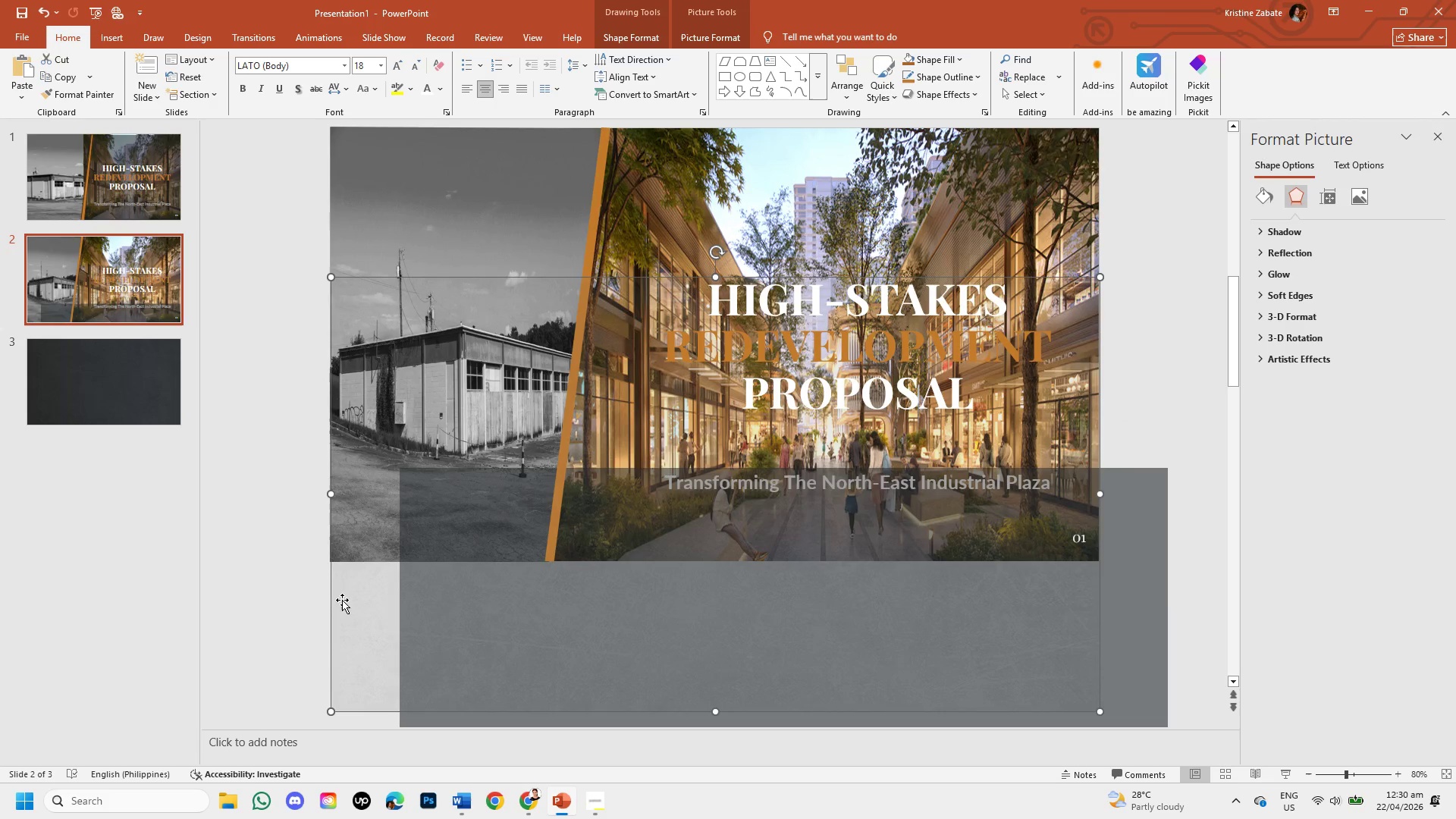 
left_click_drag(start_coordinate=[342, 600], to_coordinate=[359, 419])
 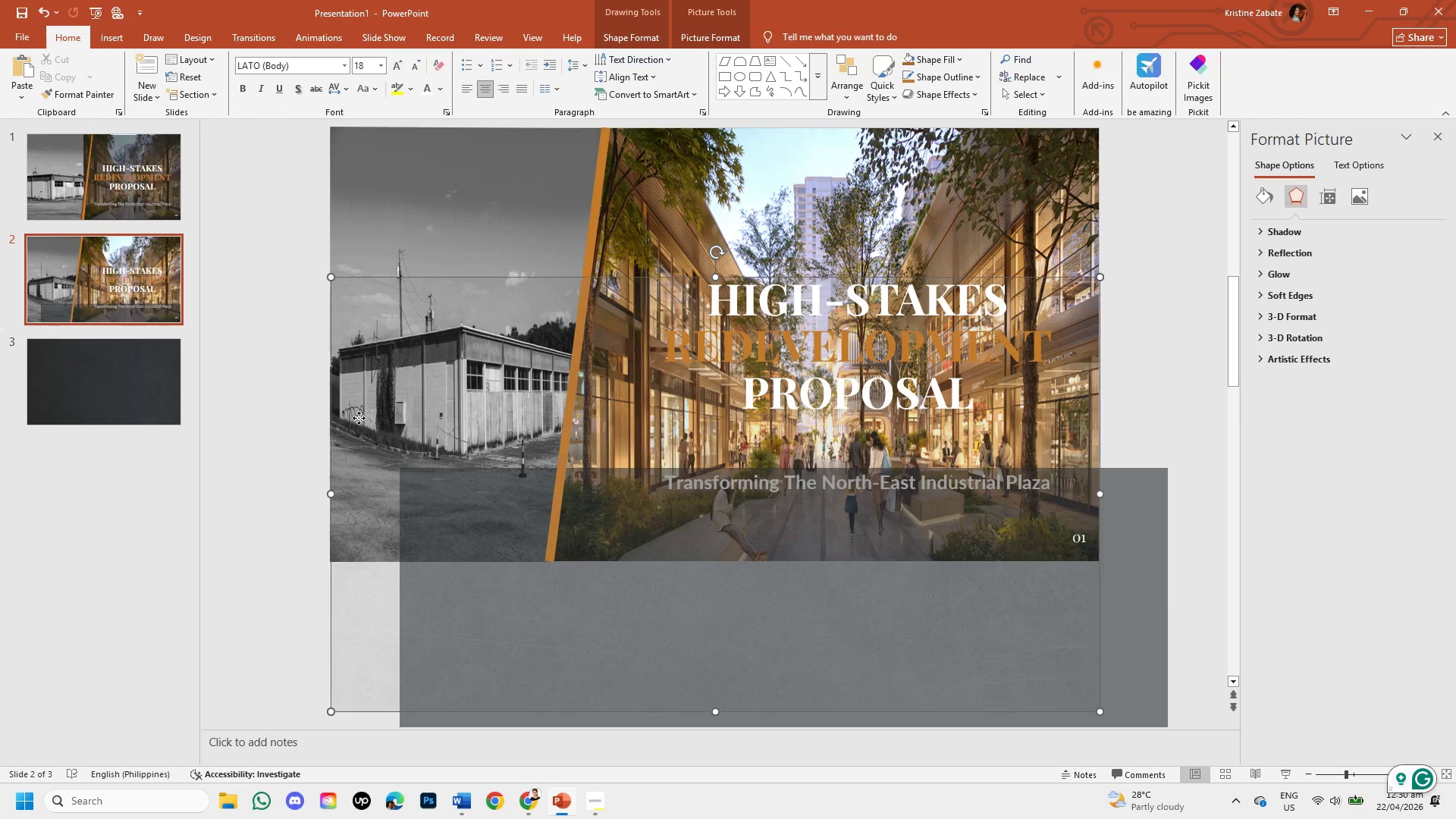 
left_click_drag(start_coordinate=[359, 418], to_coordinate=[359, 270])
 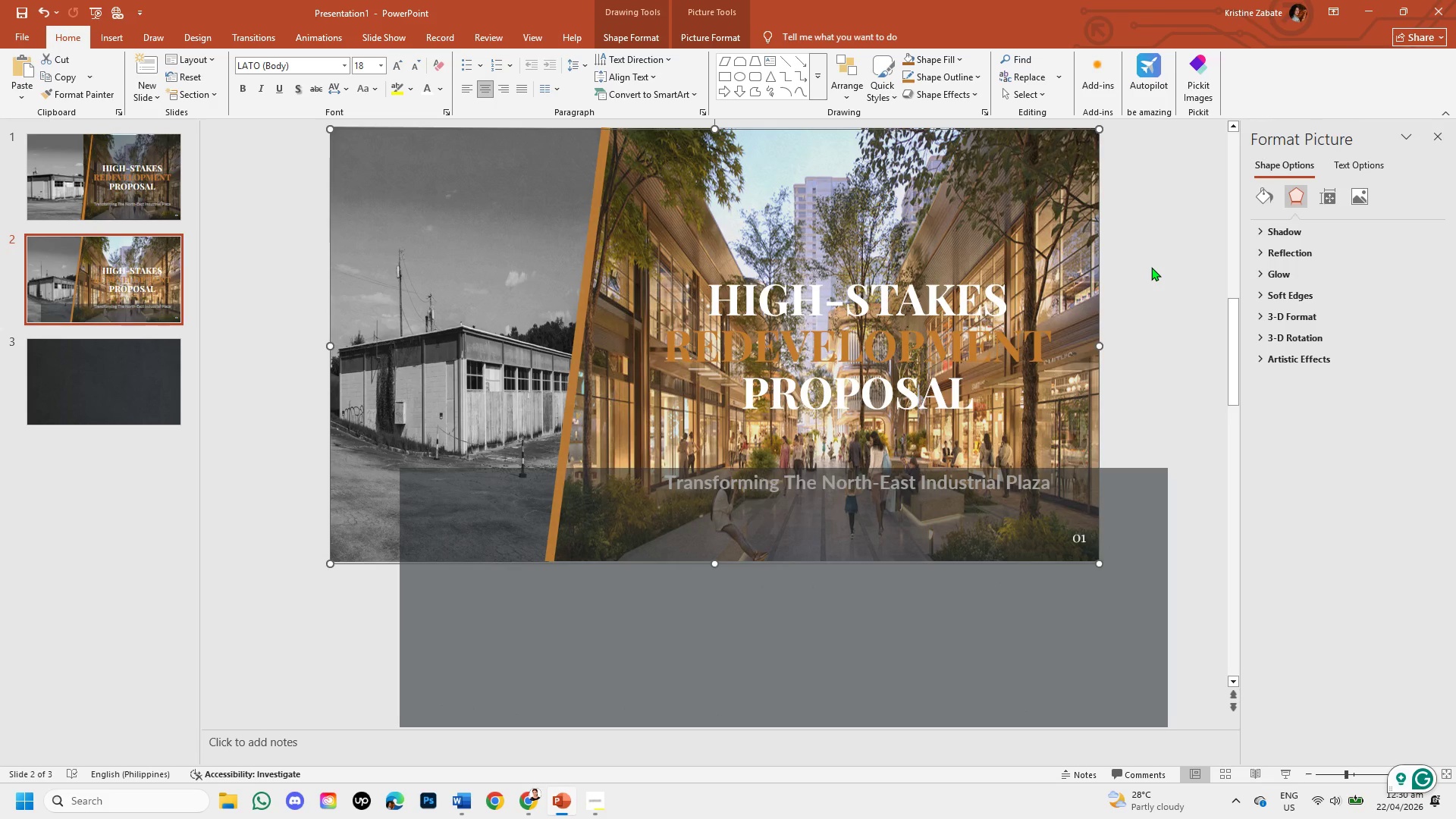 
key(ArrowUp)
 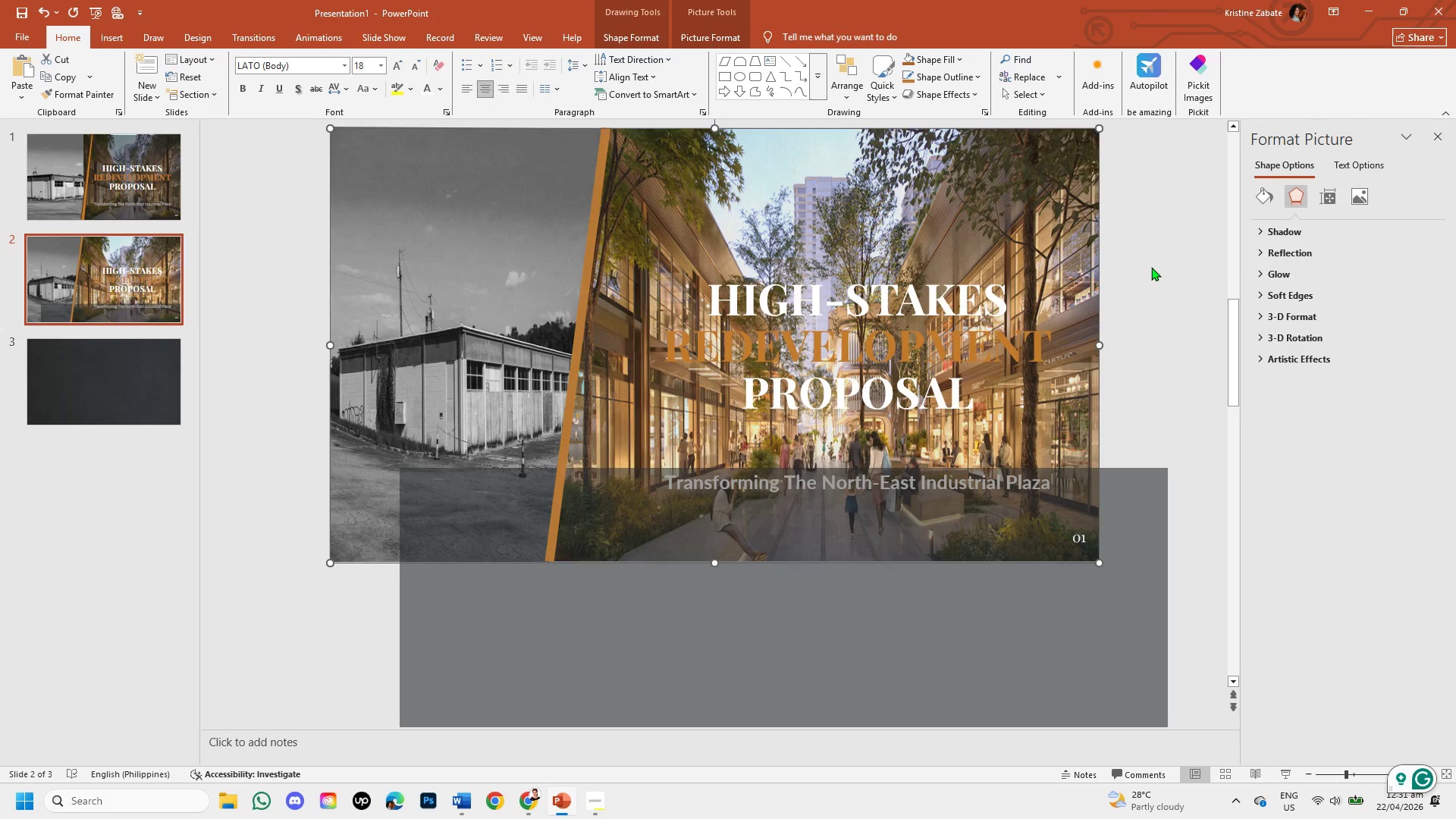 
key(ArrowUp)
 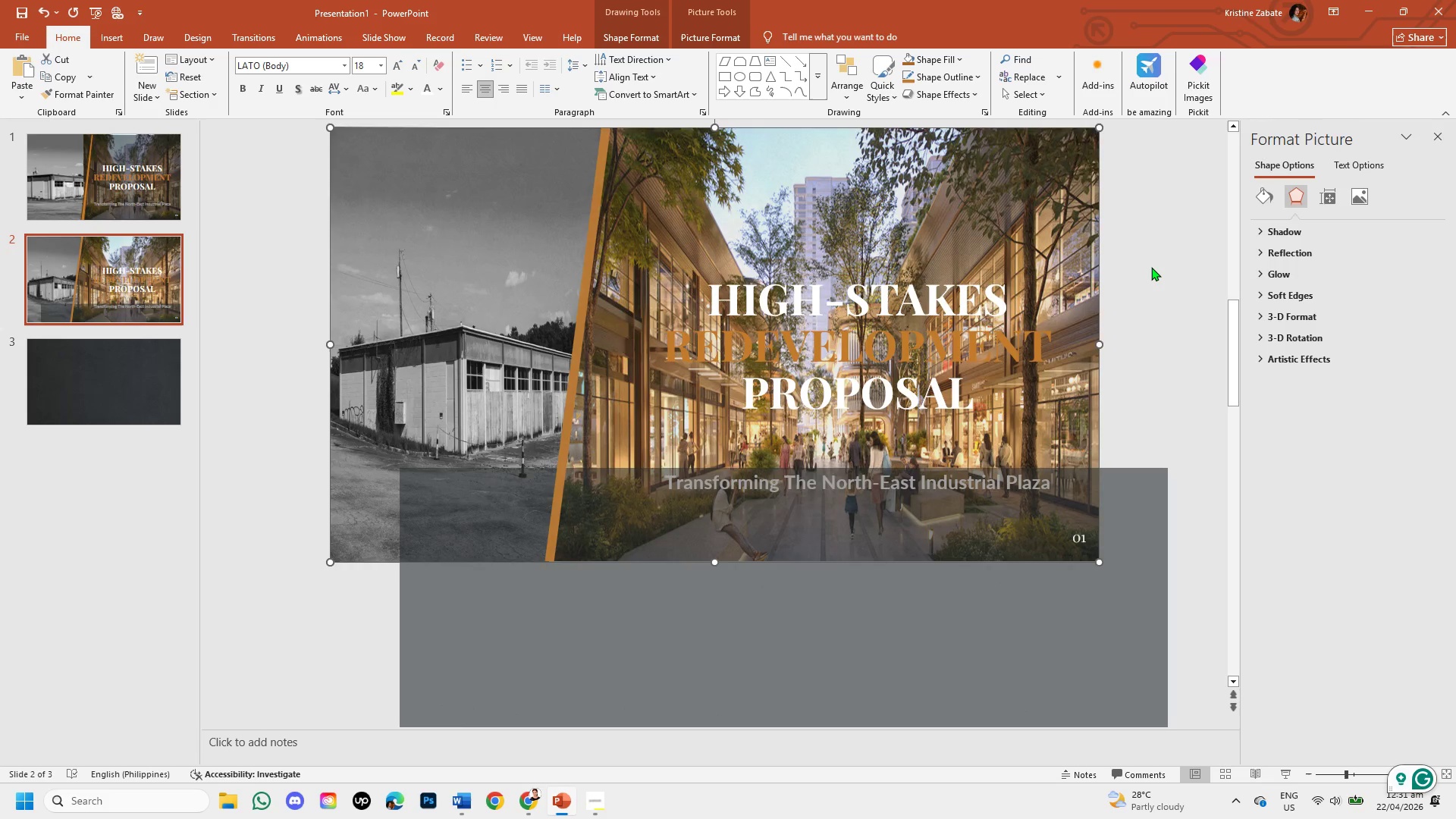 
key(ArrowUp)
 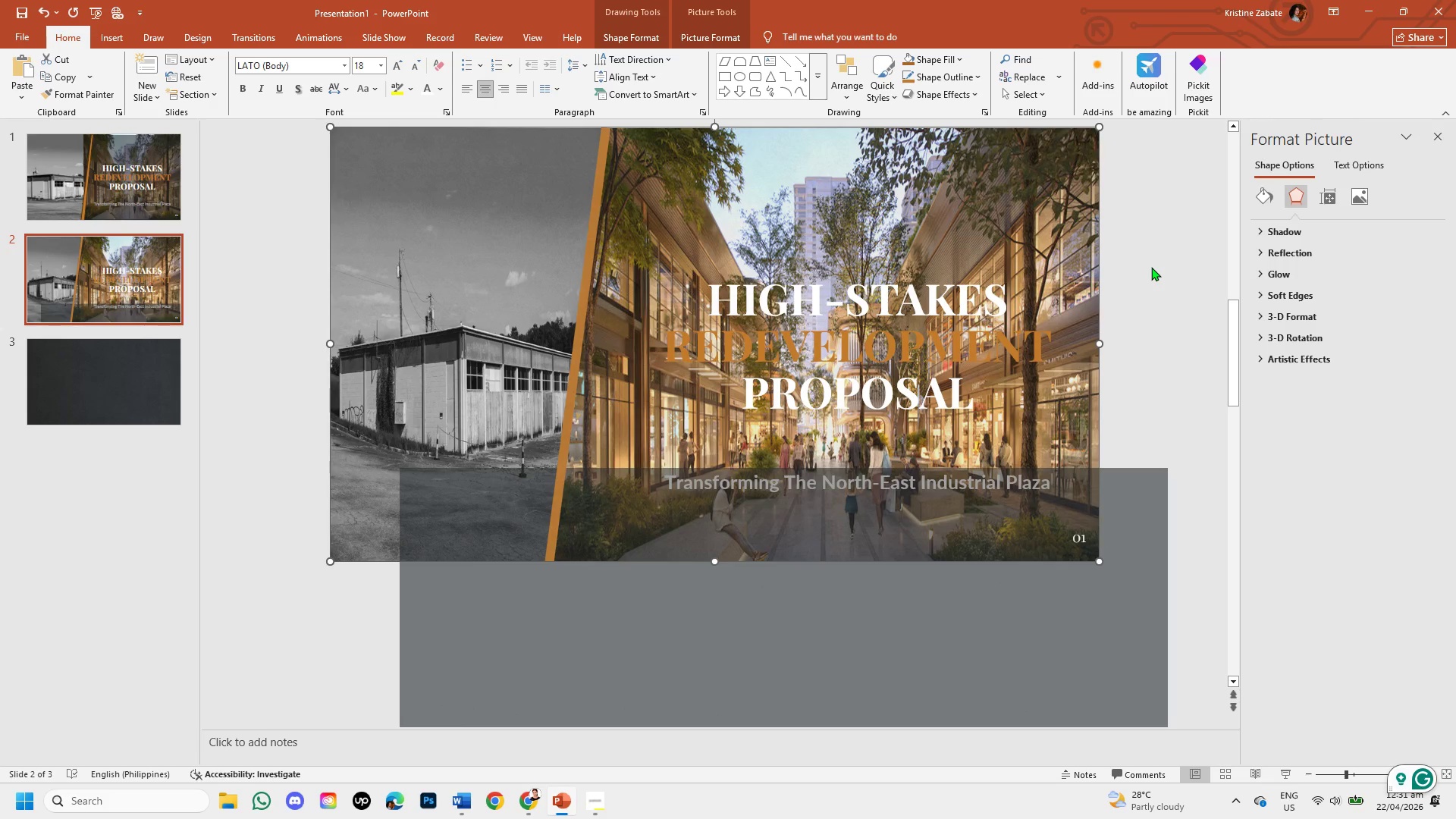 
left_click([1151, 267])
 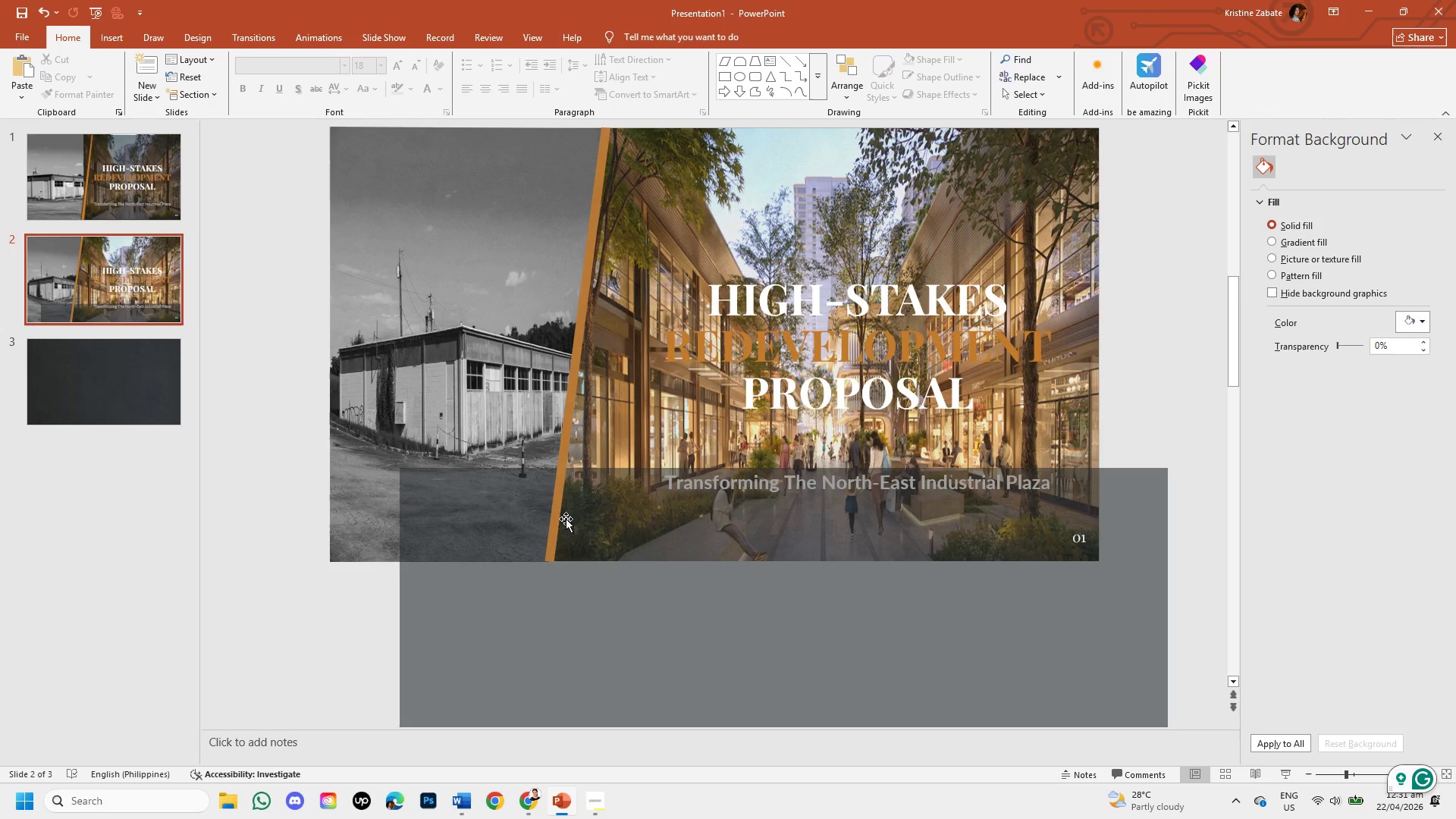 
left_click([504, 573])
 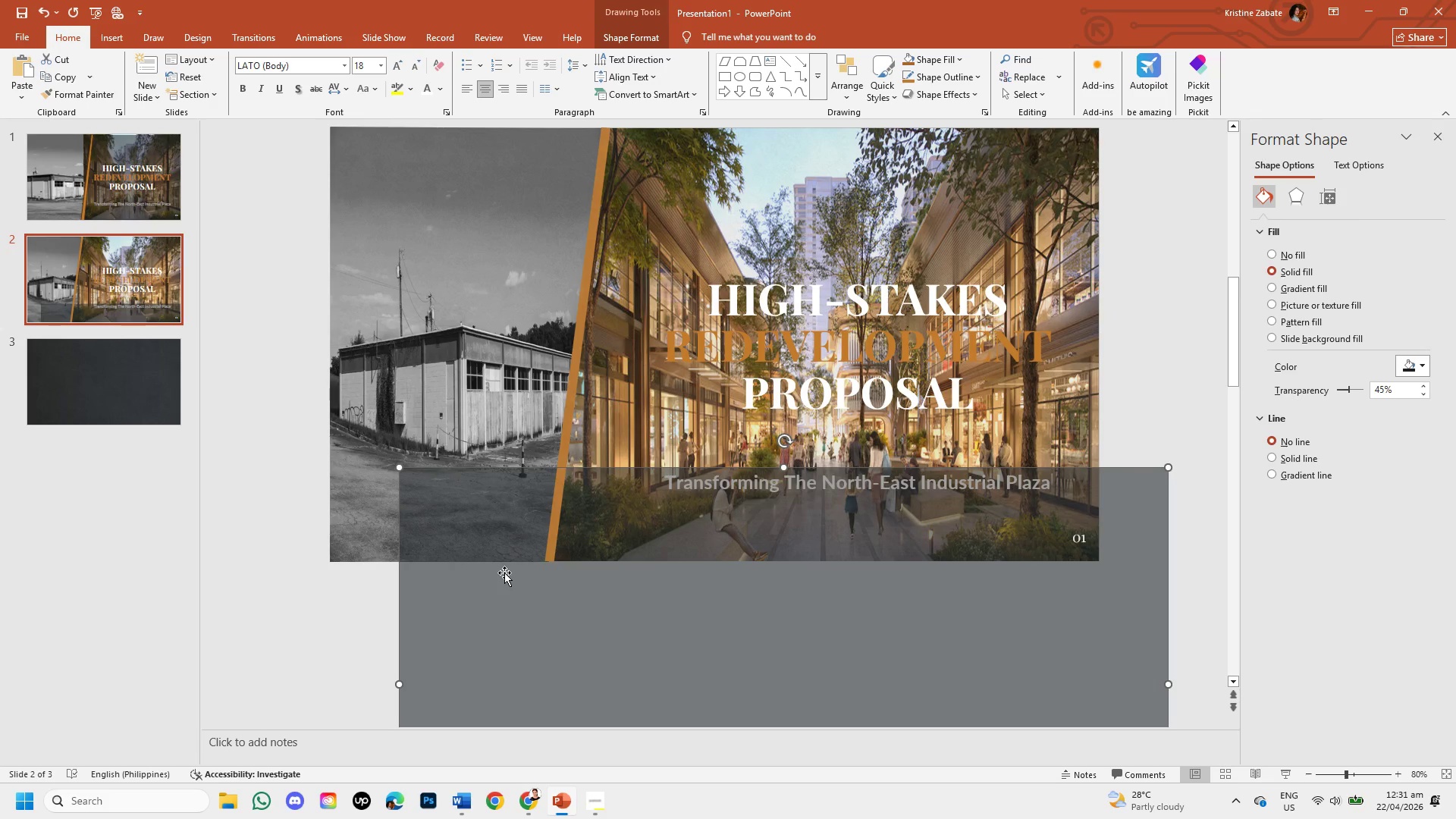 
right_click([504, 573])
 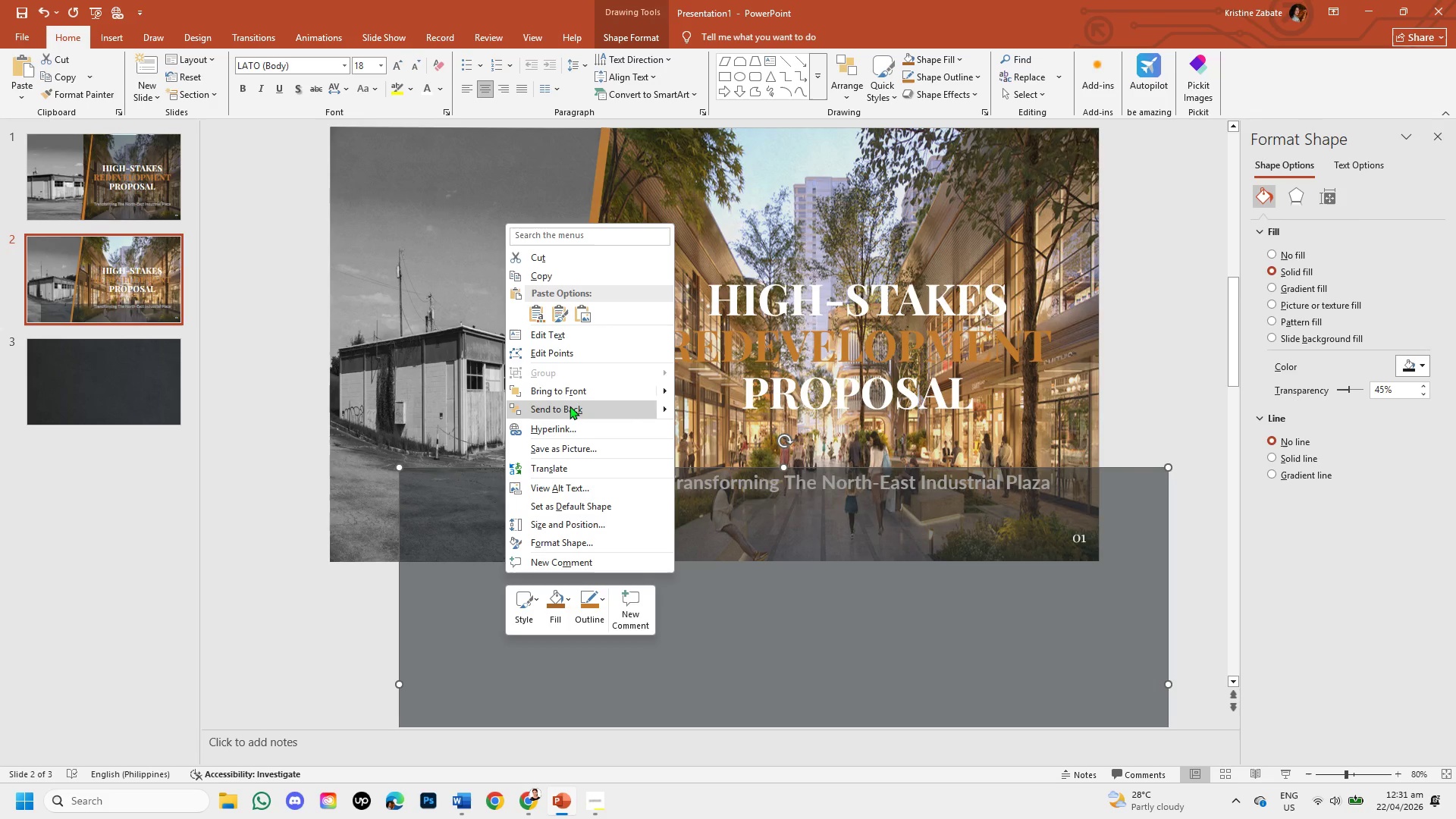 
left_click([570, 396])
 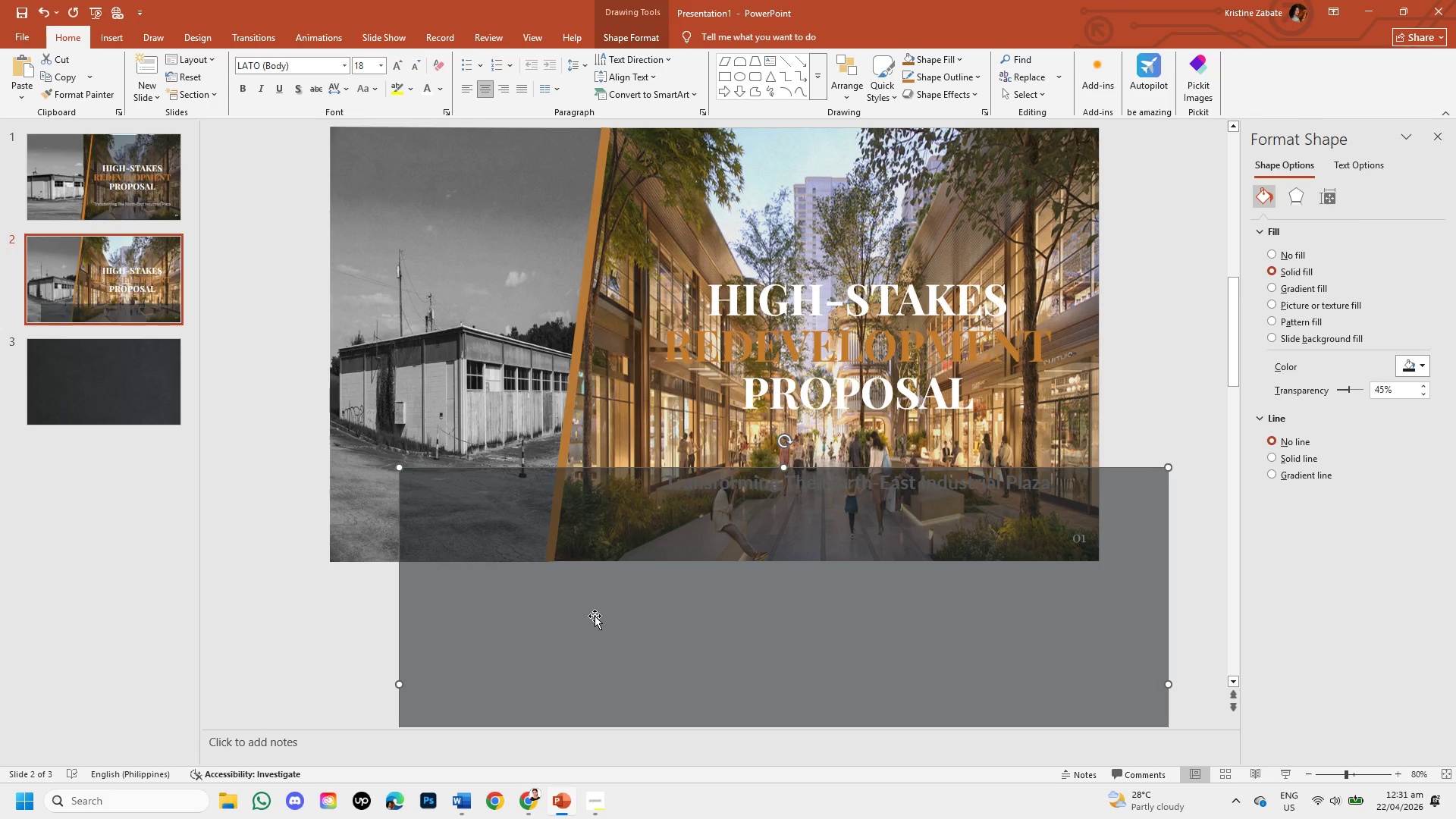 
left_click_drag(start_coordinate=[595, 616], to_coordinate=[567, 513])
 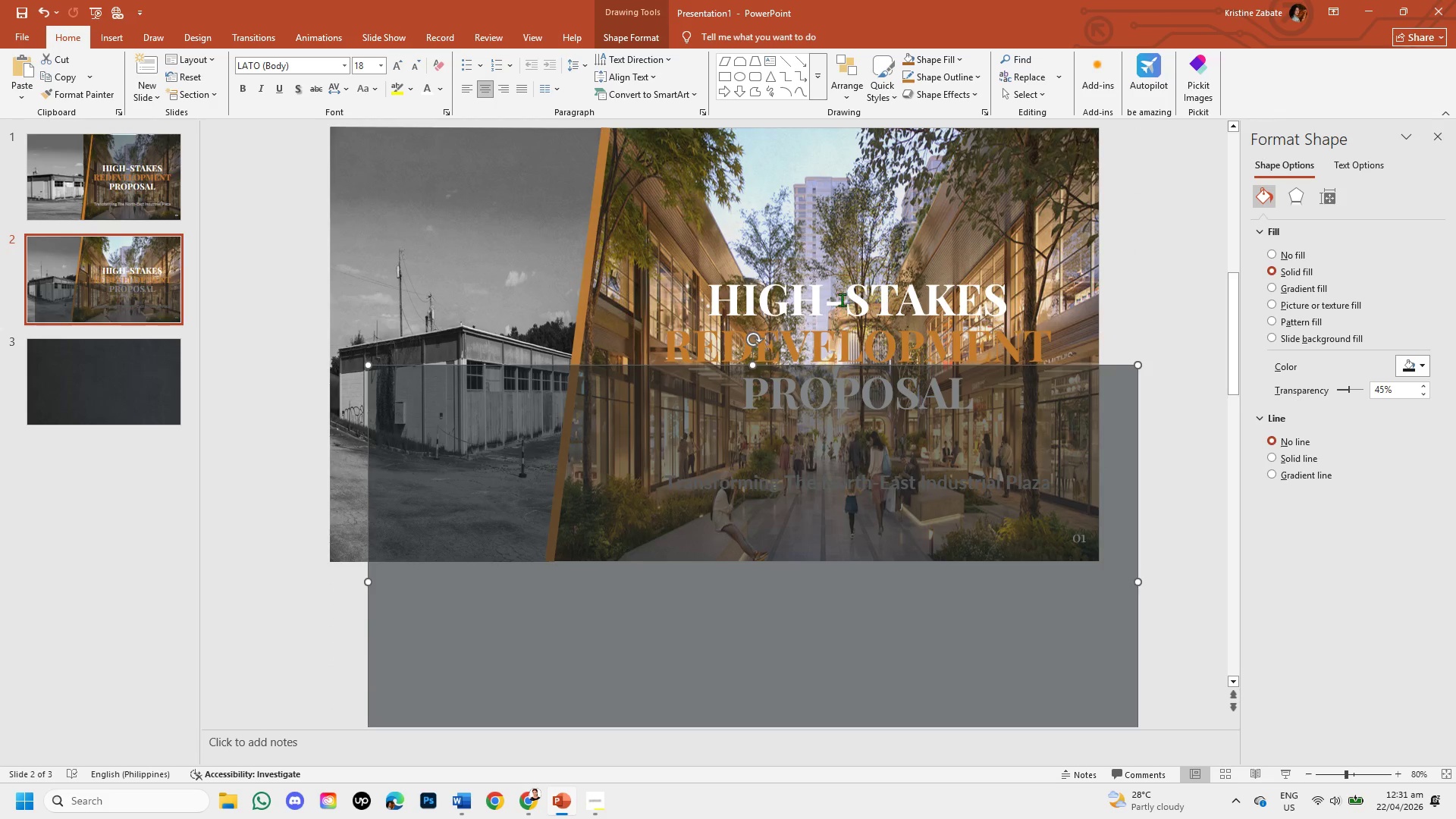 
left_click([842, 300])
 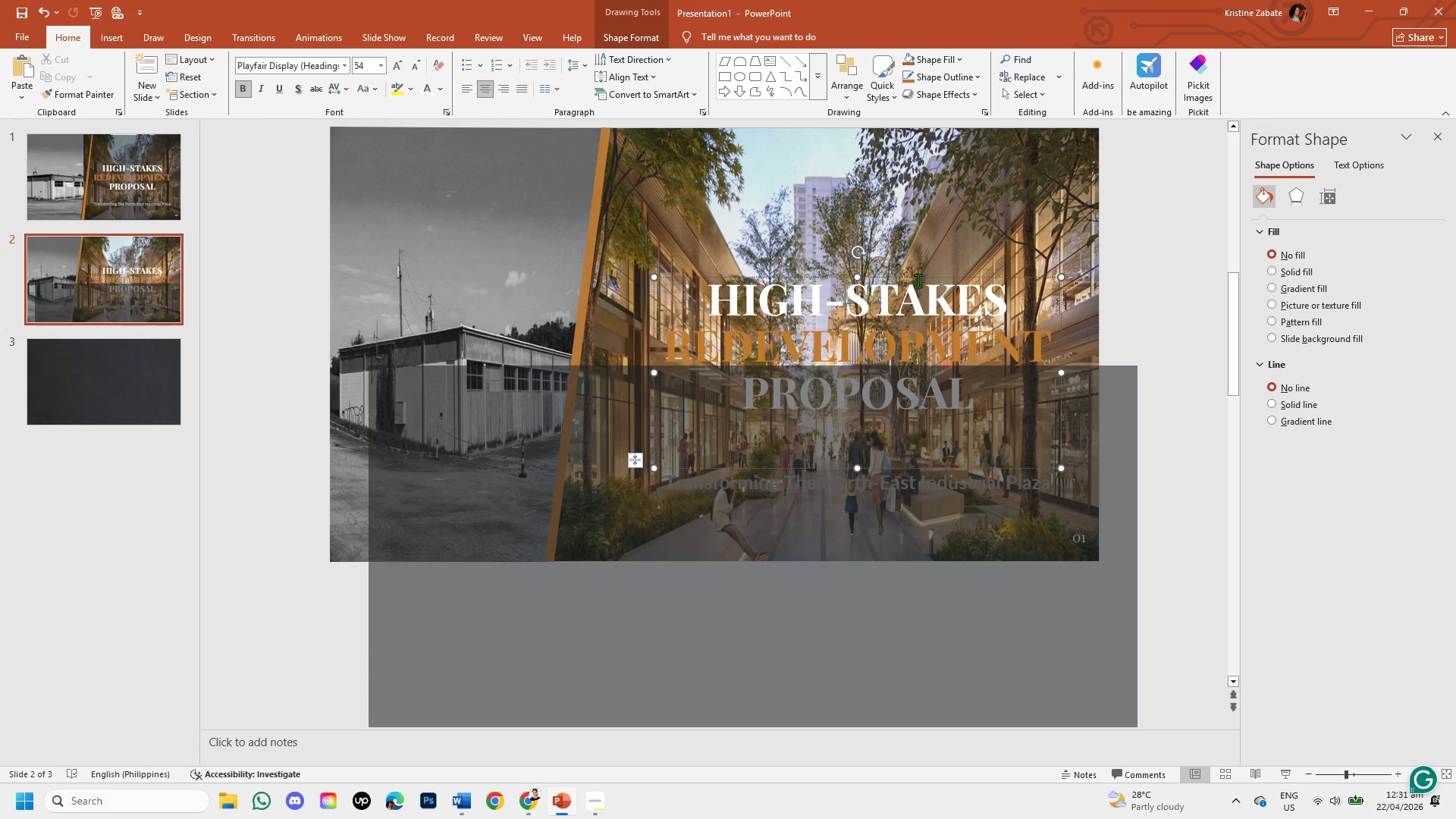 
left_click([915, 275])
 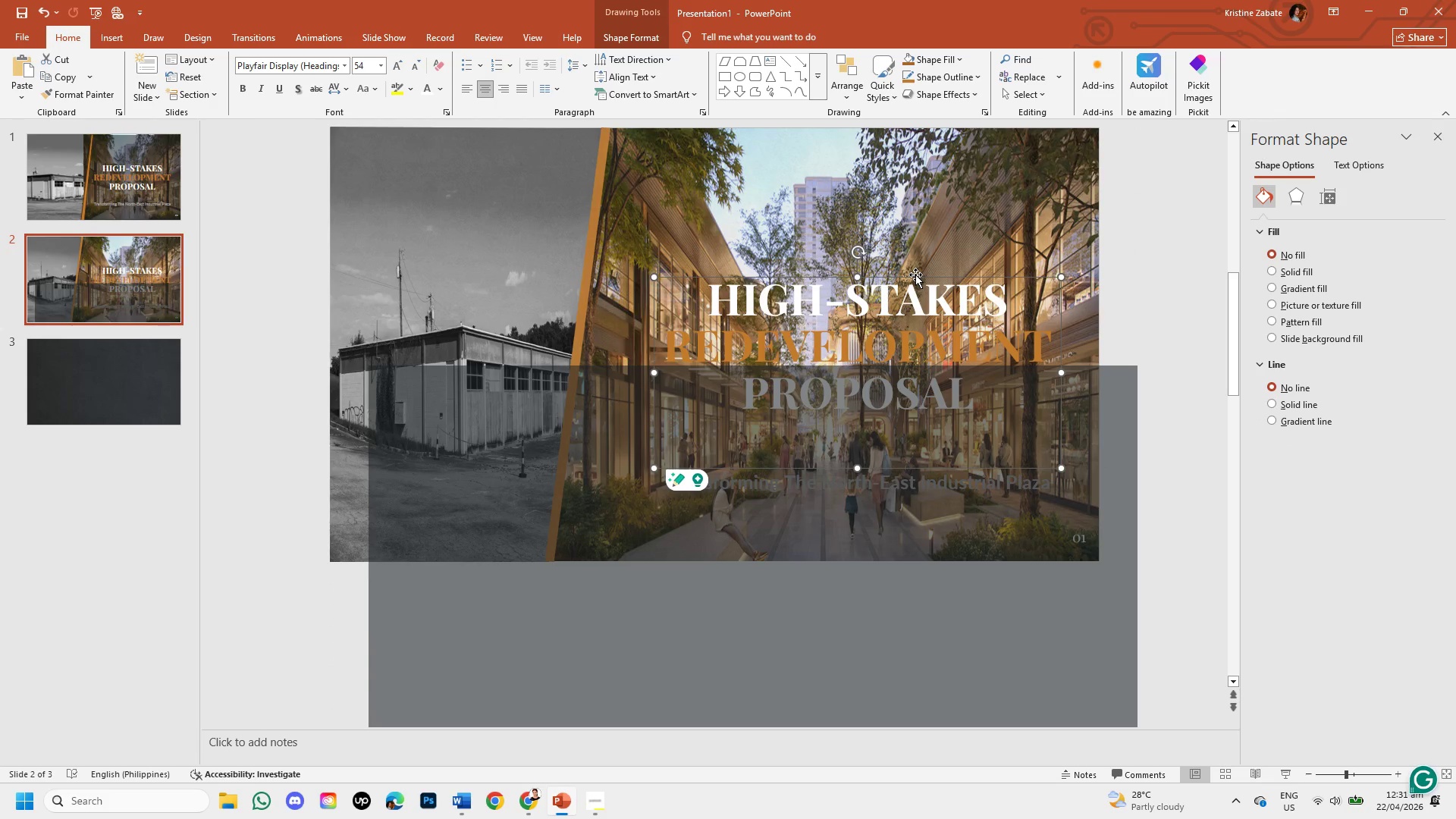 
right_click([915, 275])
 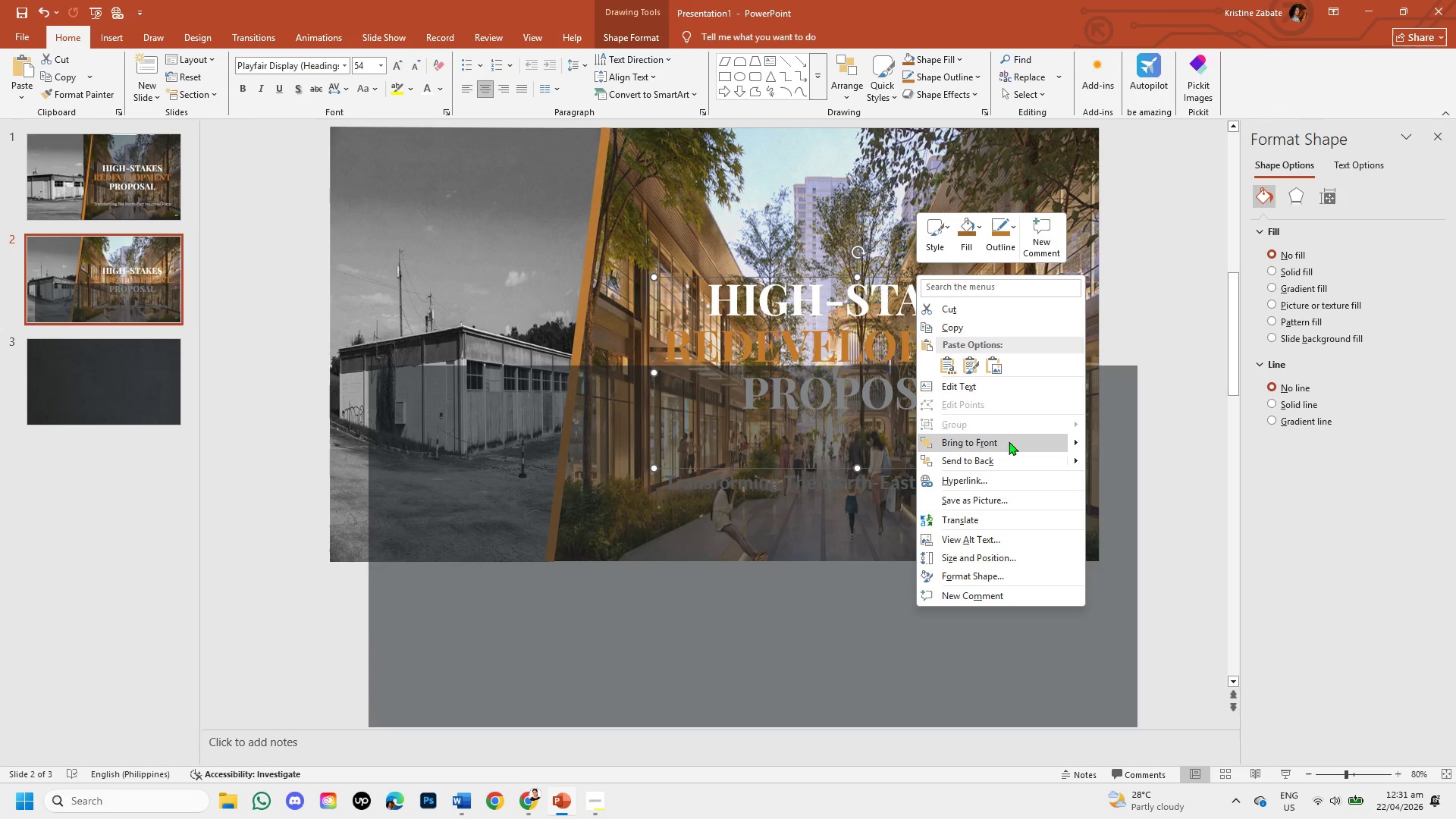 
left_click([1007, 442])
 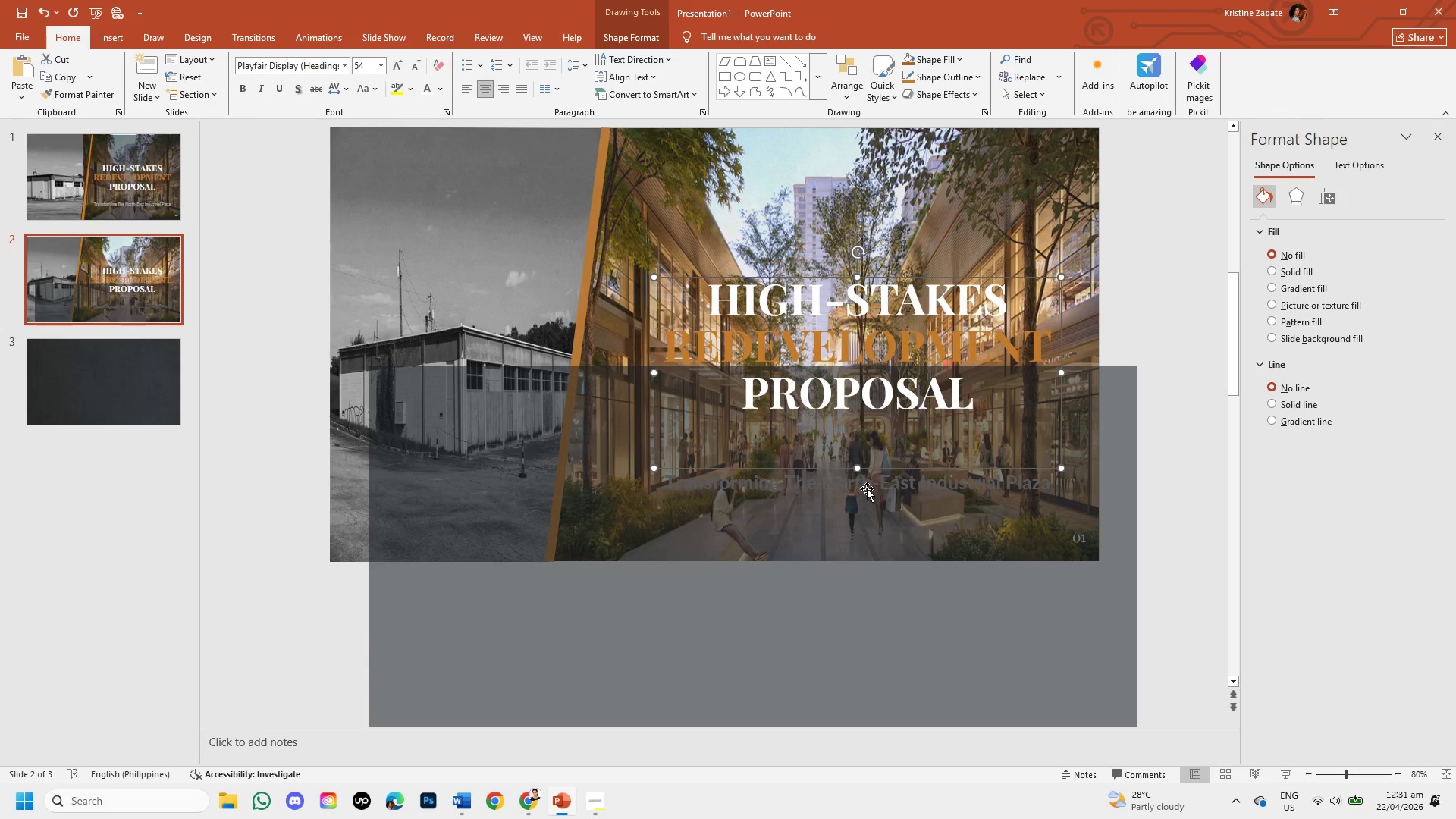 
left_click([867, 485])
 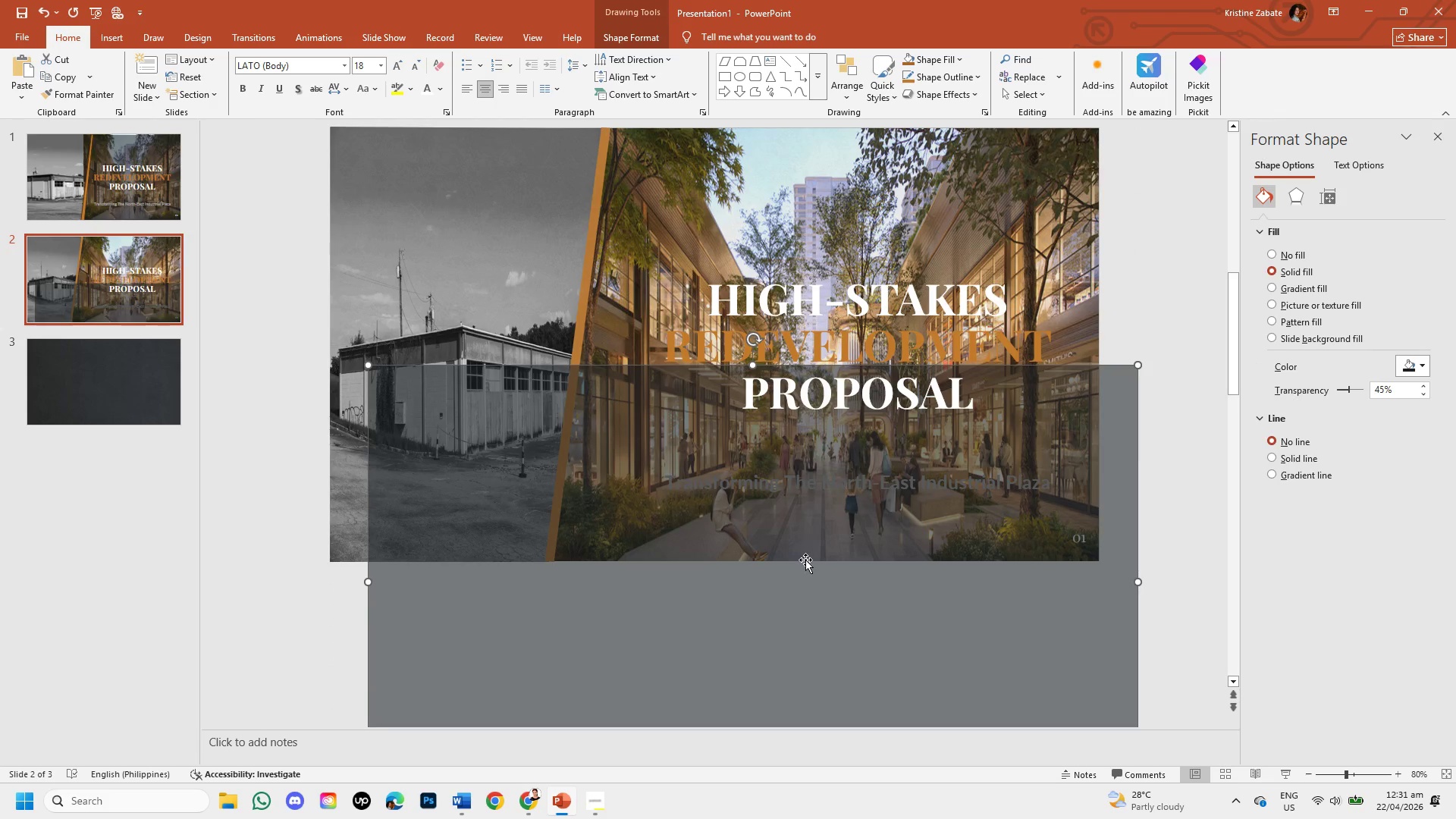 
left_click_drag(start_coordinate=[805, 560], to_coordinate=[757, 714])
 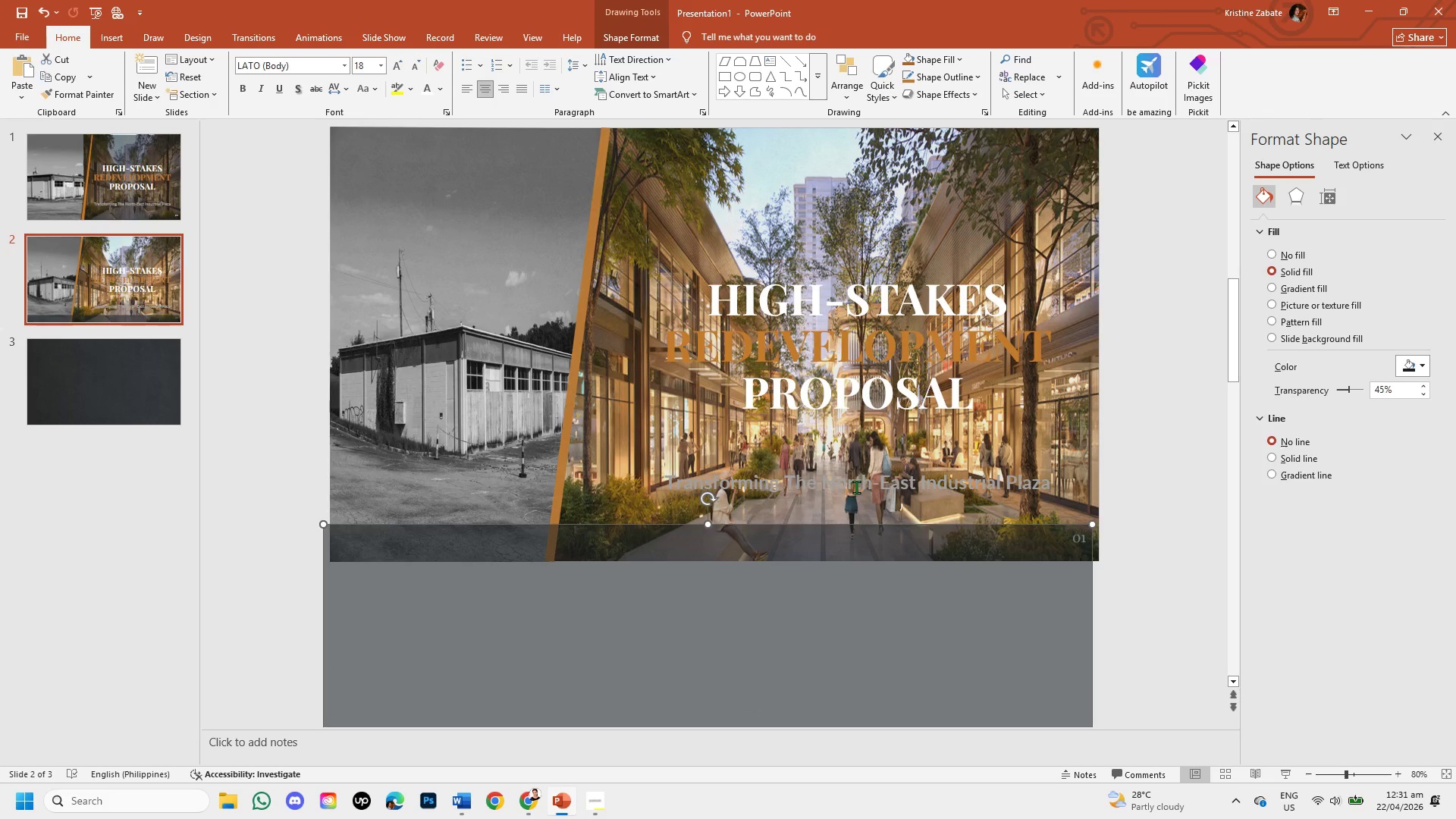 
left_click([856, 487])
 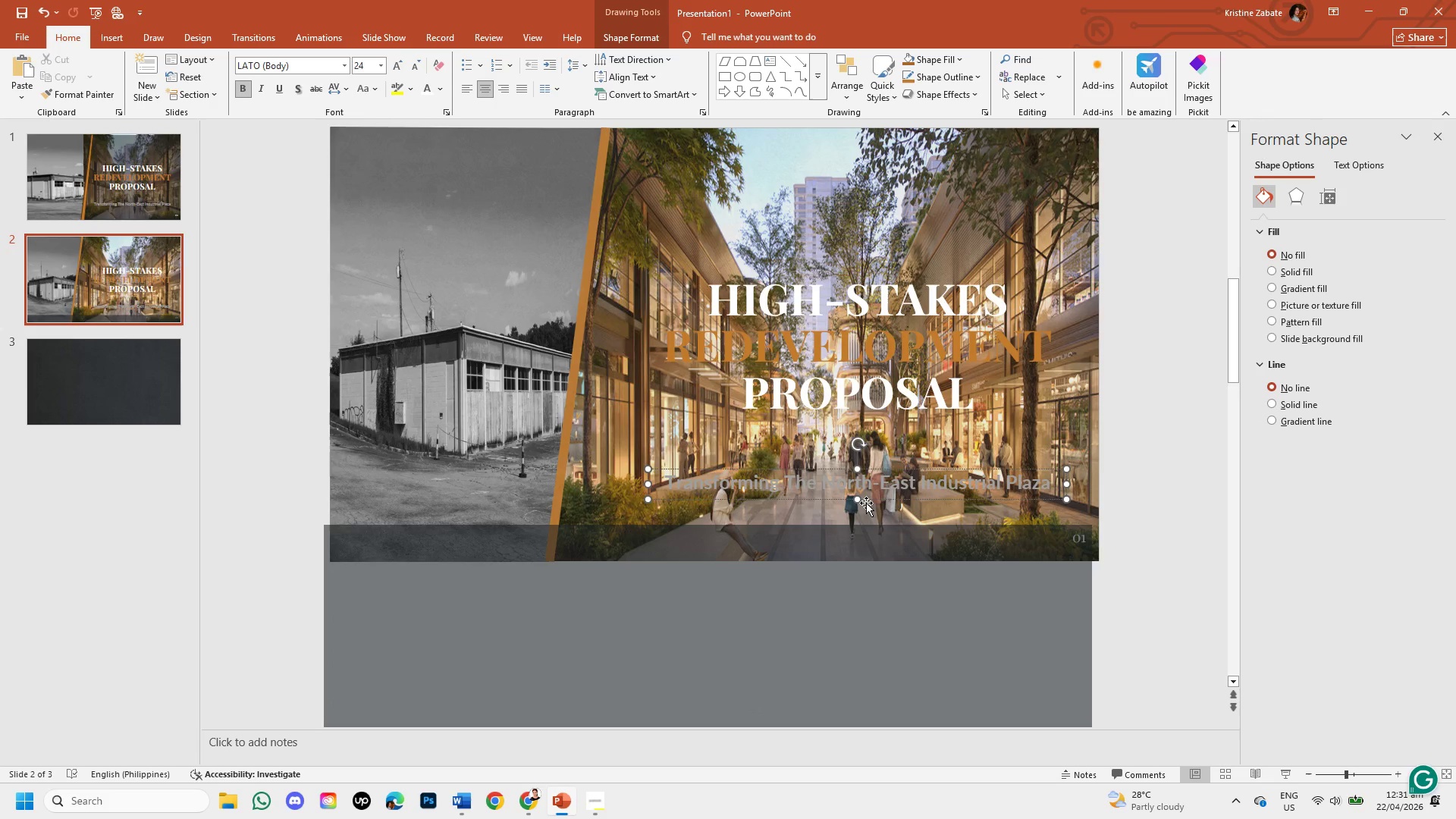 
left_click([871, 501])
 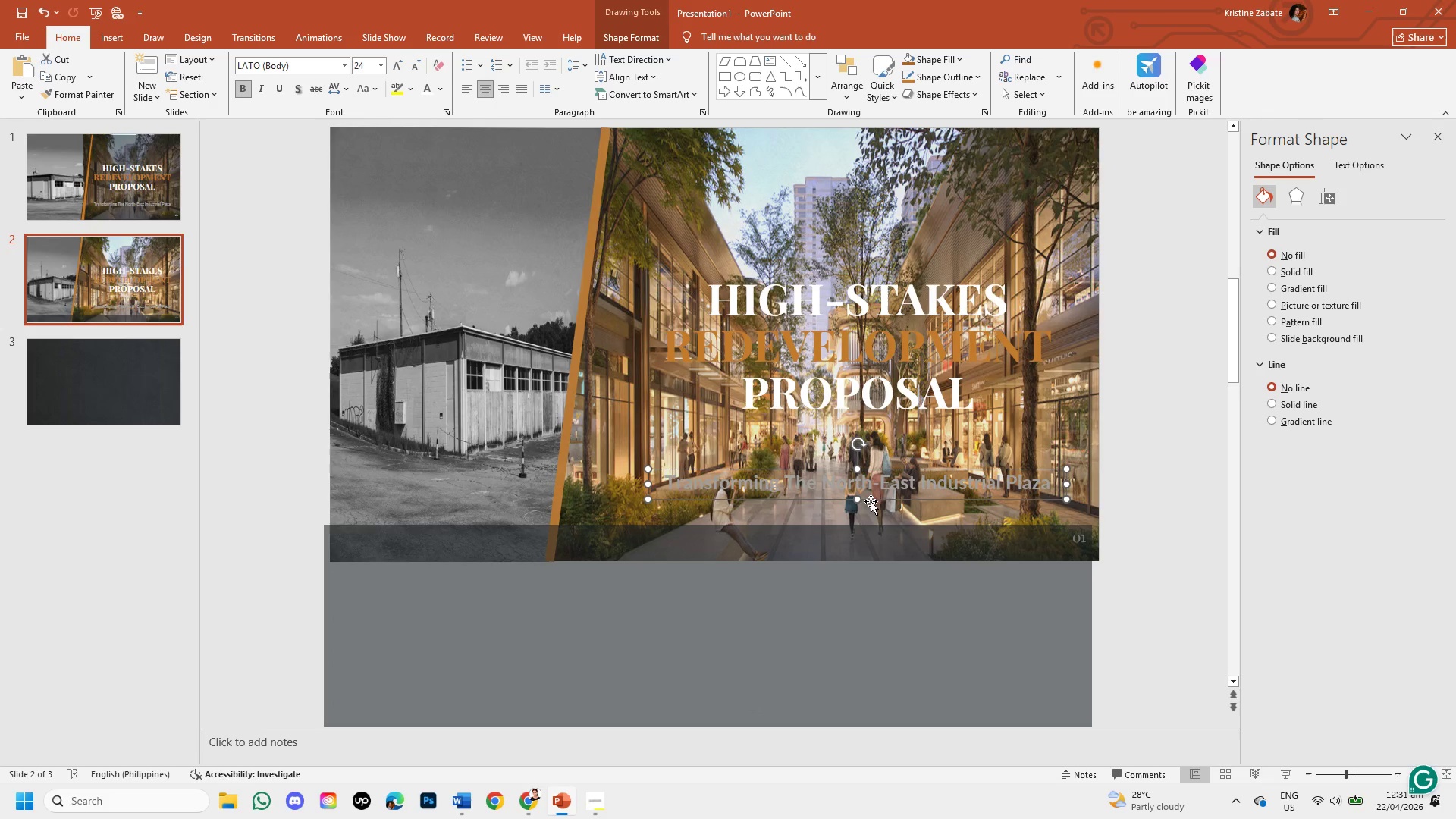 
right_click([871, 501])
 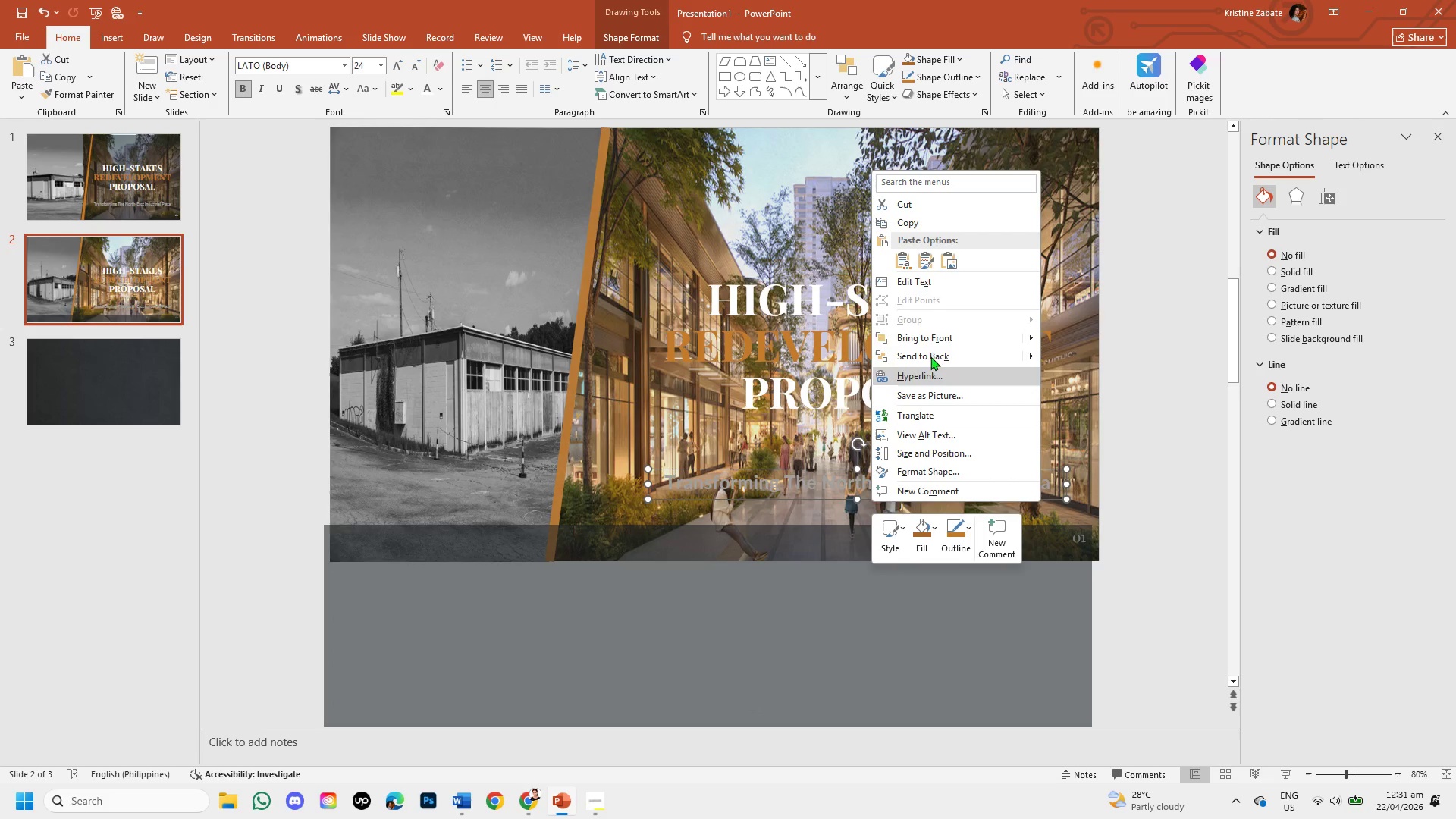 
left_click([935, 331])
 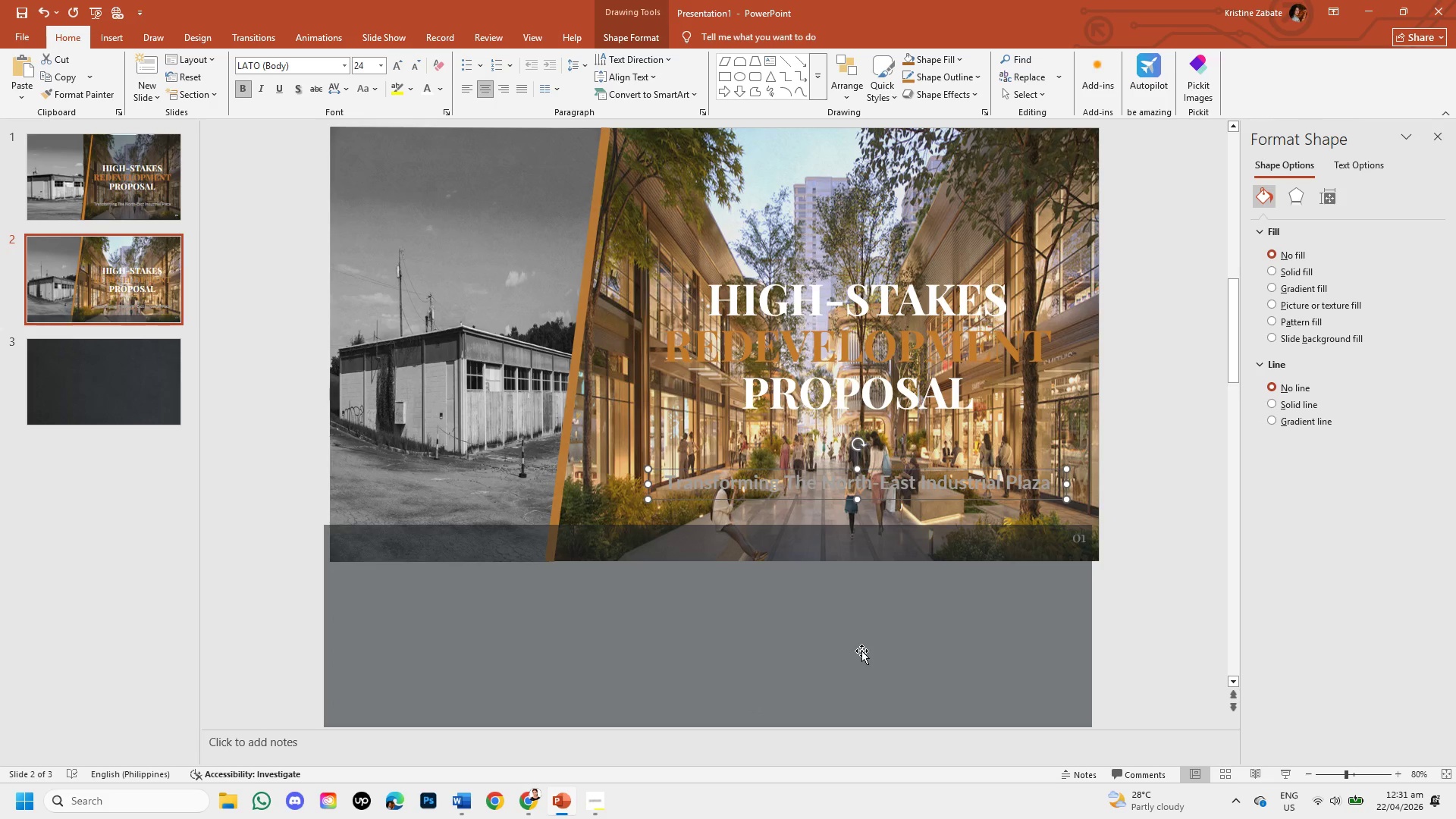 
left_click([861, 651])
 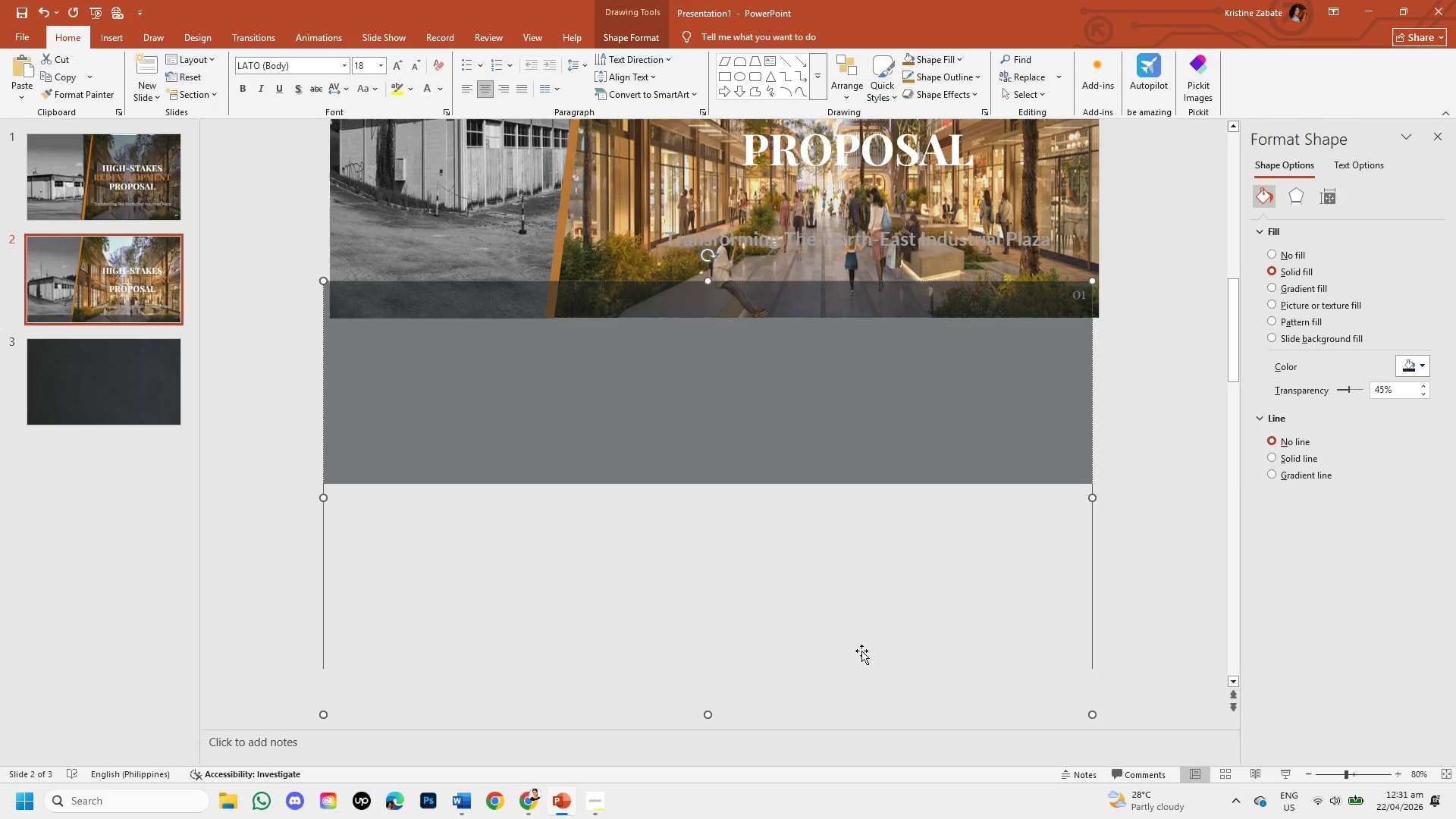 
left_click_drag(start_coordinate=[861, 651], to_coordinate=[890, 525])
 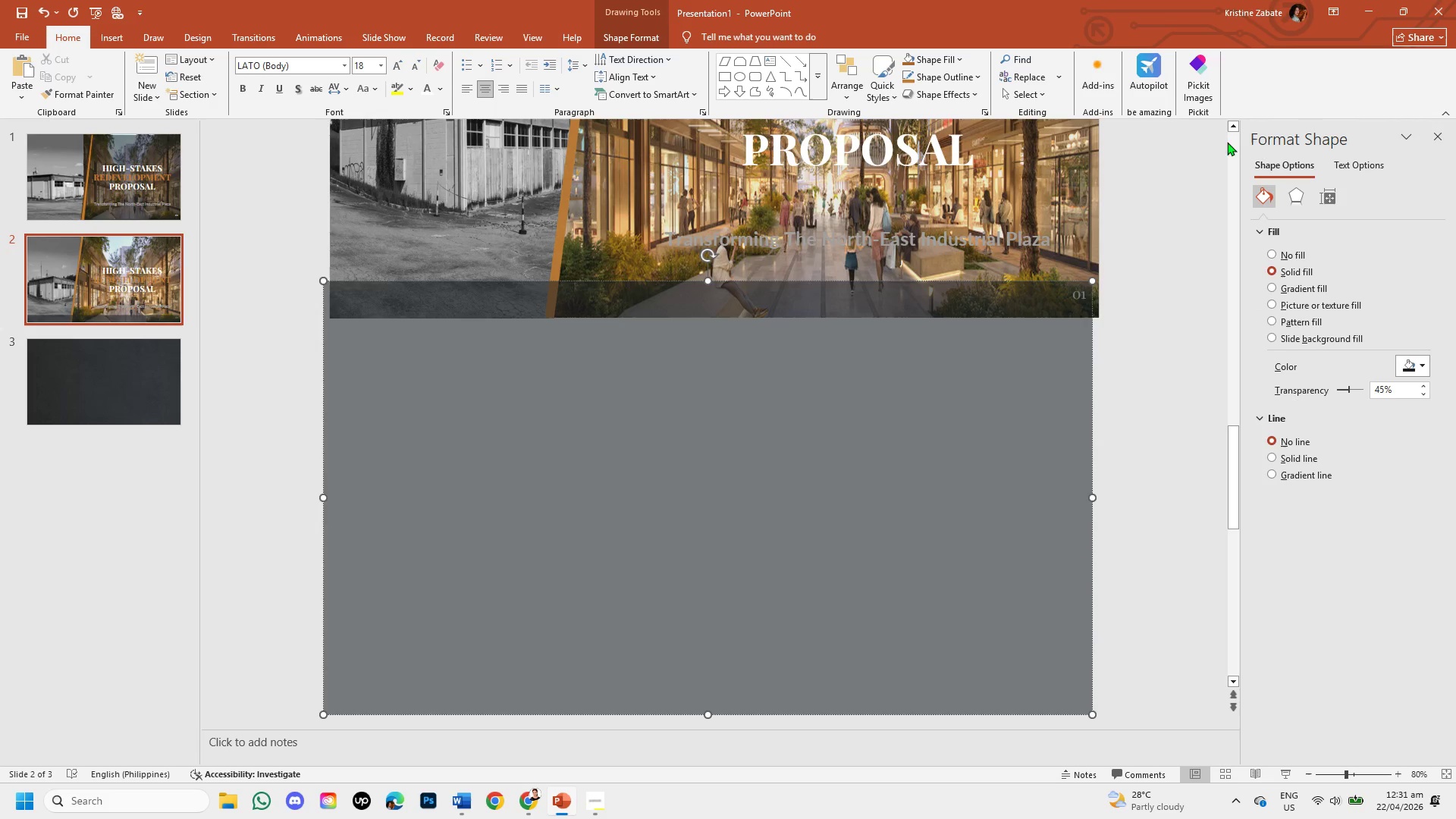 
double_click([1236, 130])
 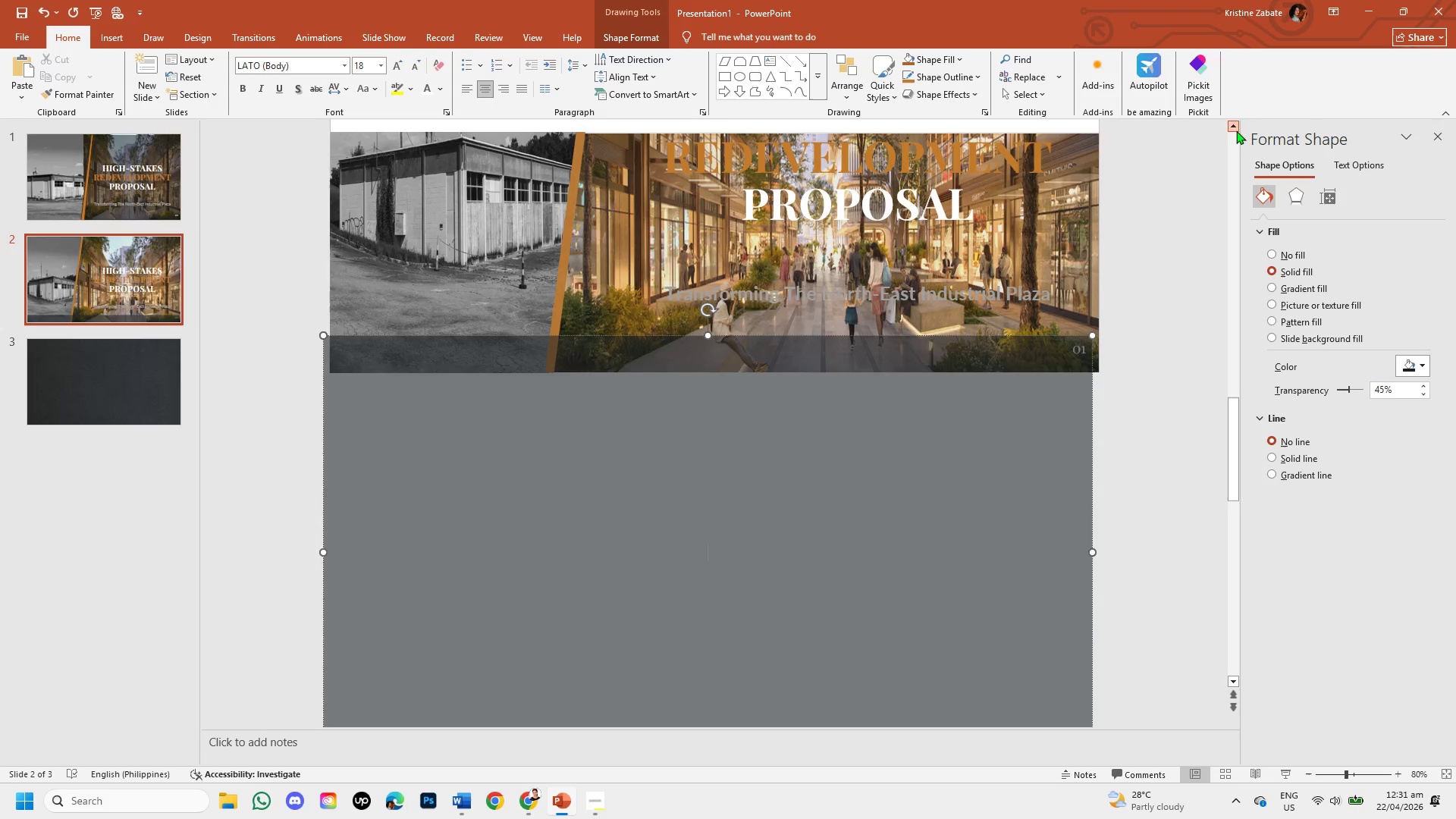 
triple_click([1236, 130])
 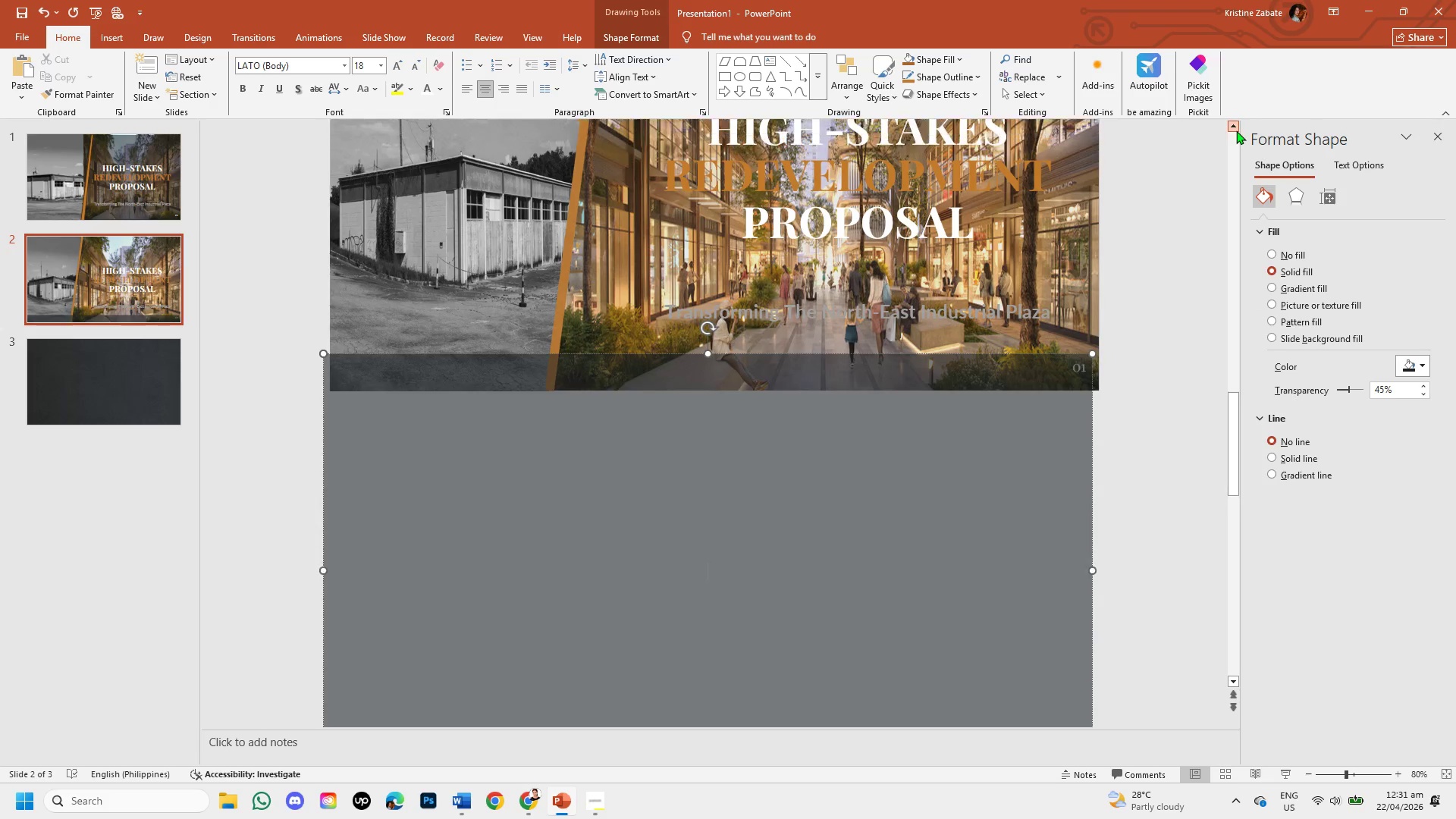 
triple_click([1236, 130])
 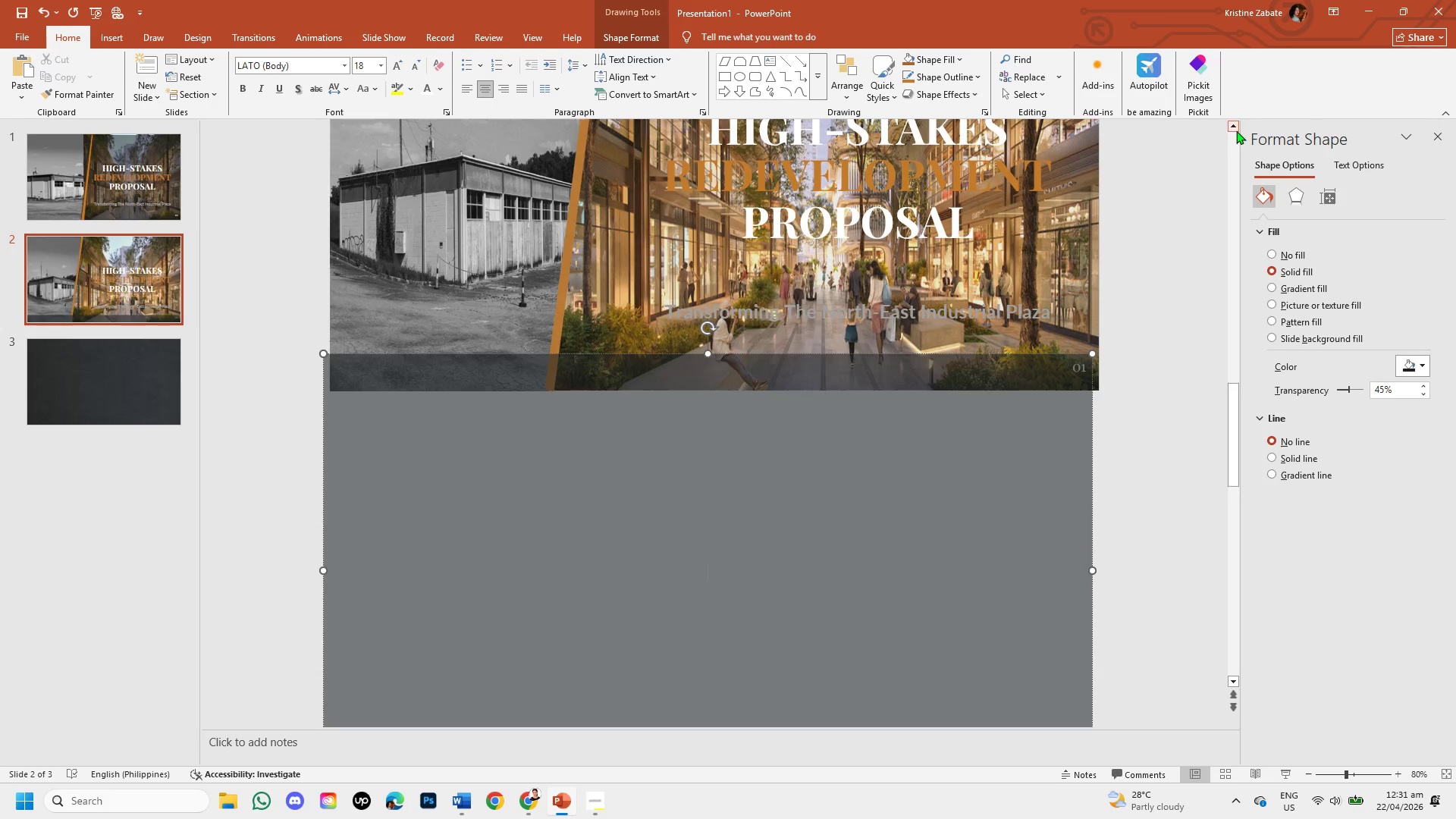 
triple_click([1236, 130])
 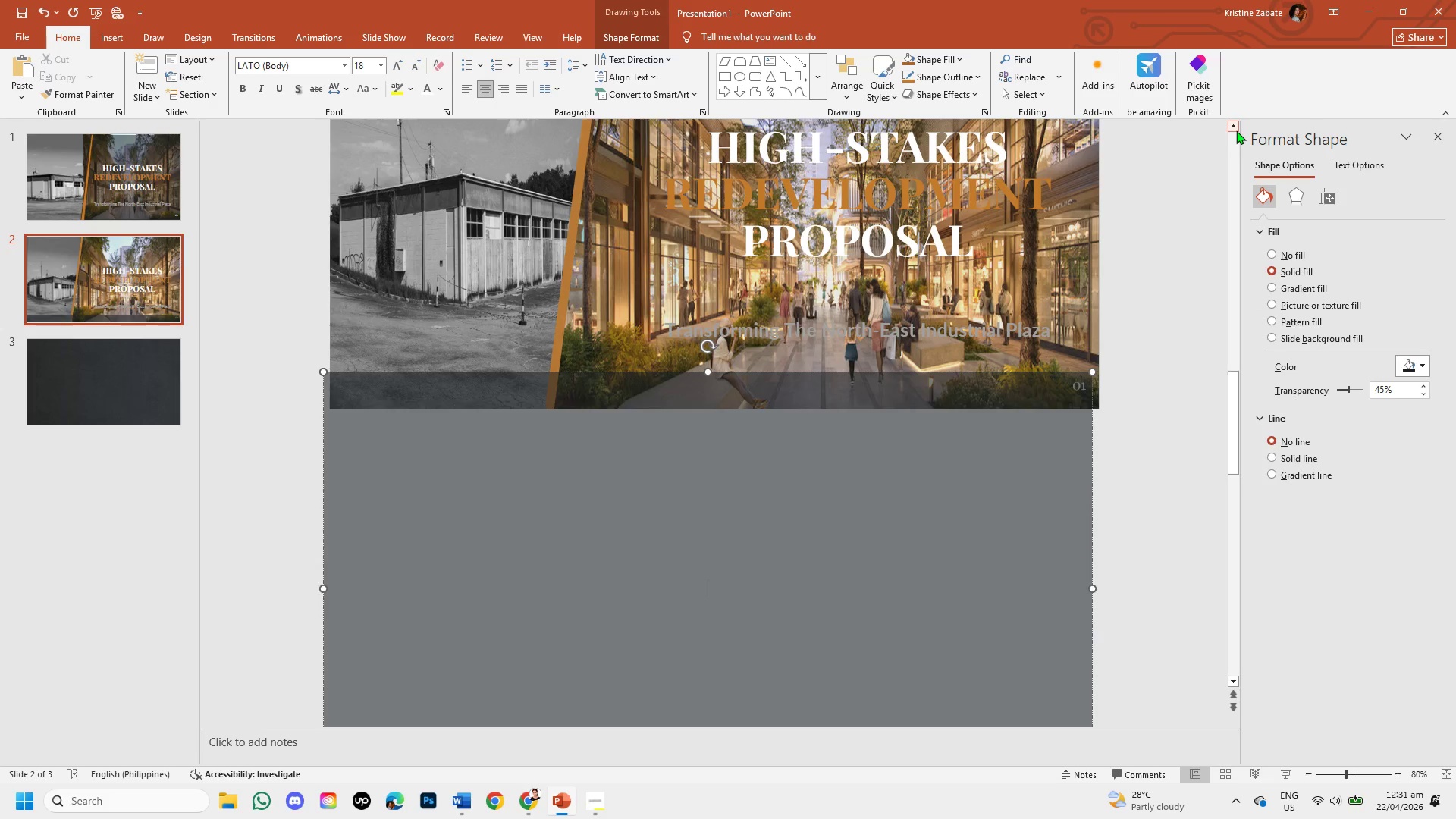 
triple_click([1236, 130])
 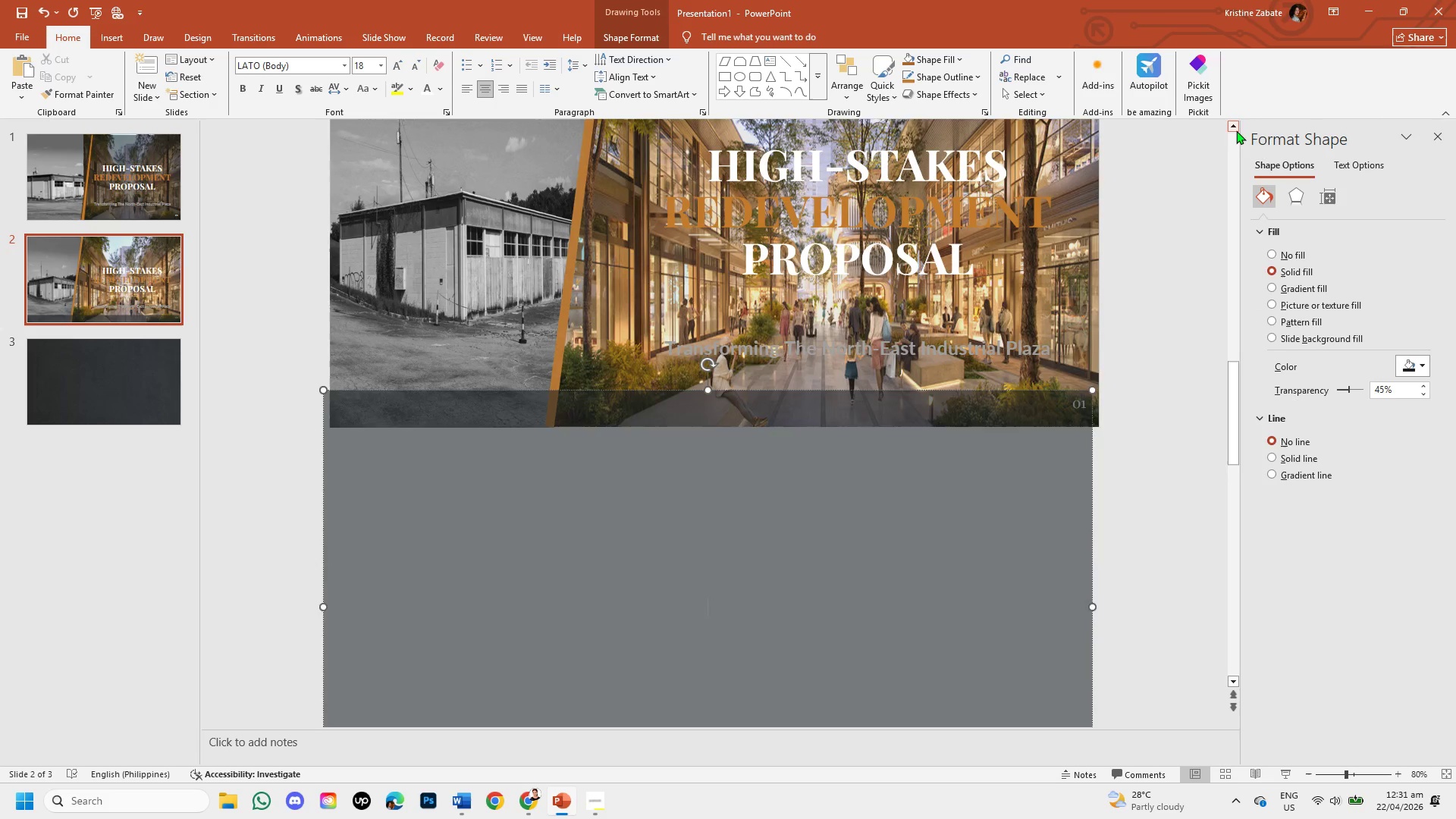 
triple_click([1236, 130])
 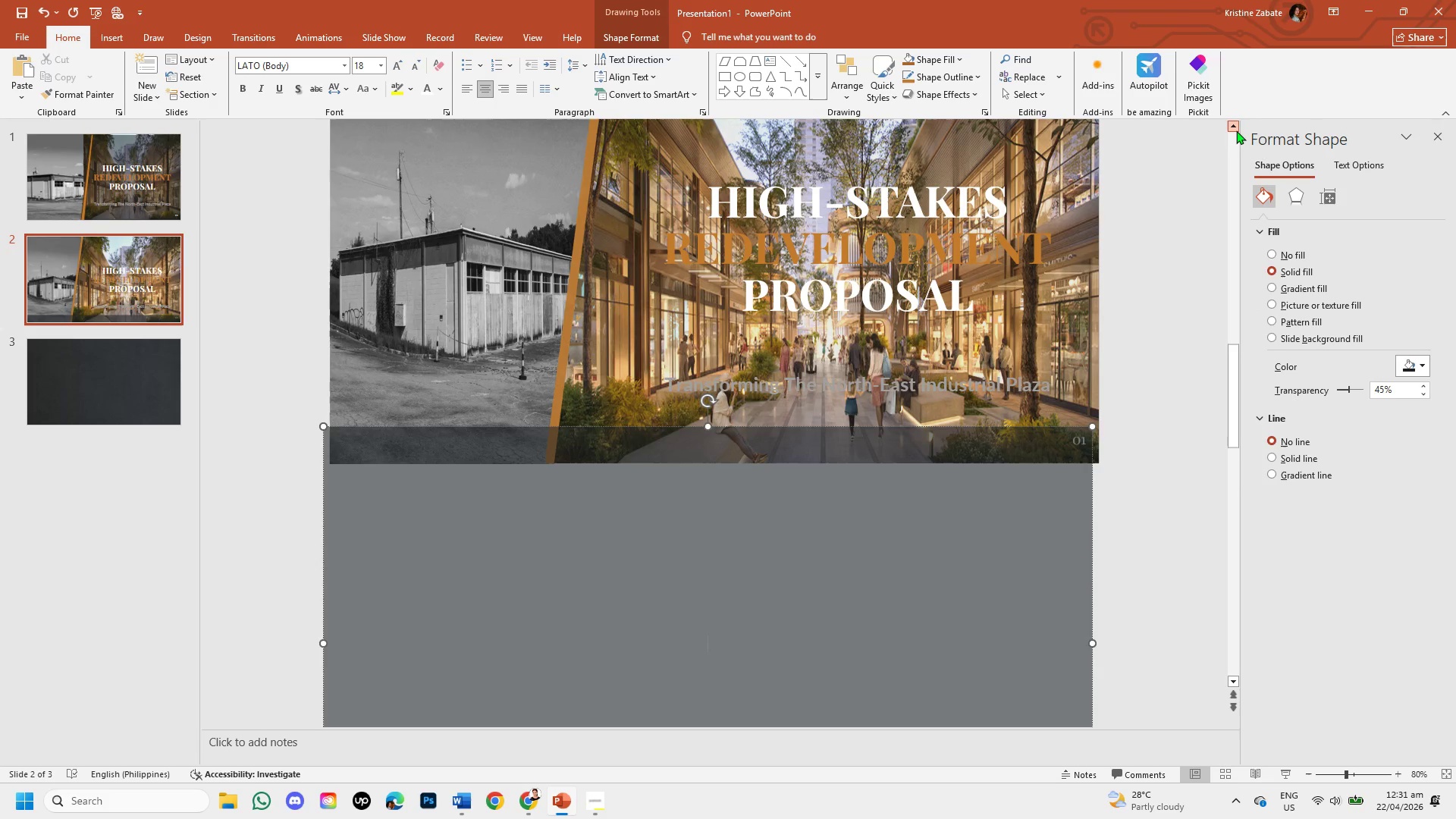 
triple_click([1236, 130])
 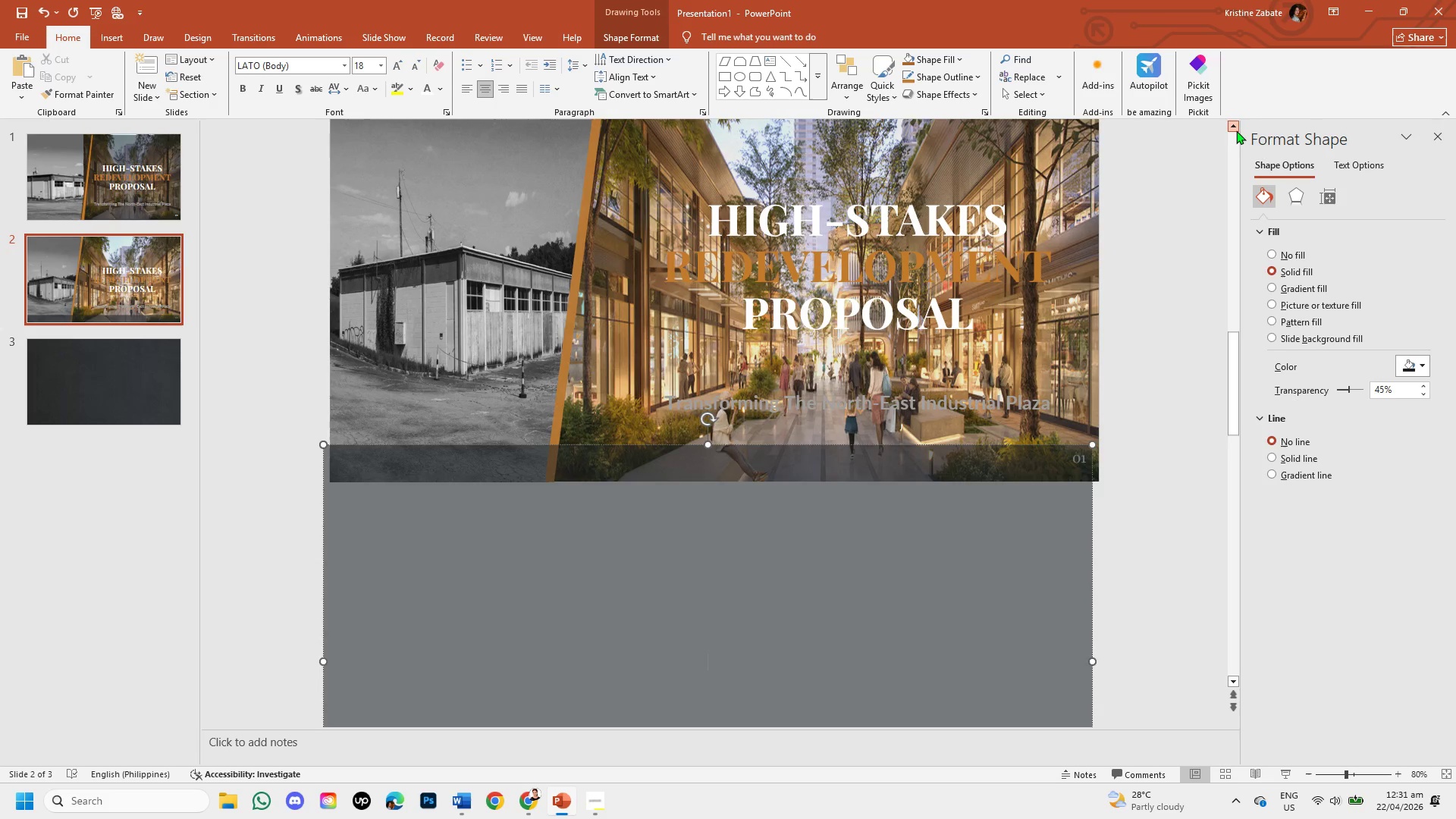 
triple_click([1236, 130])
 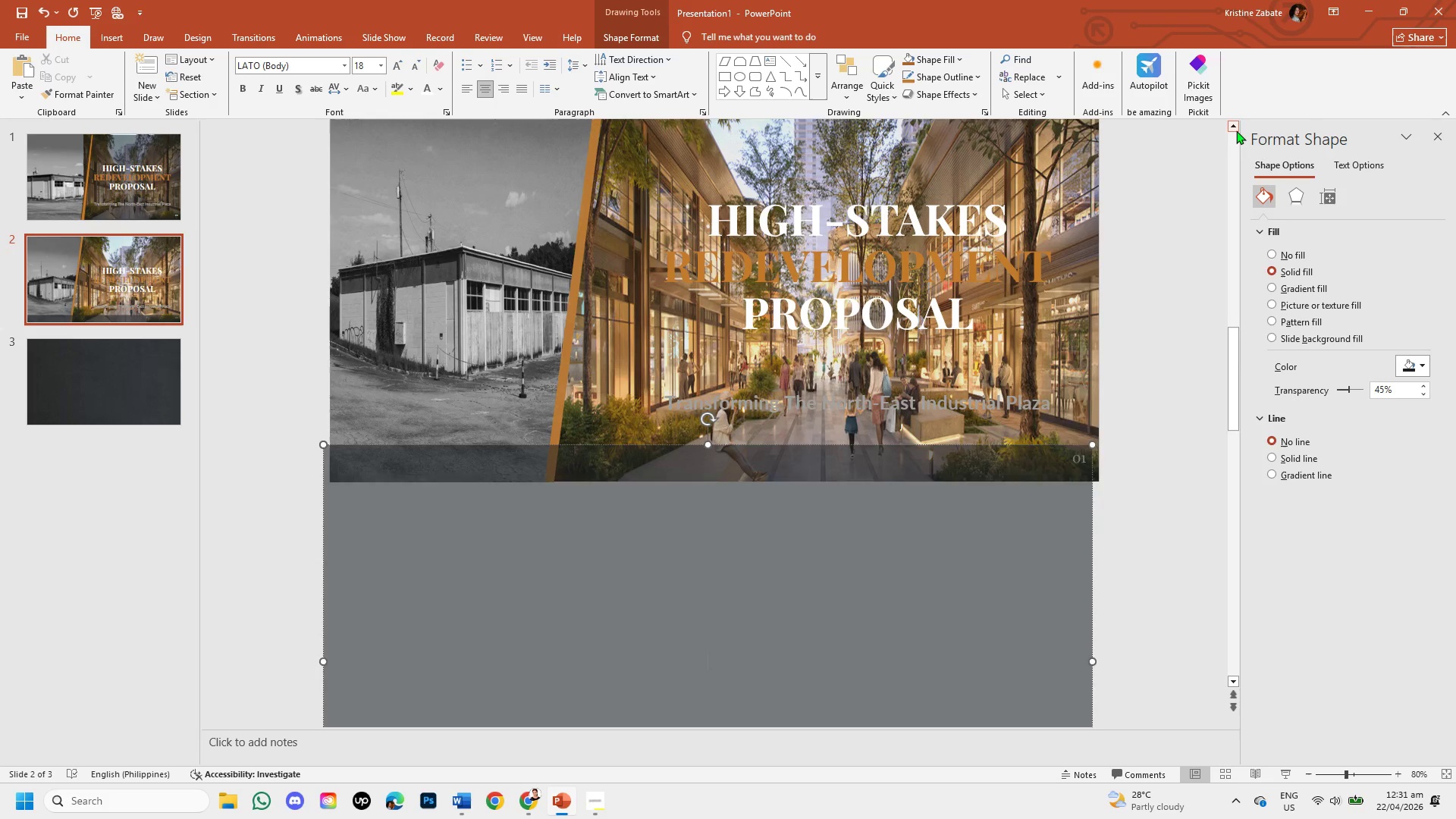 
triple_click([1236, 130])
 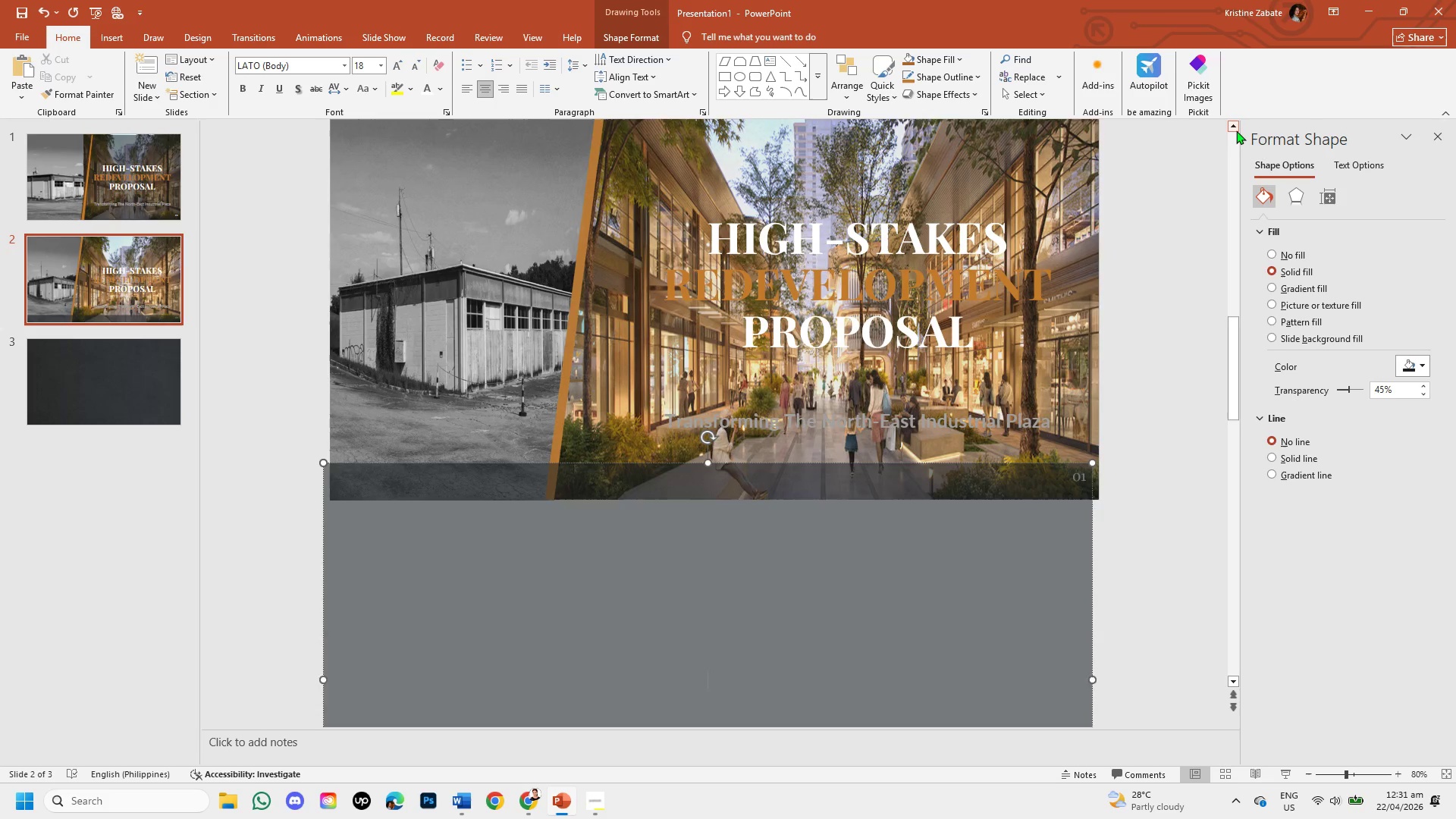 
triple_click([1236, 130])
 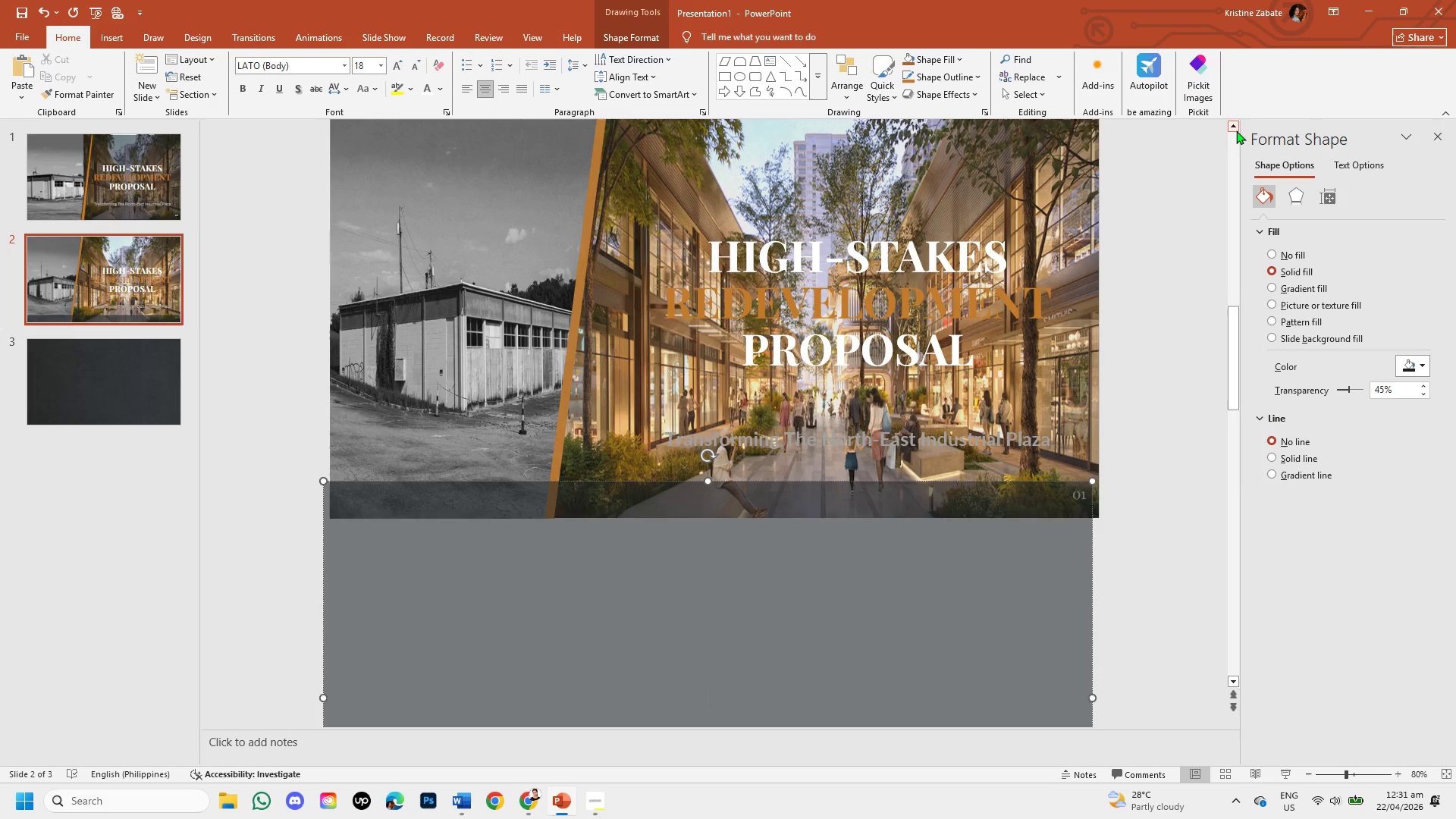 
triple_click([1236, 130])
 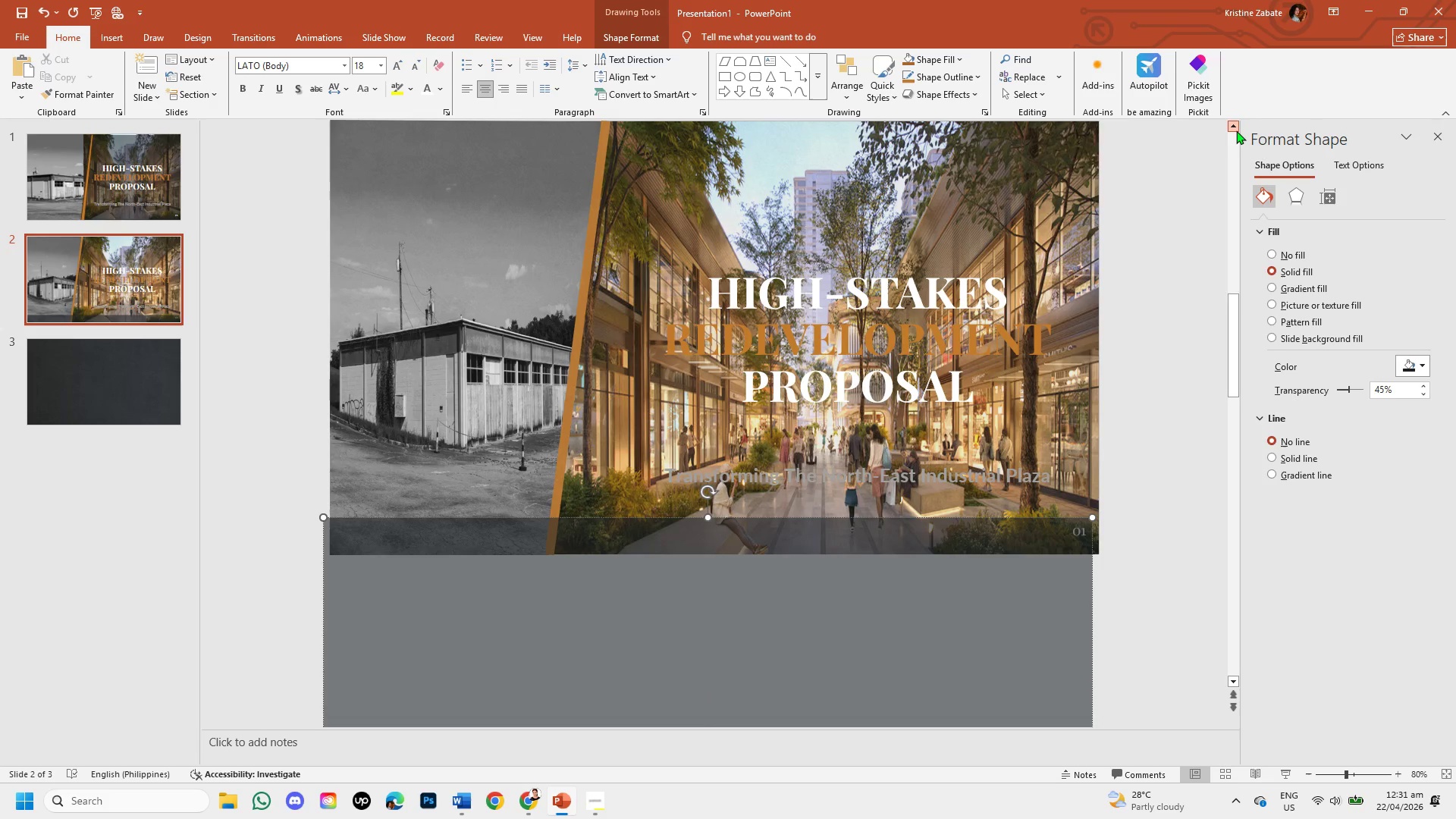 
triple_click([1236, 130])
 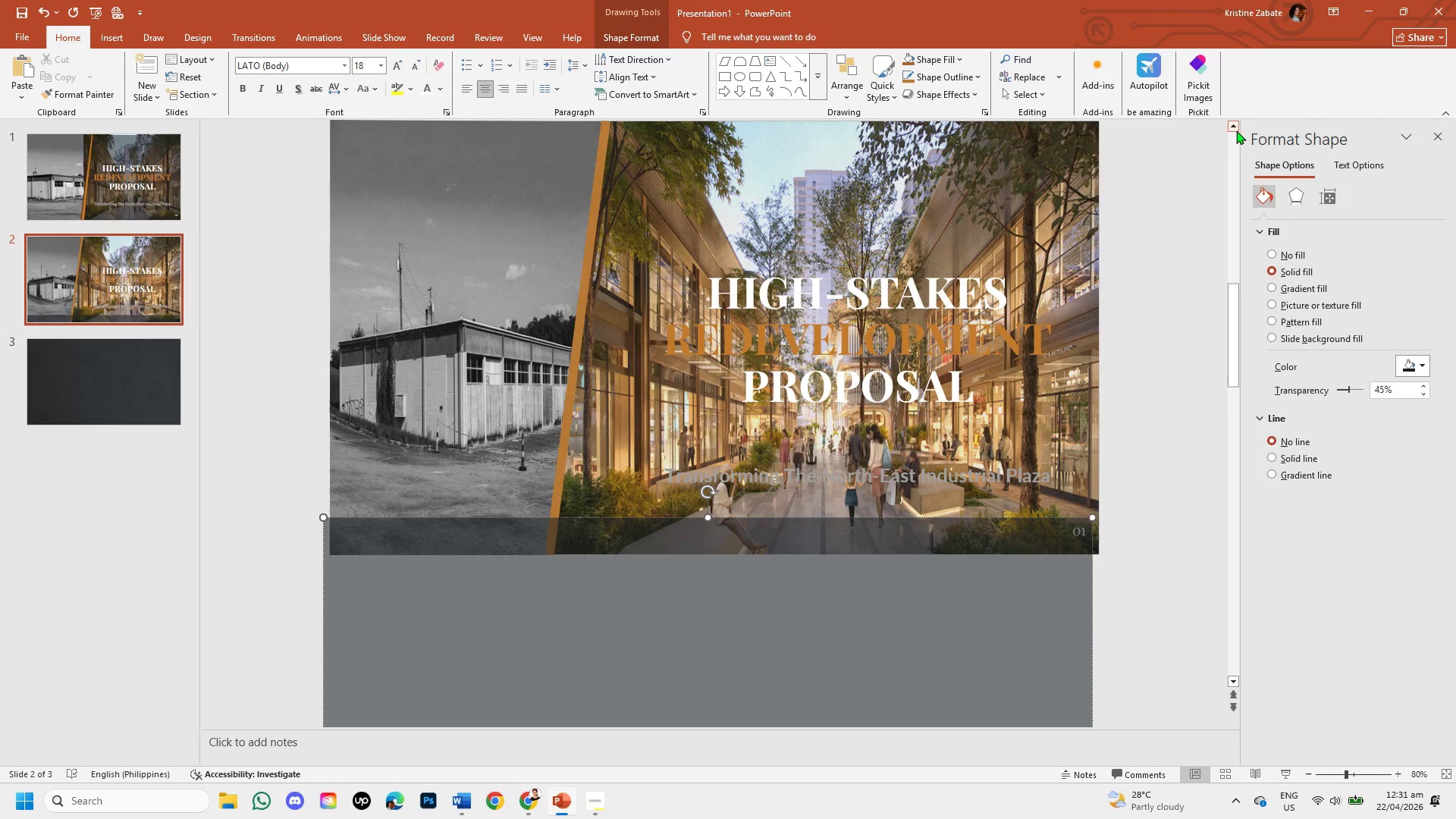 
triple_click([1236, 130])
 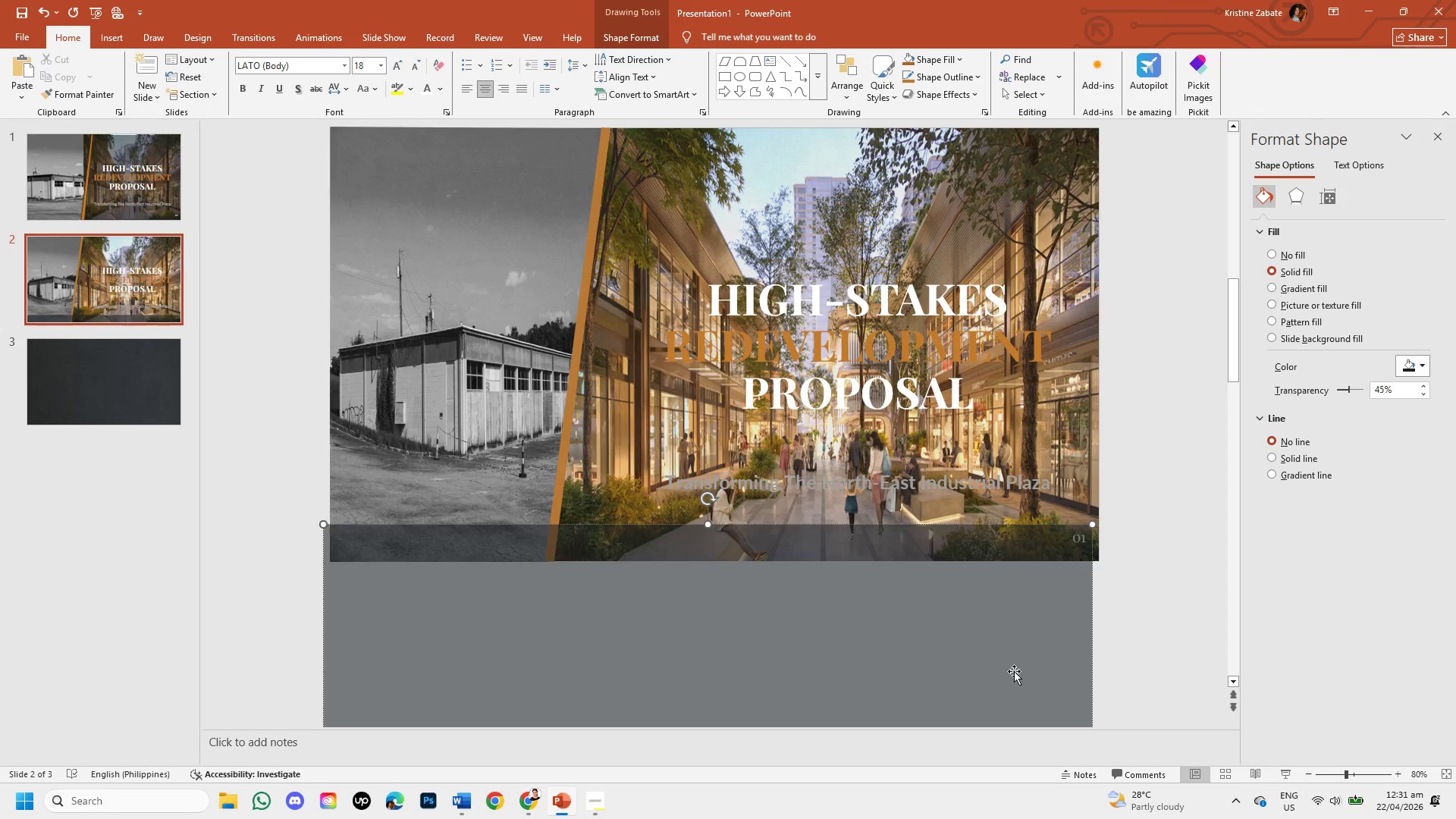 
left_click_drag(start_coordinate=[1014, 671], to_coordinate=[1022, 273])
 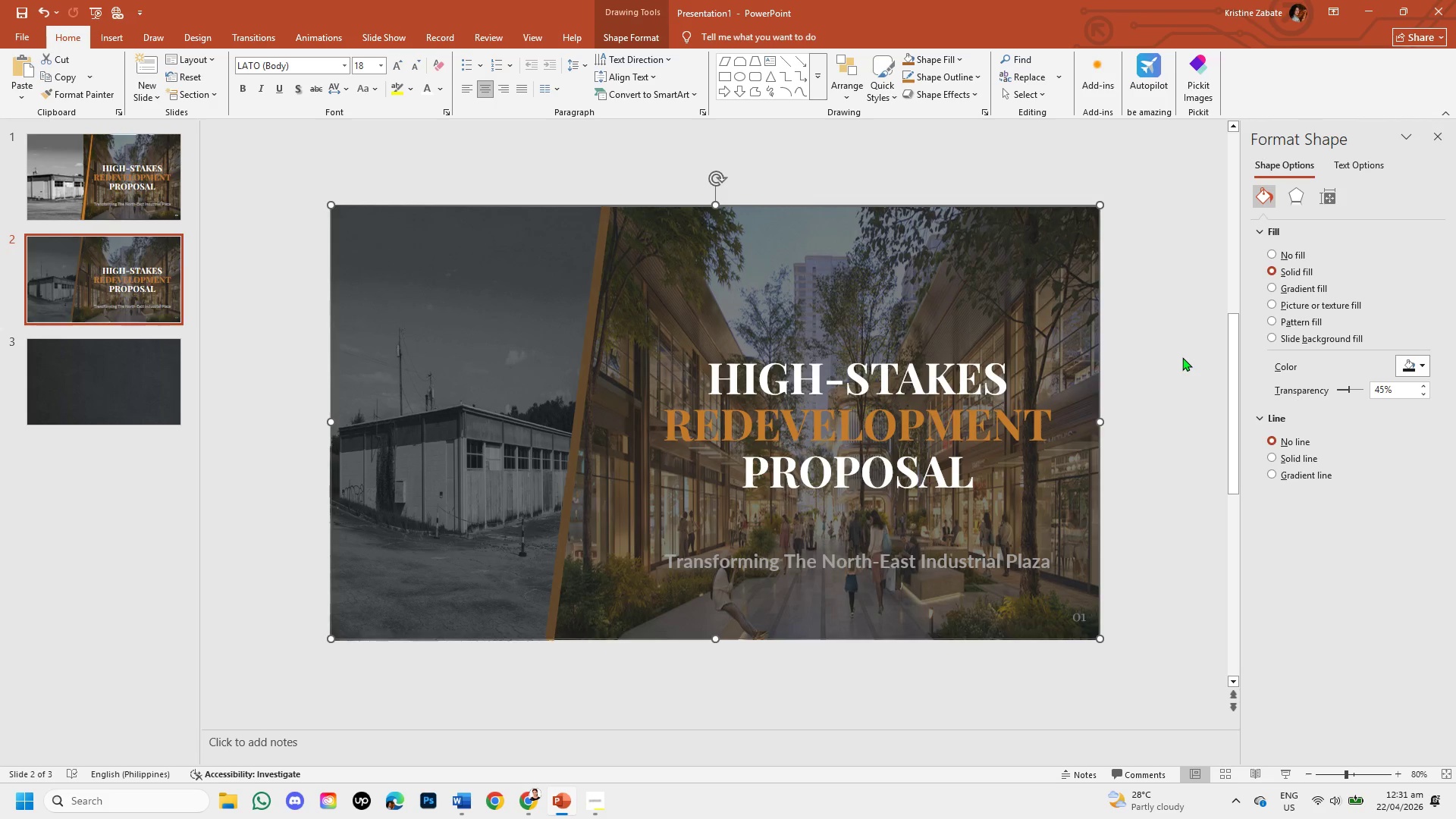 
left_click([1182, 357])
 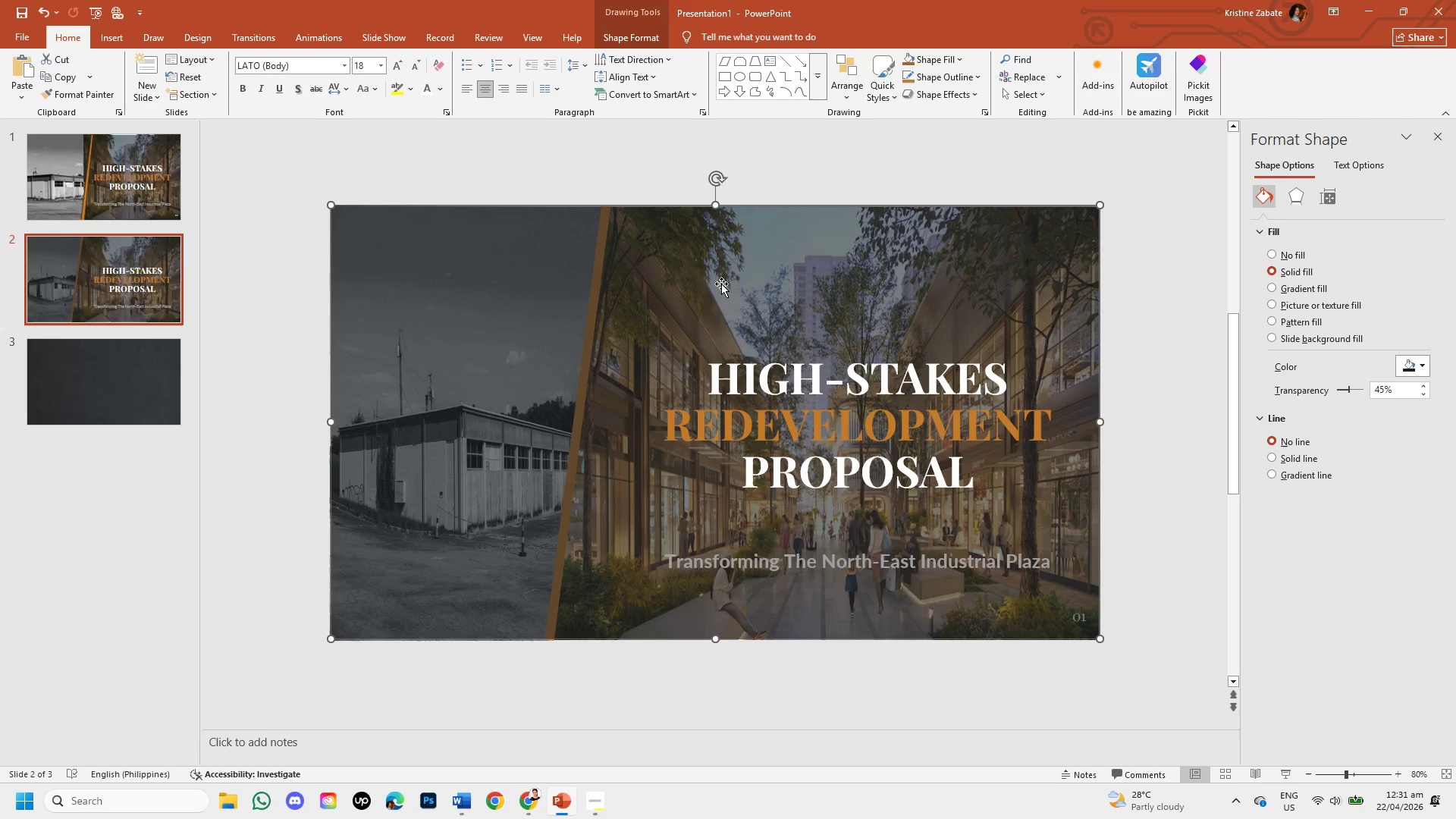 
key(ArrowDown)
 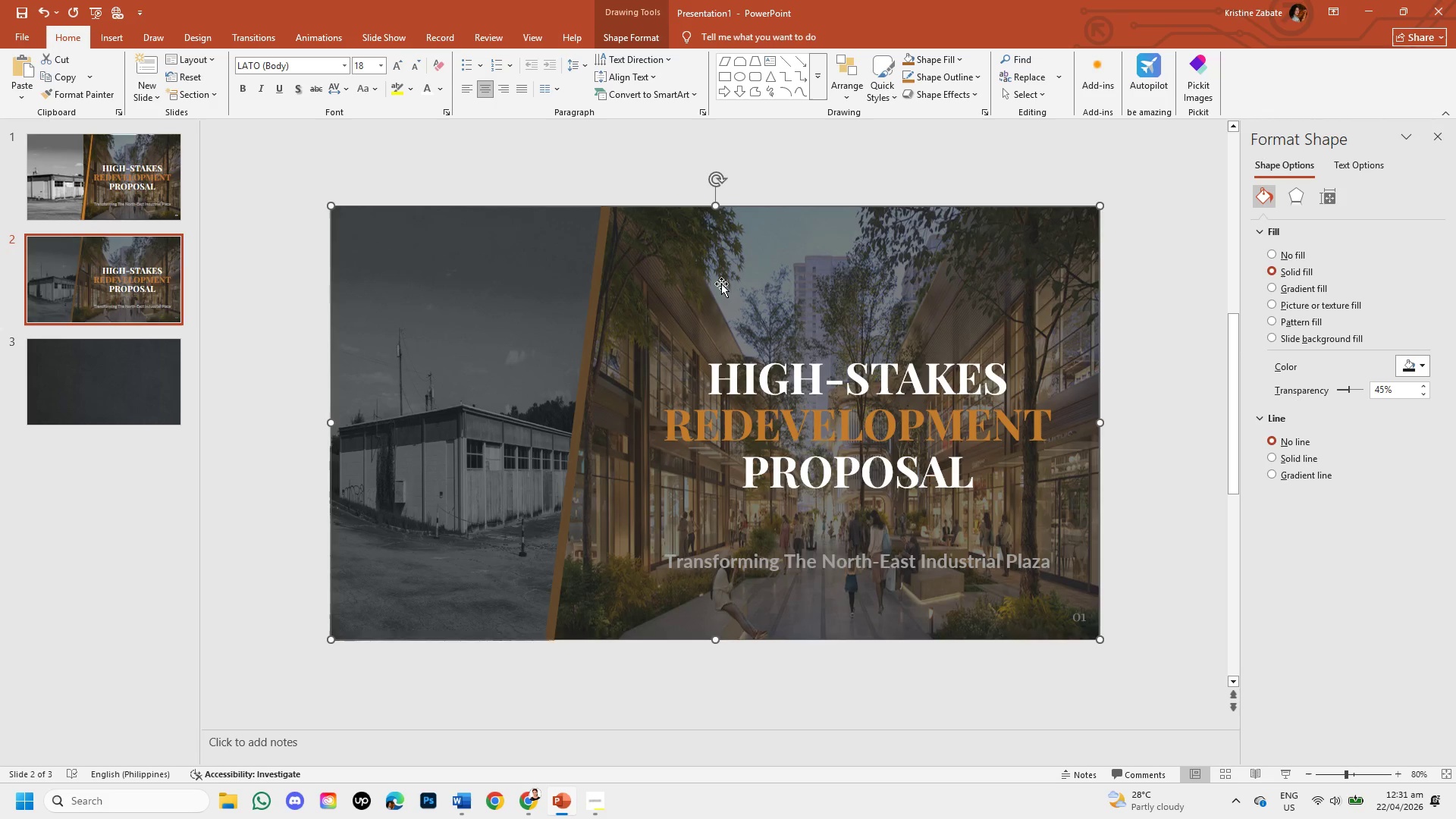 
key(ArrowDown)
 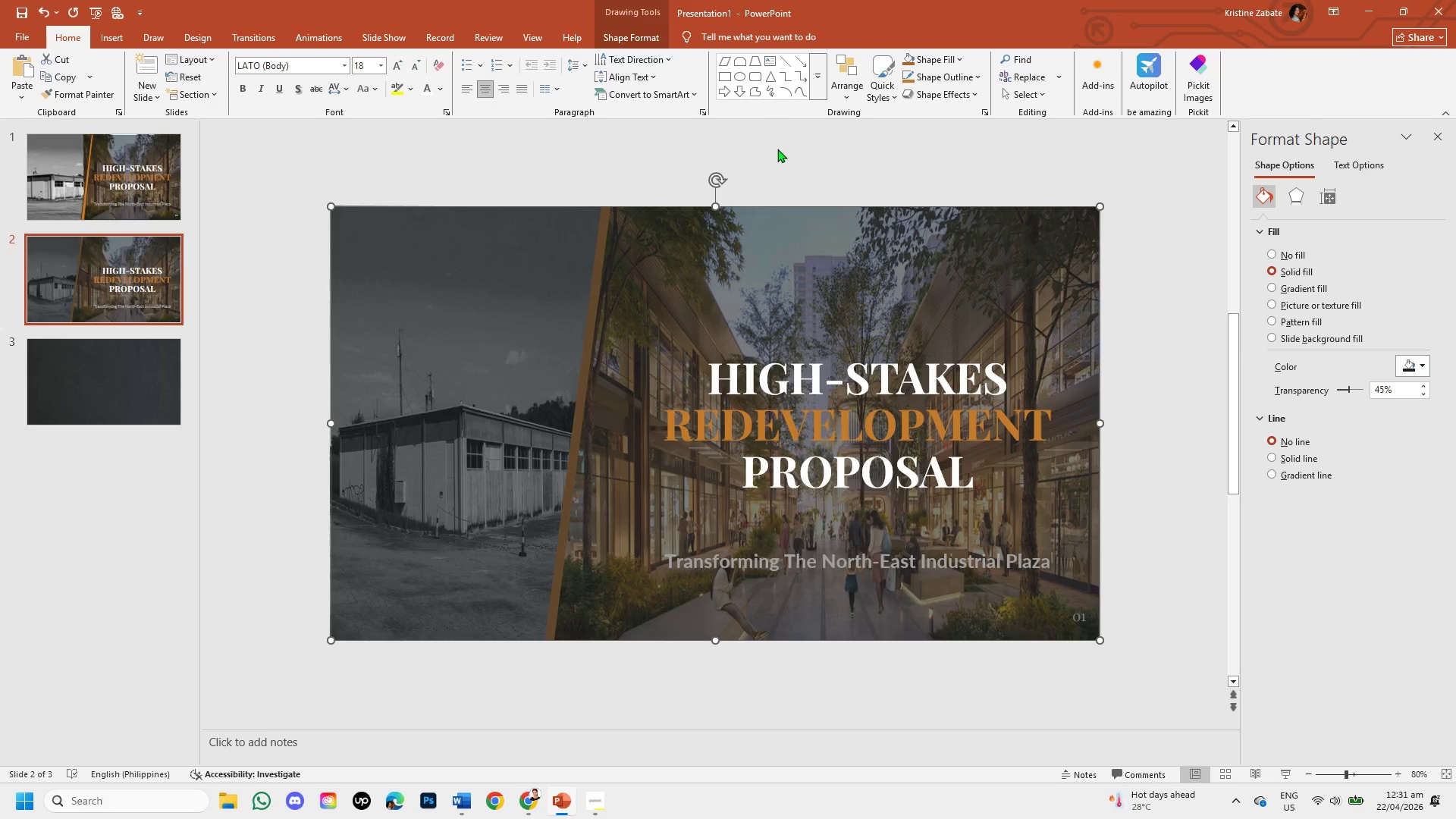 
left_click([778, 150])
 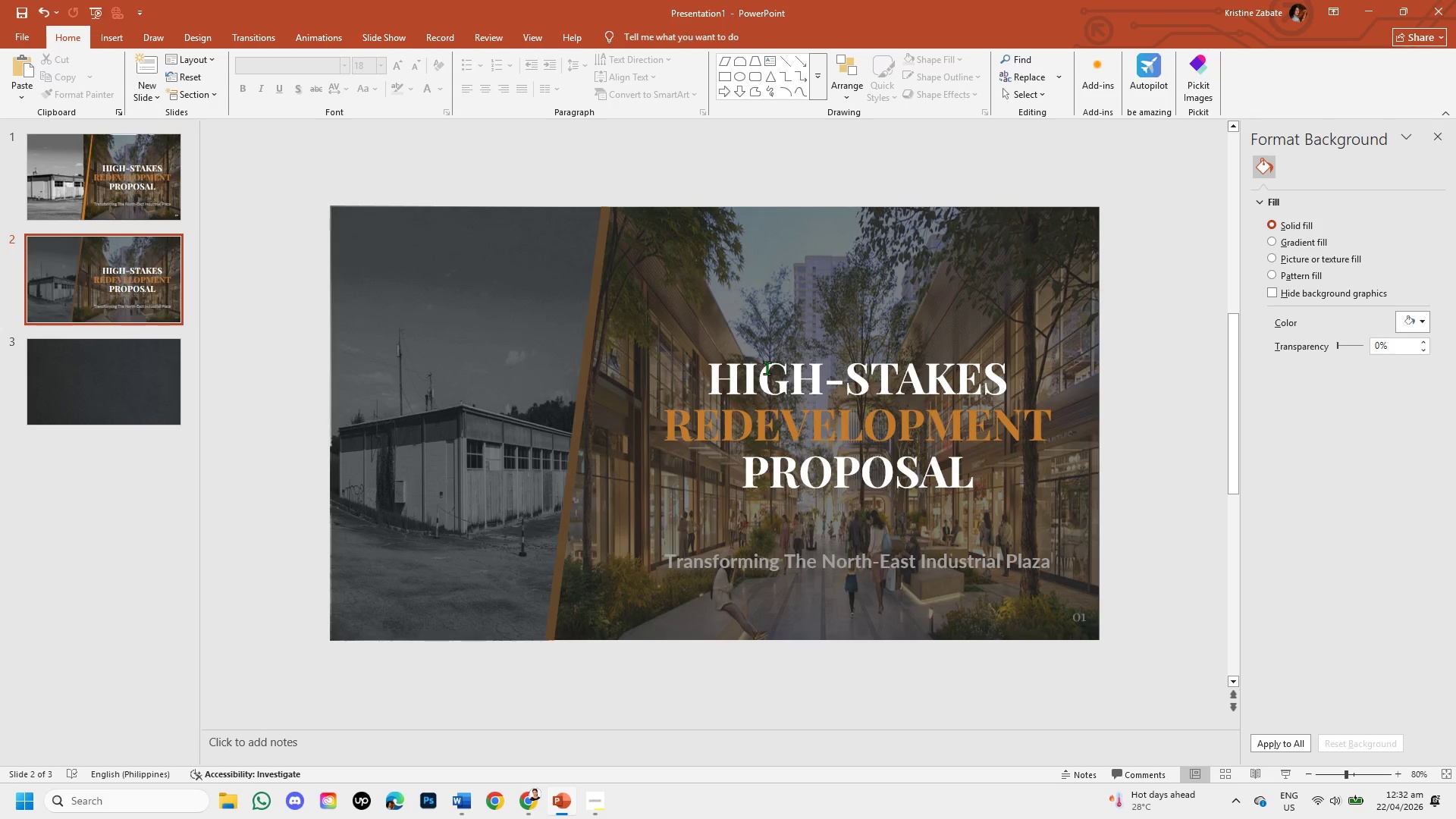 
wait(18.22)
 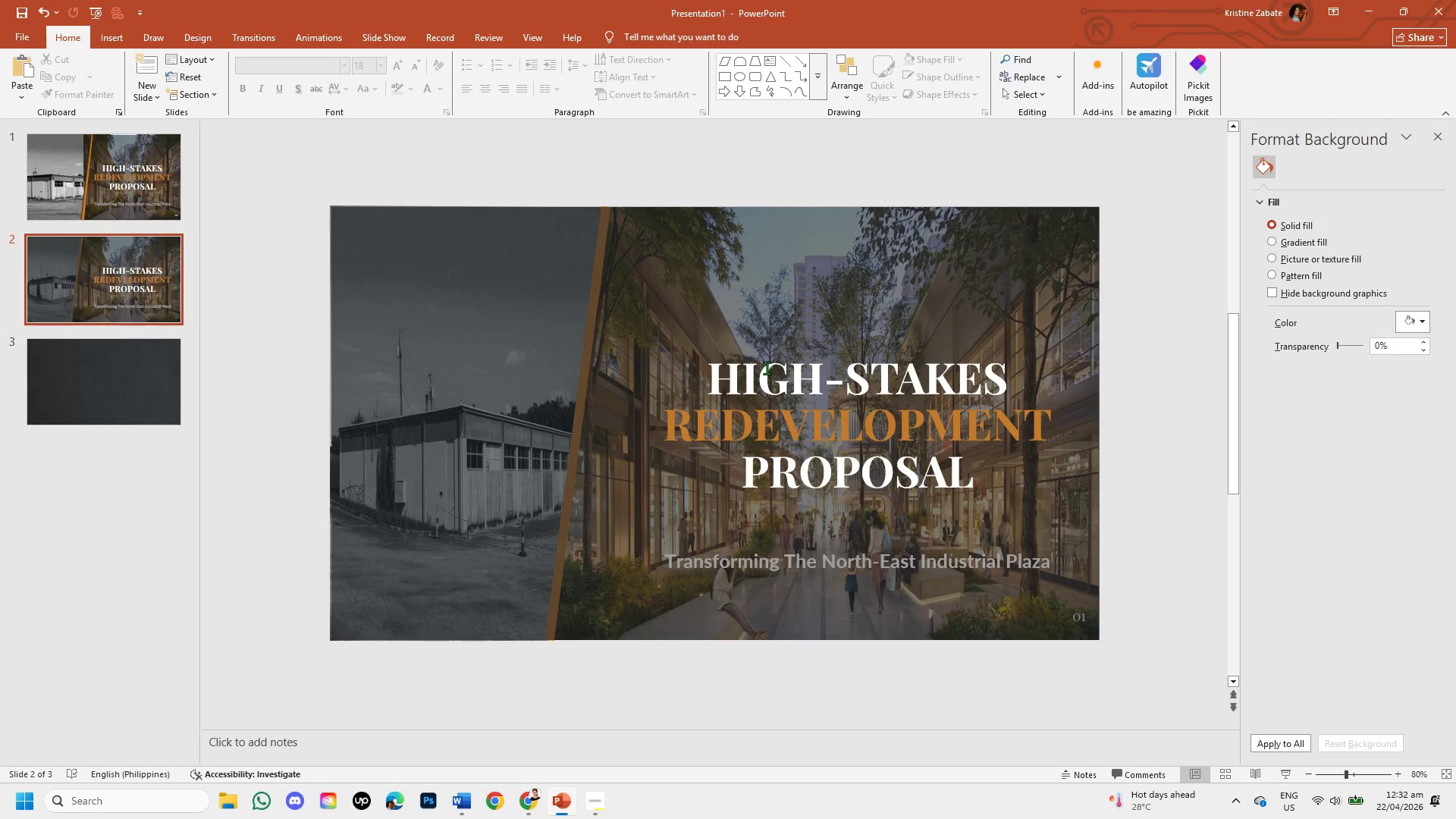 
left_click([814, 412])
 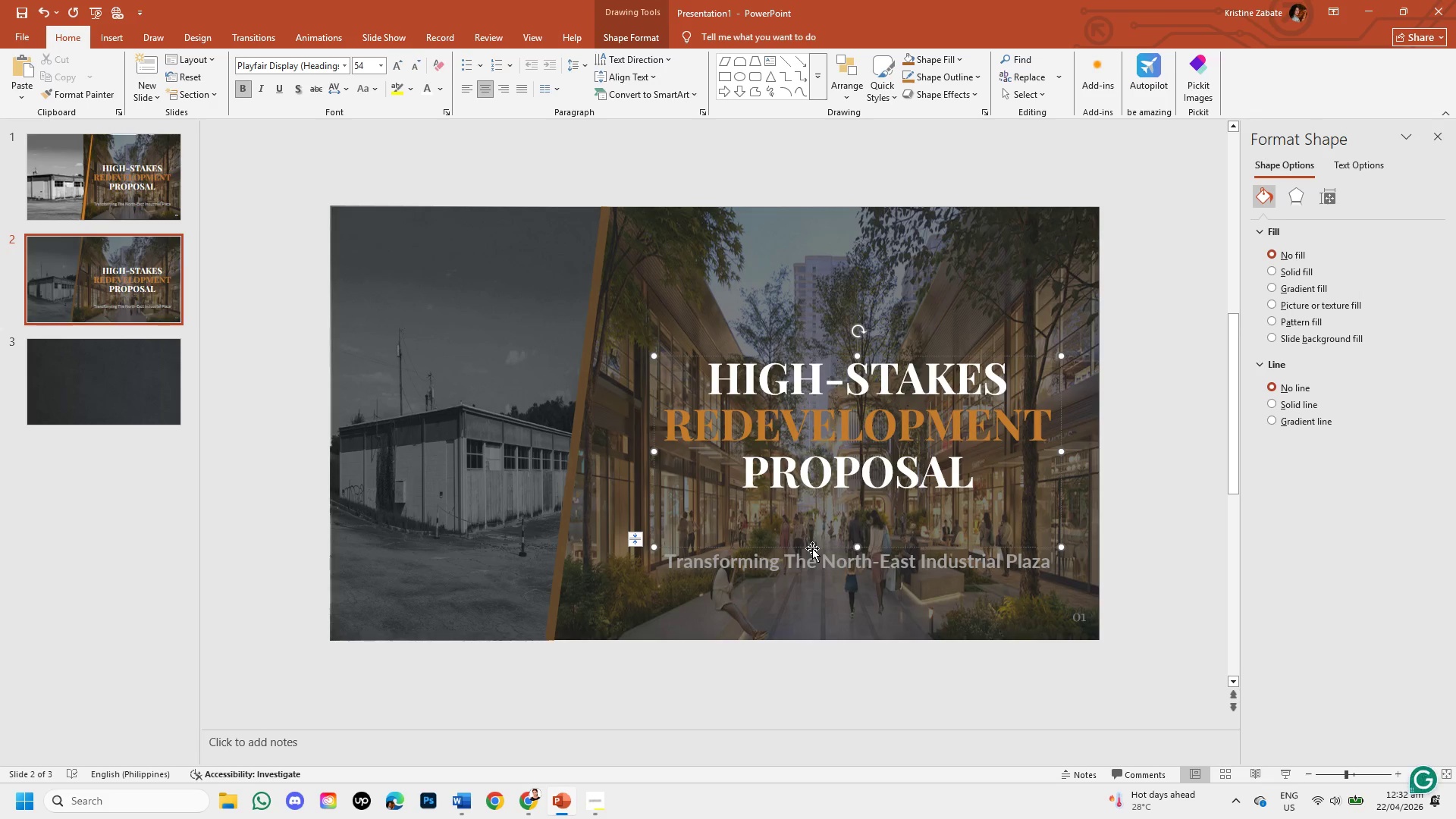 
left_click_drag(start_coordinate=[812, 547], to_coordinate=[716, 568])
 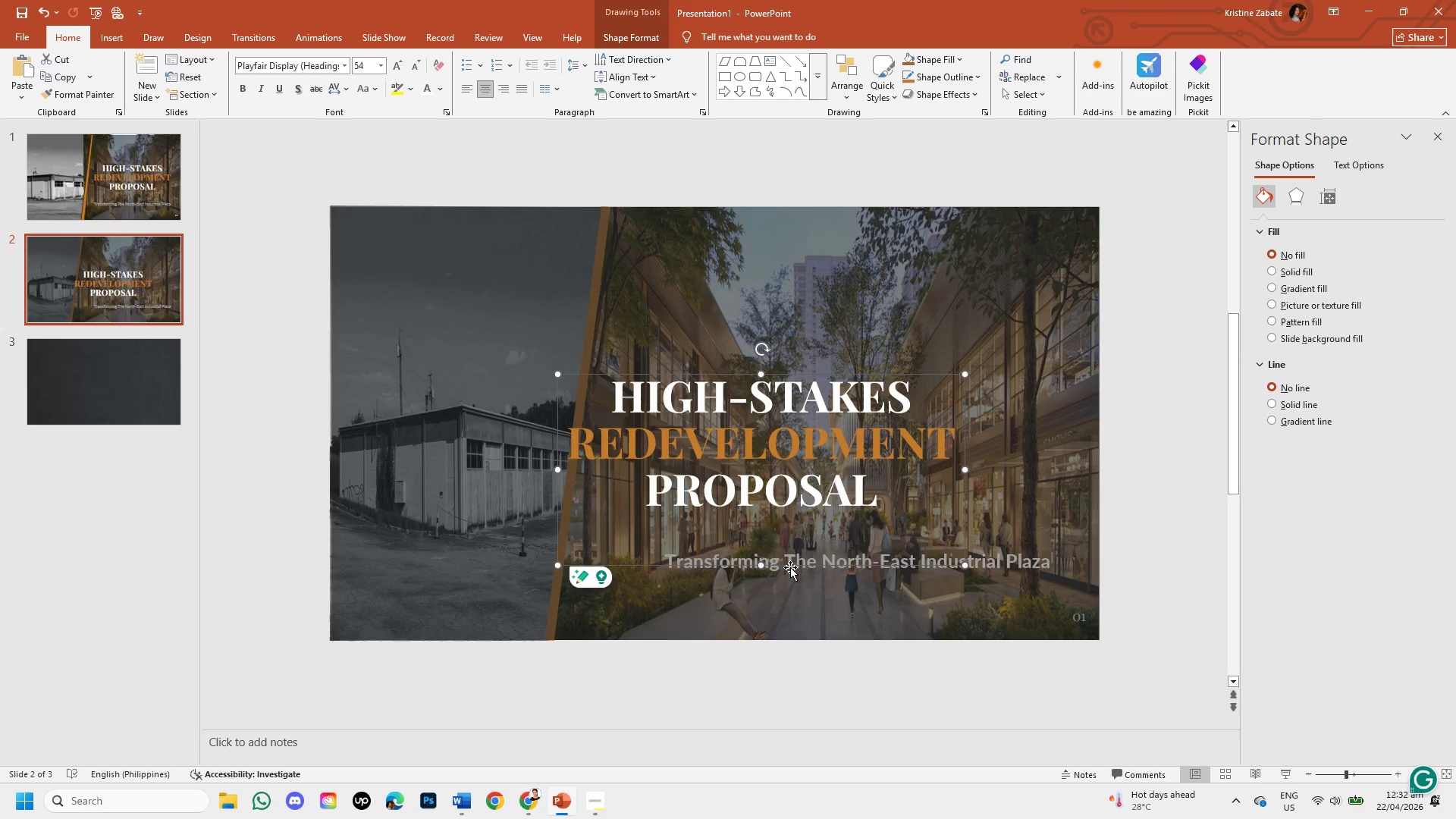 
wait(10.49)
 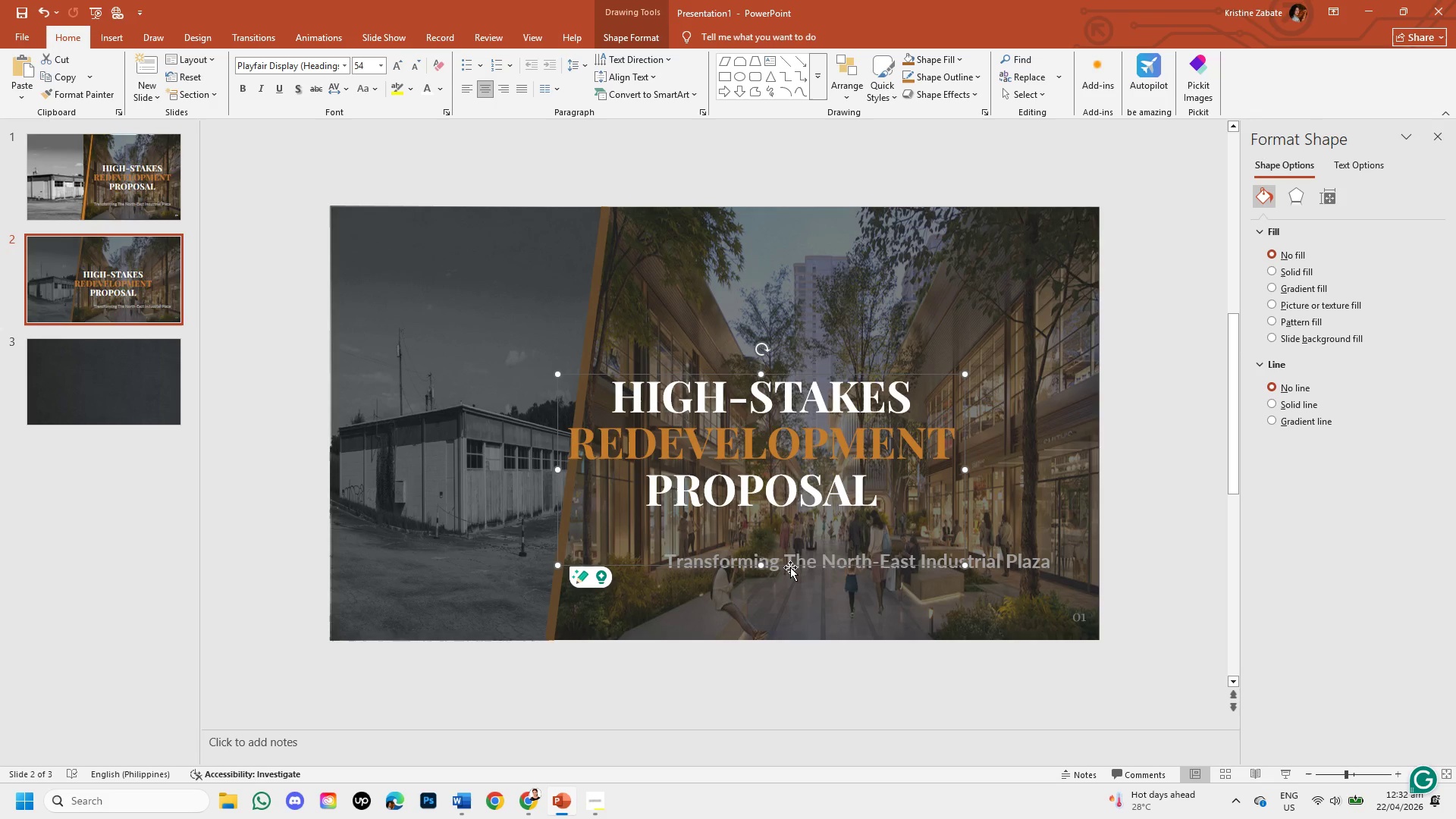 
left_click([805, 565])
 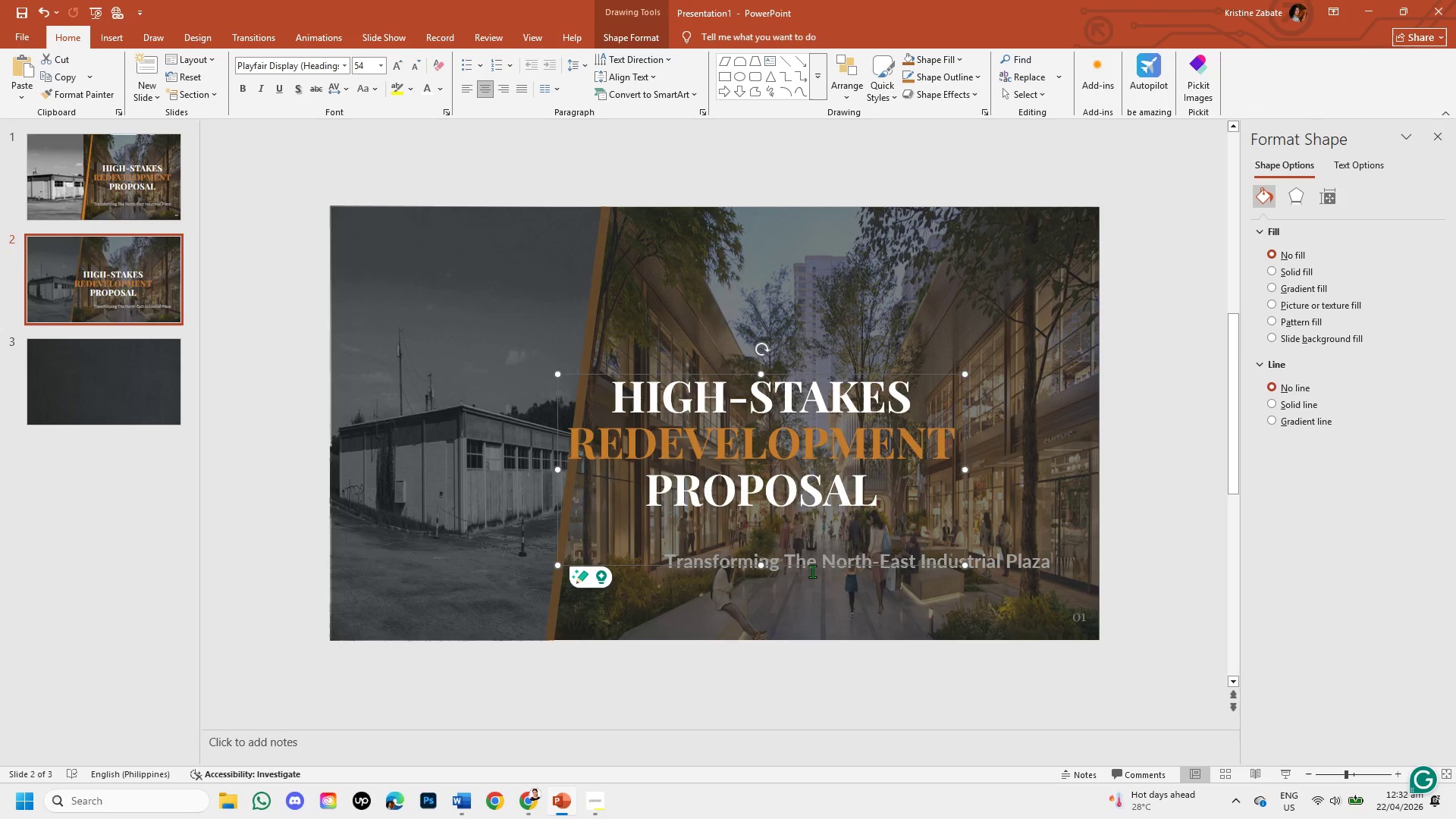 
left_click([812, 570])
 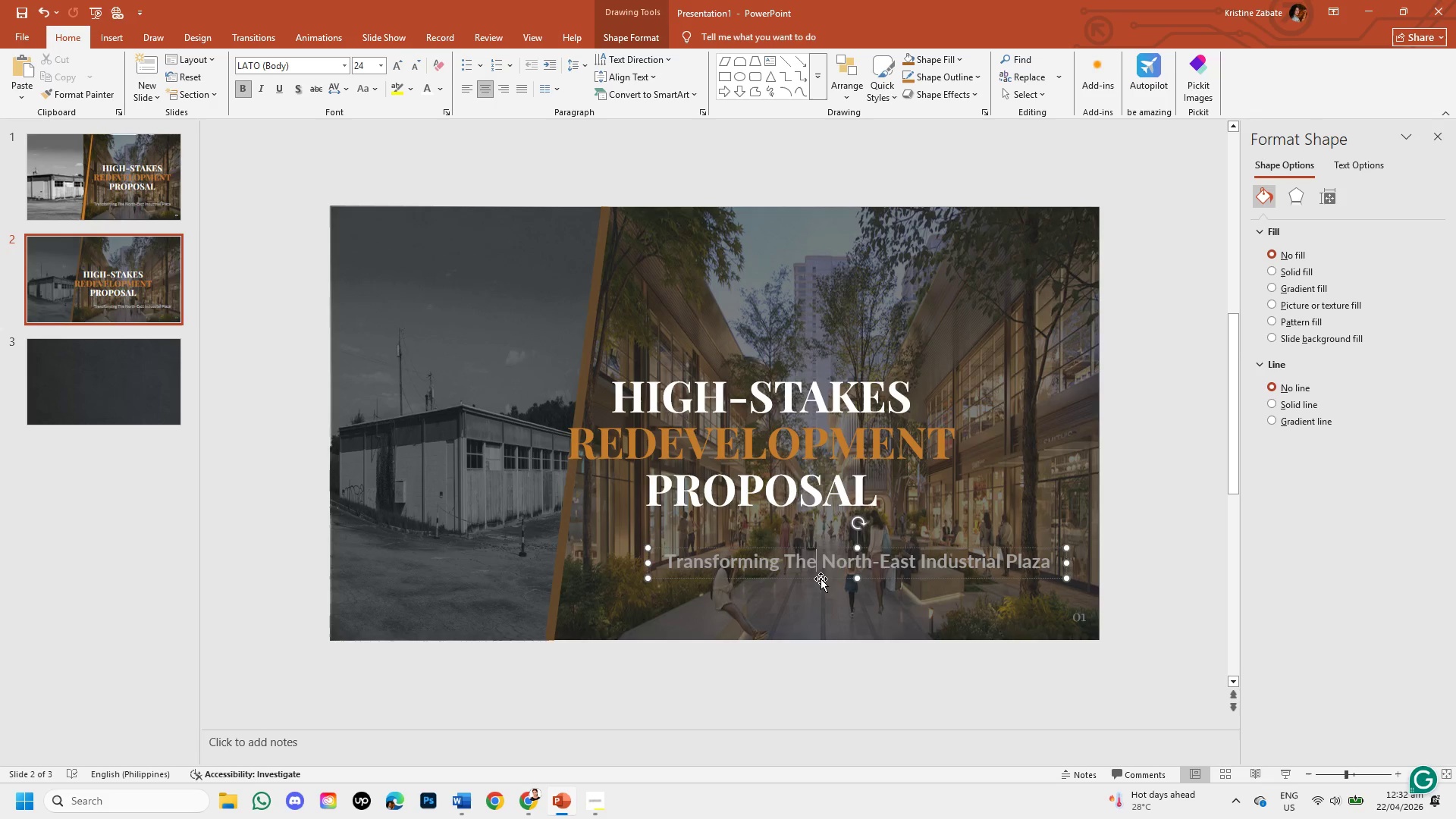 
left_click_drag(start_coordinate=[821, 579], to_coordinate=[749, 555])
 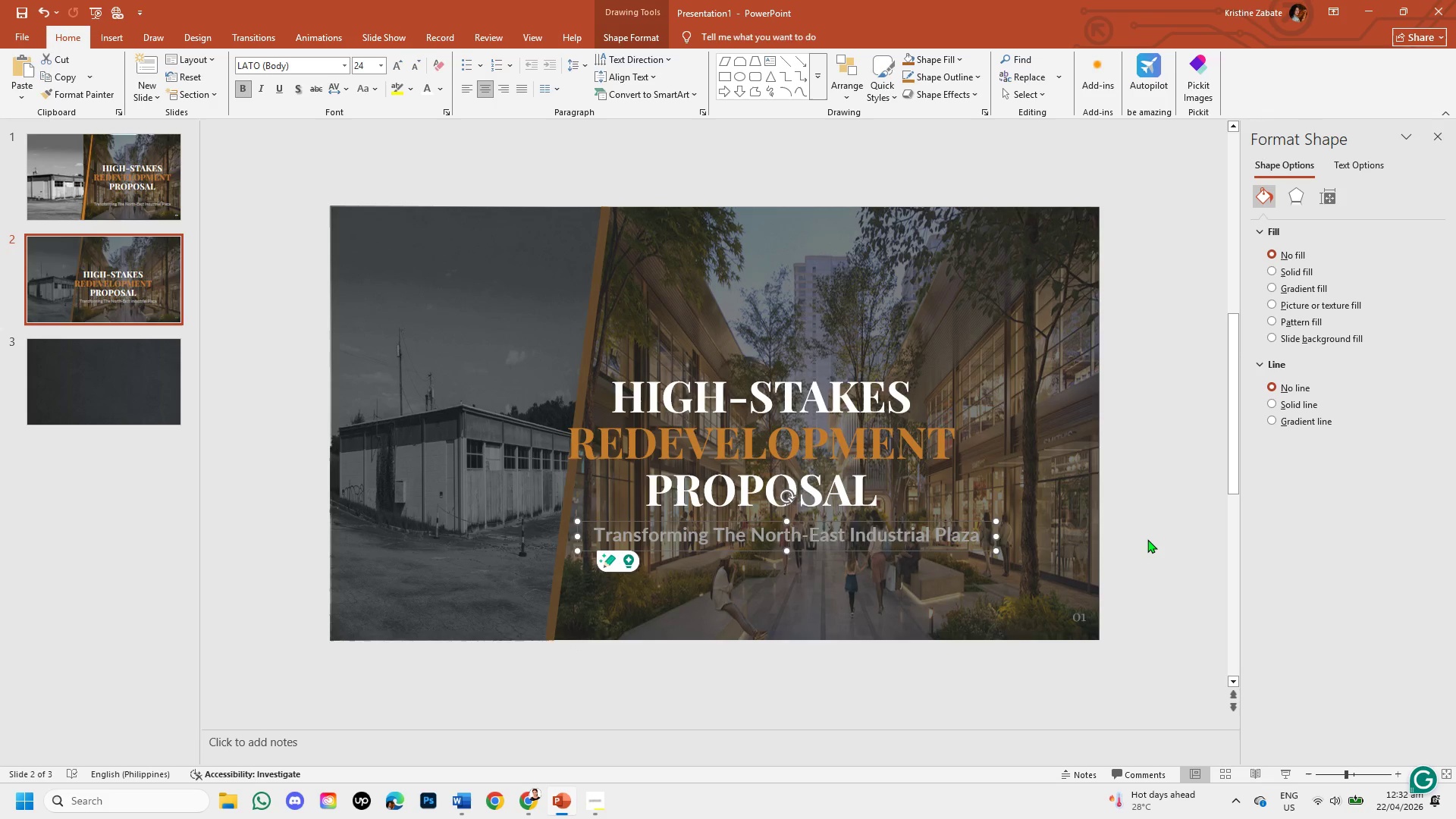 
left_click([1147, 539])
 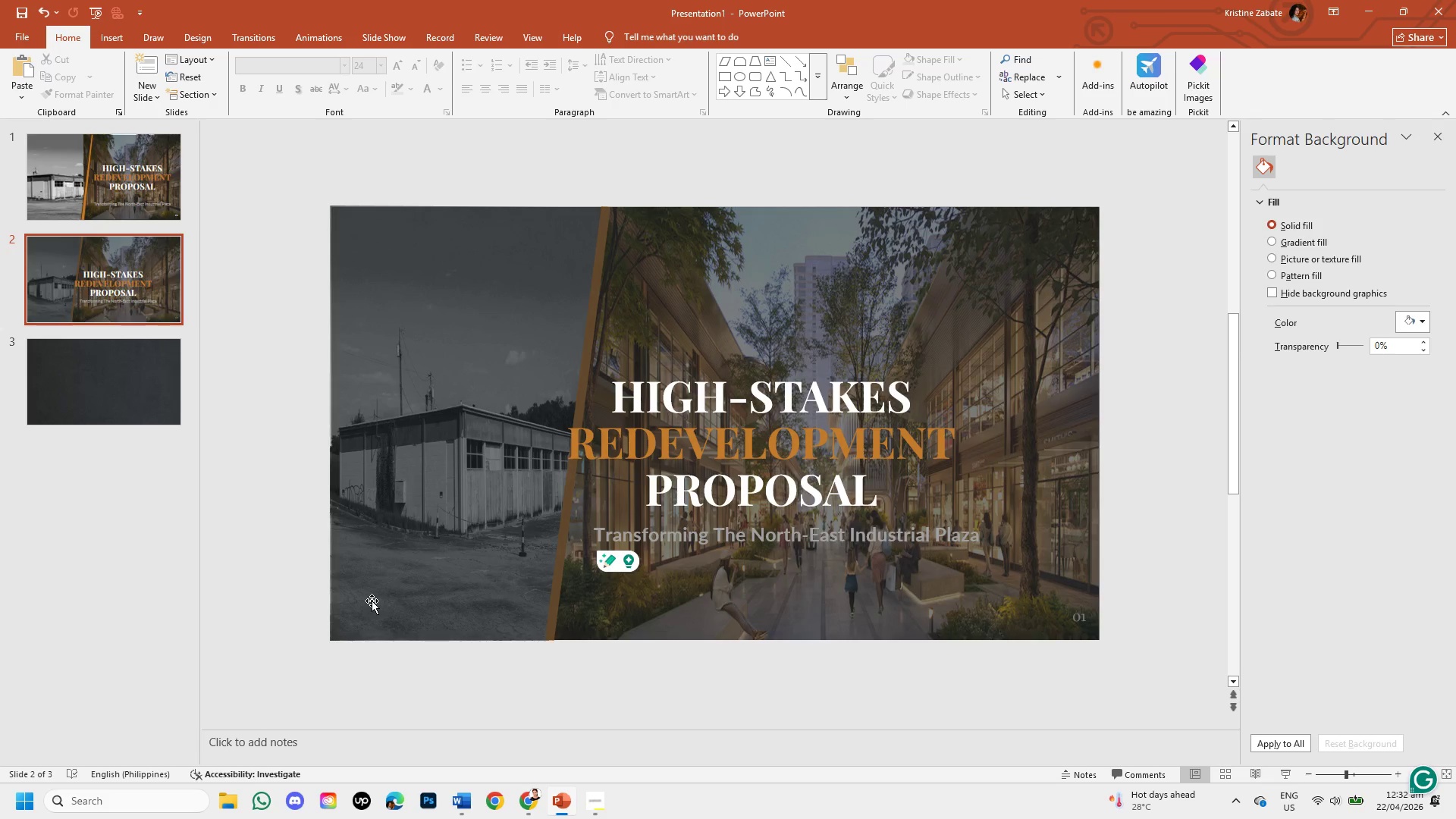 
wait(11.23)
 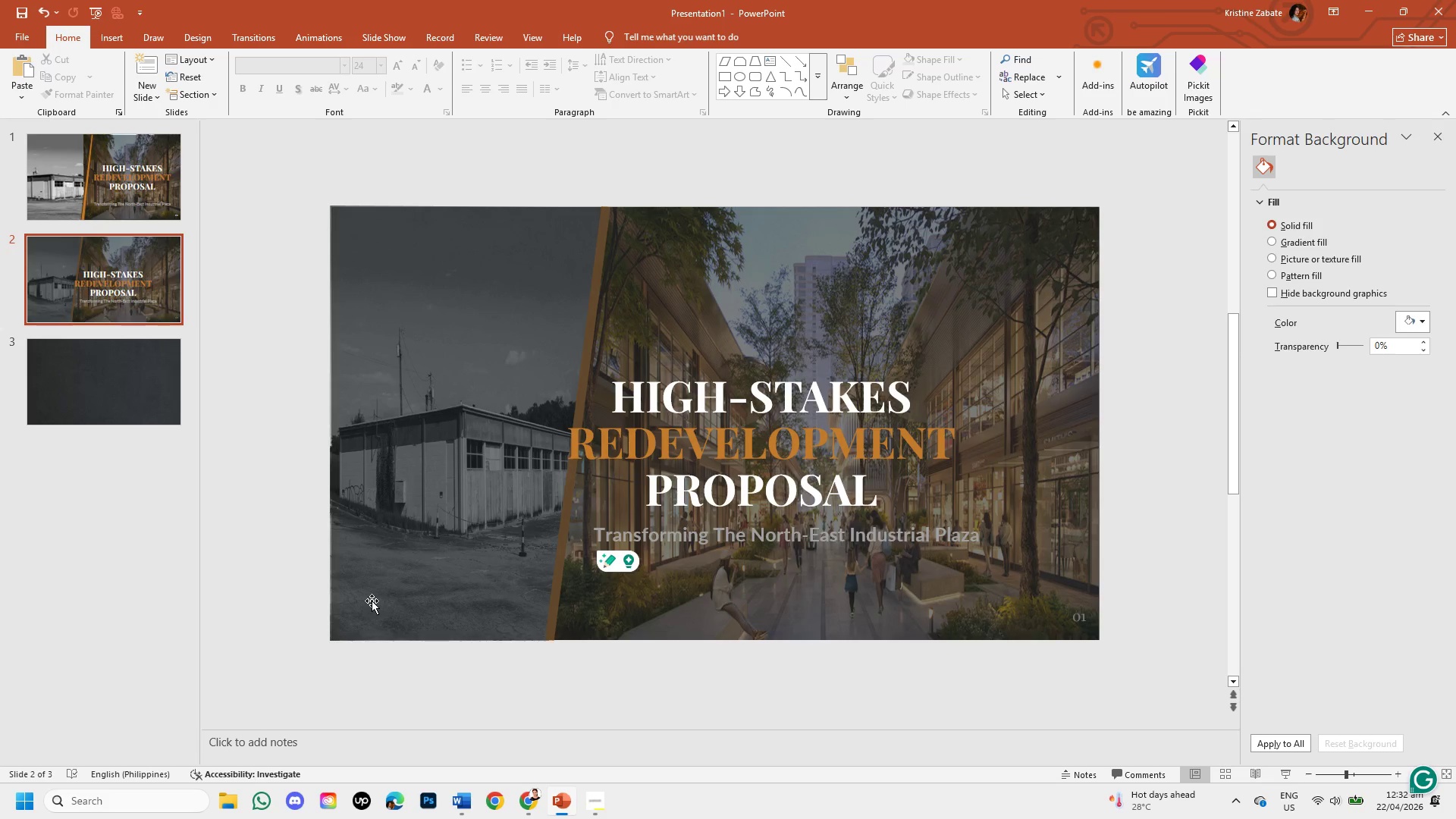 
left_click([118, 40])
 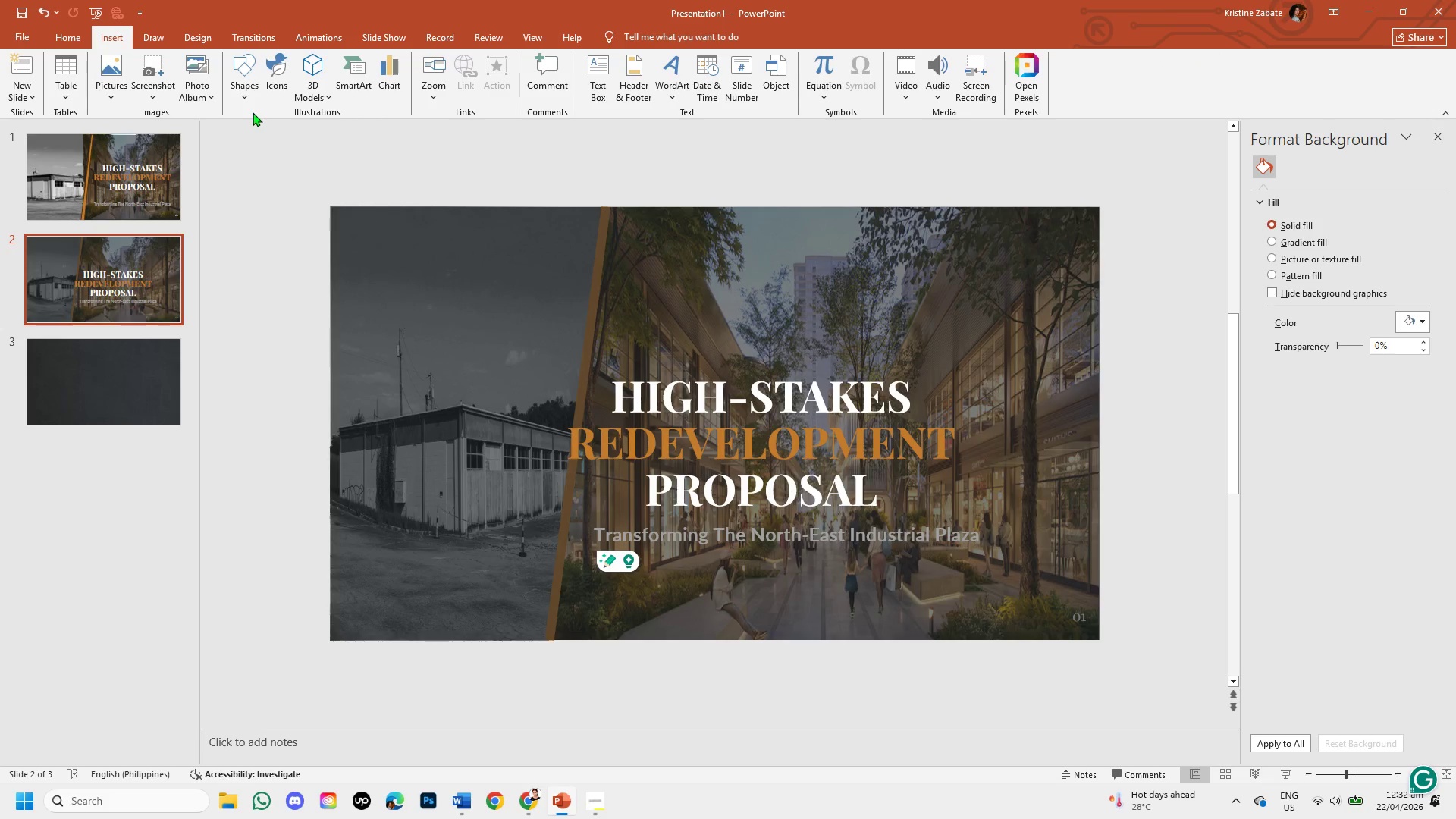 
mouse_move([252, 110])
 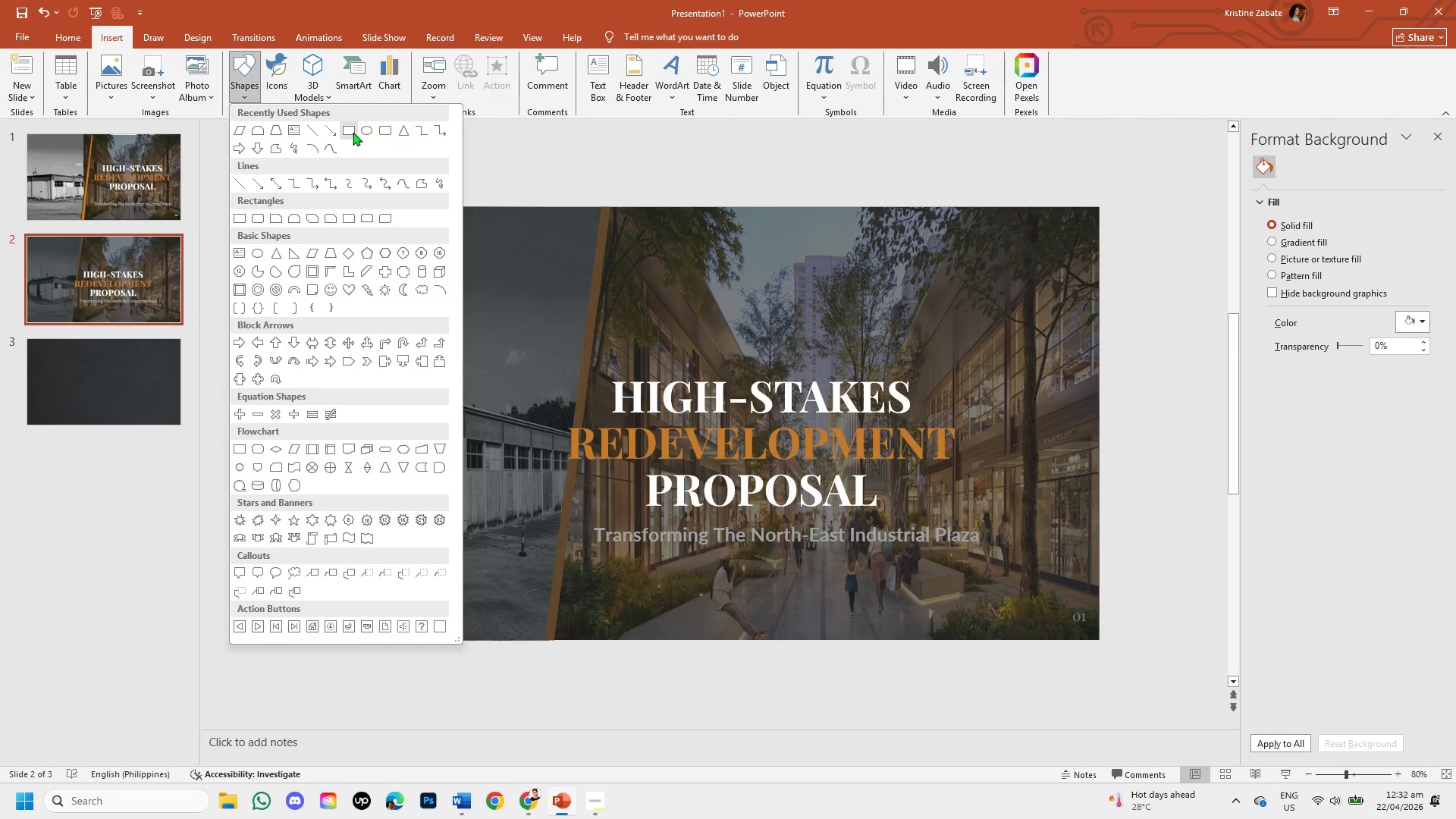 
left_click([350, 130])
 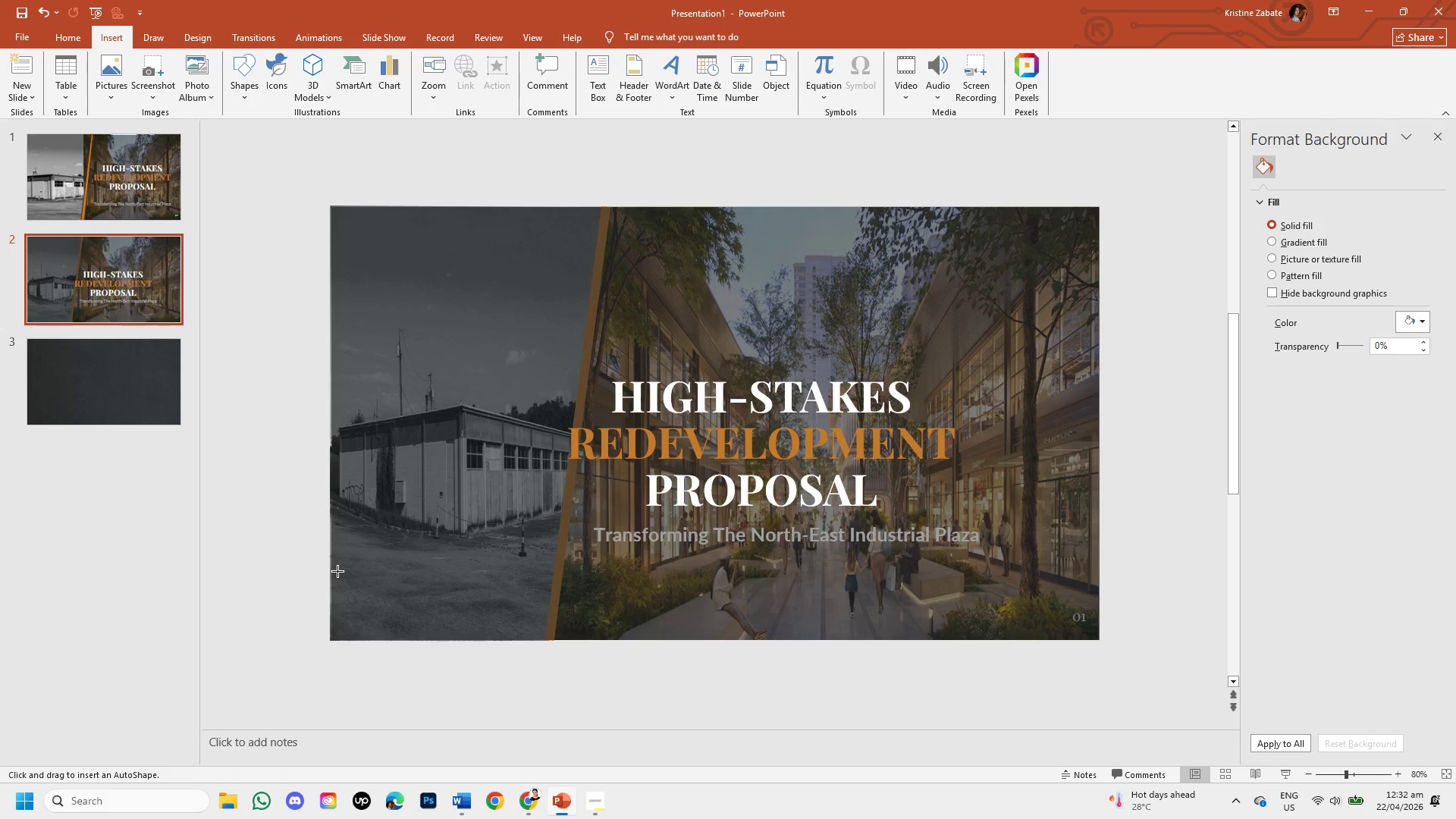 
left_click([354, 551])
 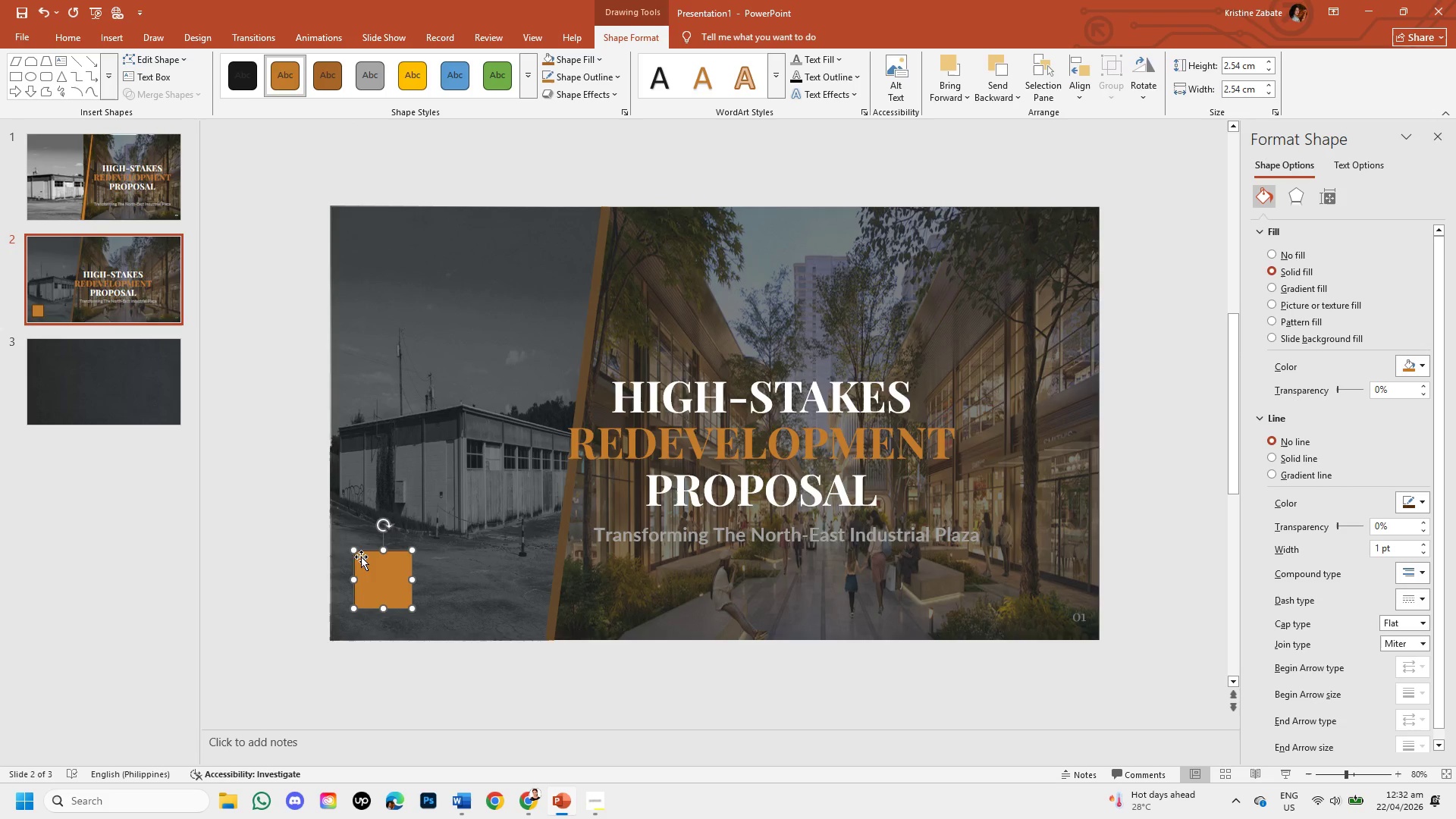 
left_click([342, 513])
 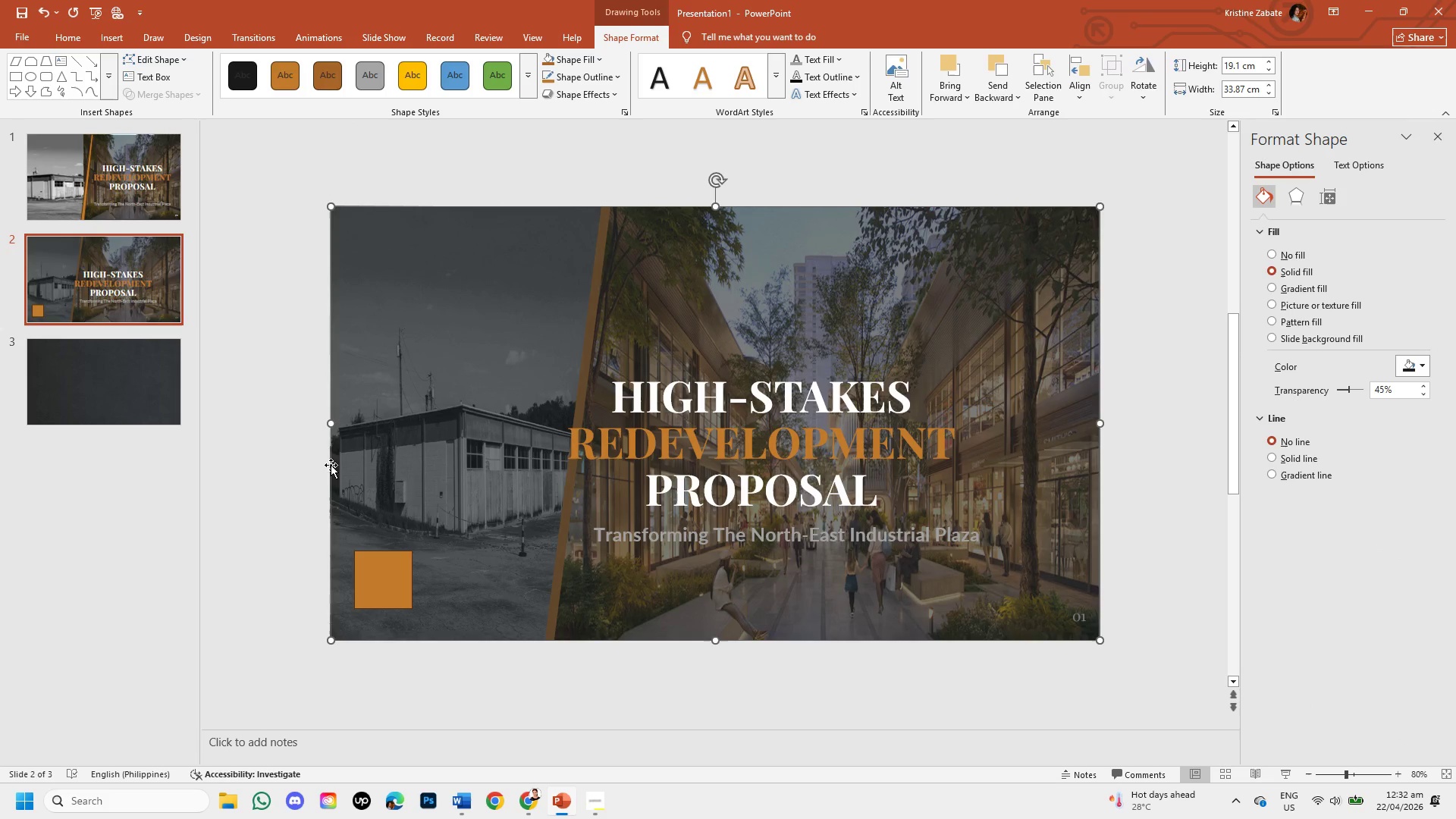 
left_click([331, 465])
 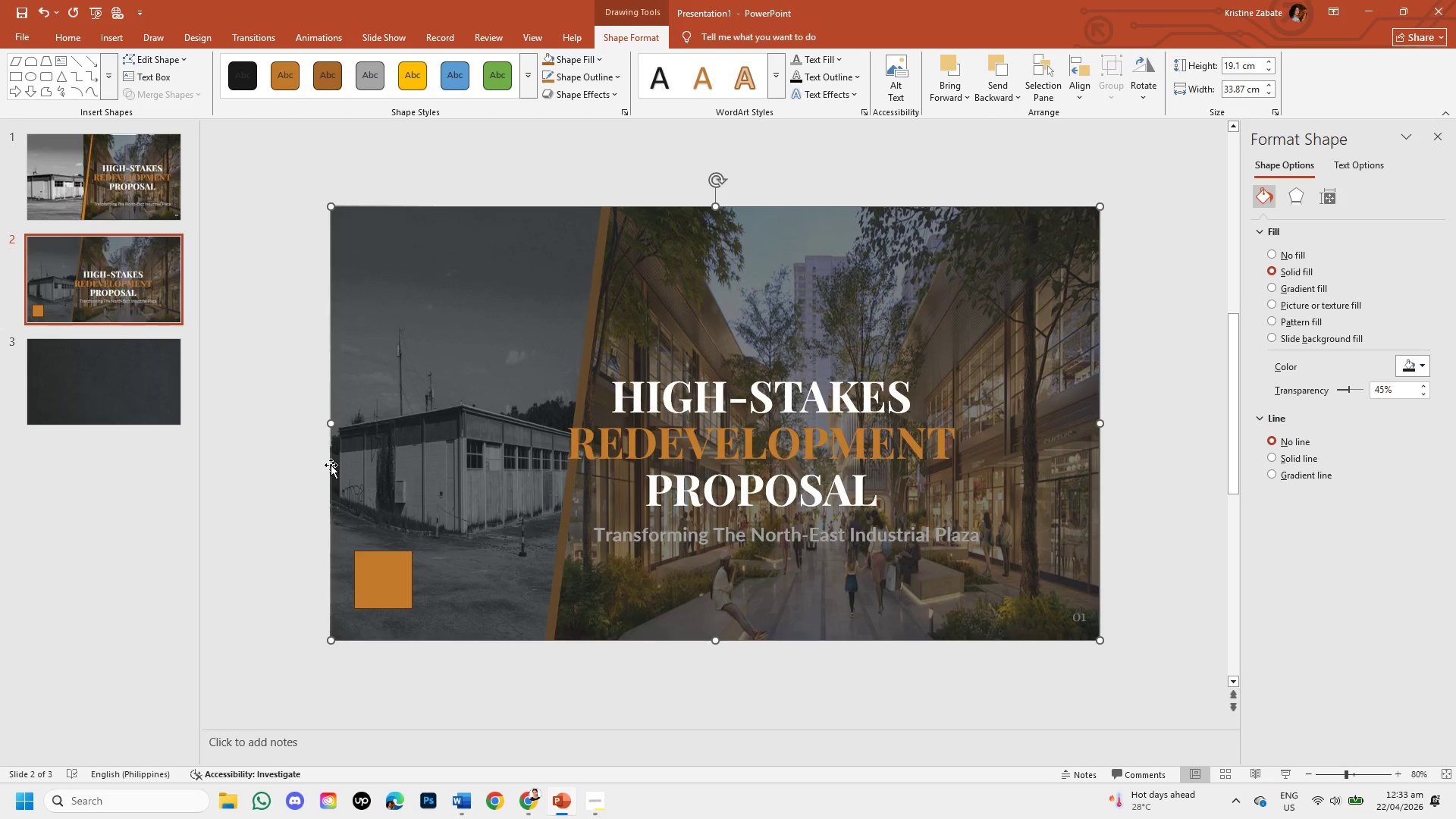 
left_click([331, 465])
 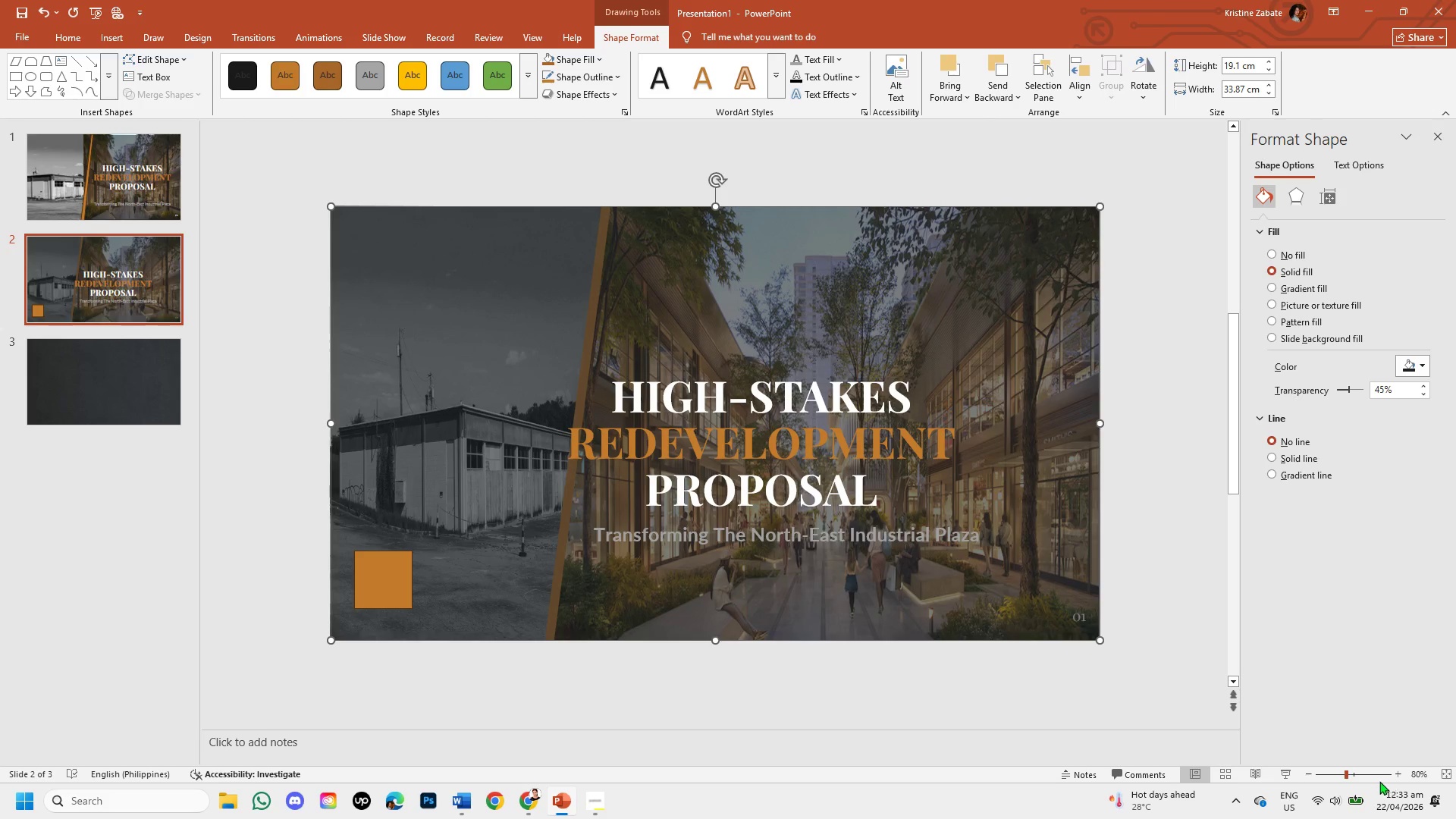 
left_click([1373, 776])
 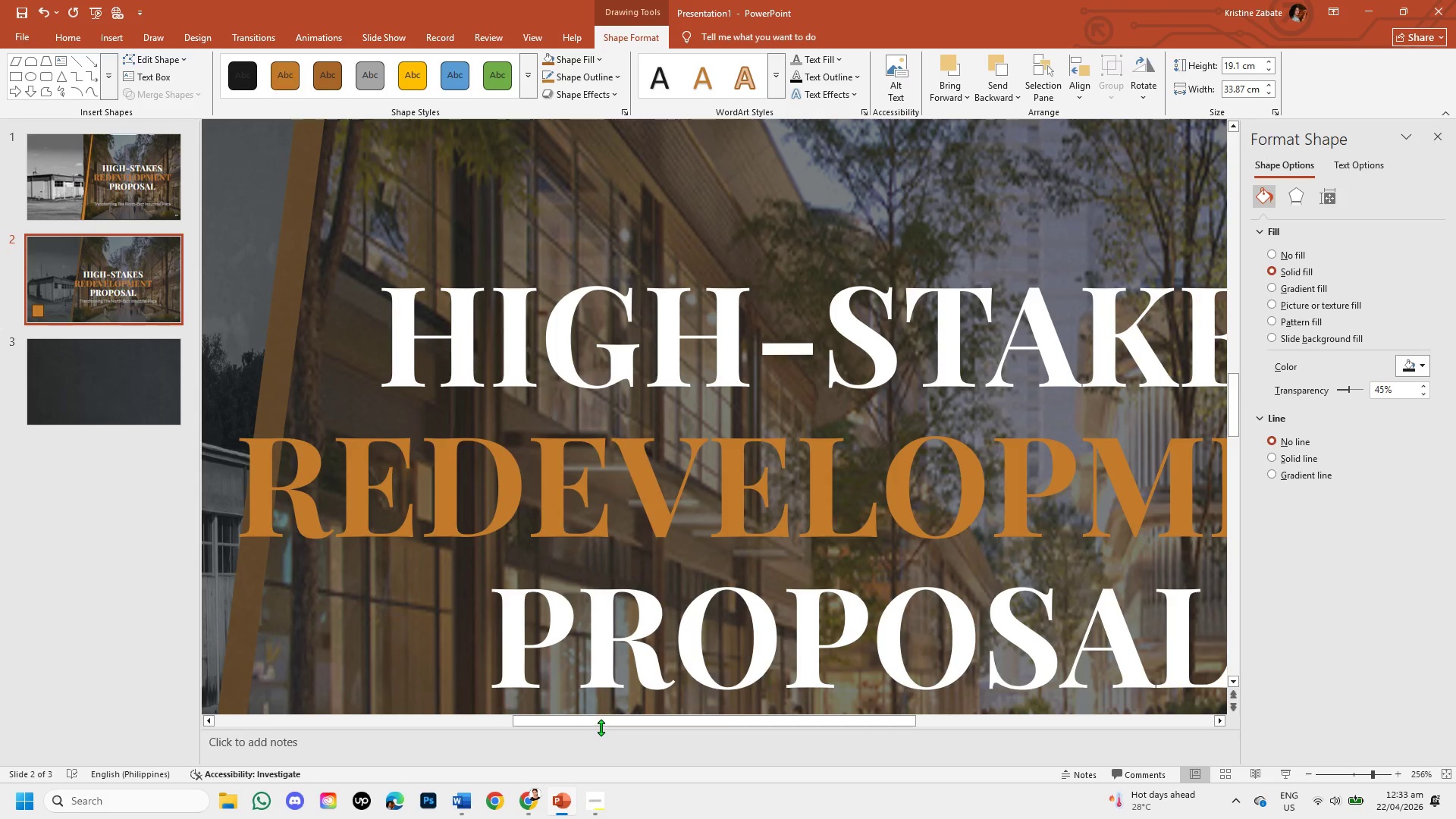 
left_click_drag(start_coordinate=[601, 723], to_coordinate=[247, 723])
 